 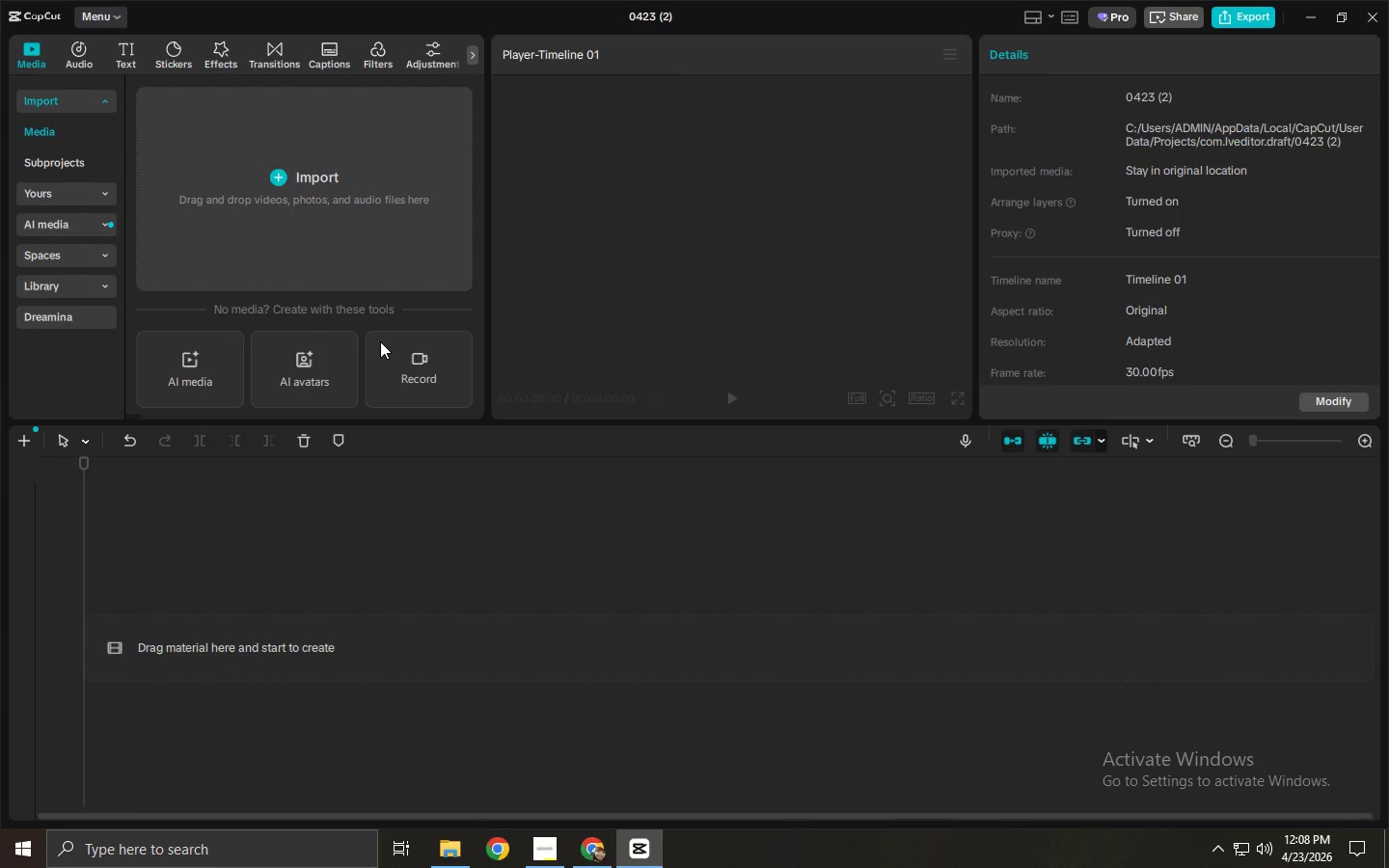 
key(Alt+Tab)
 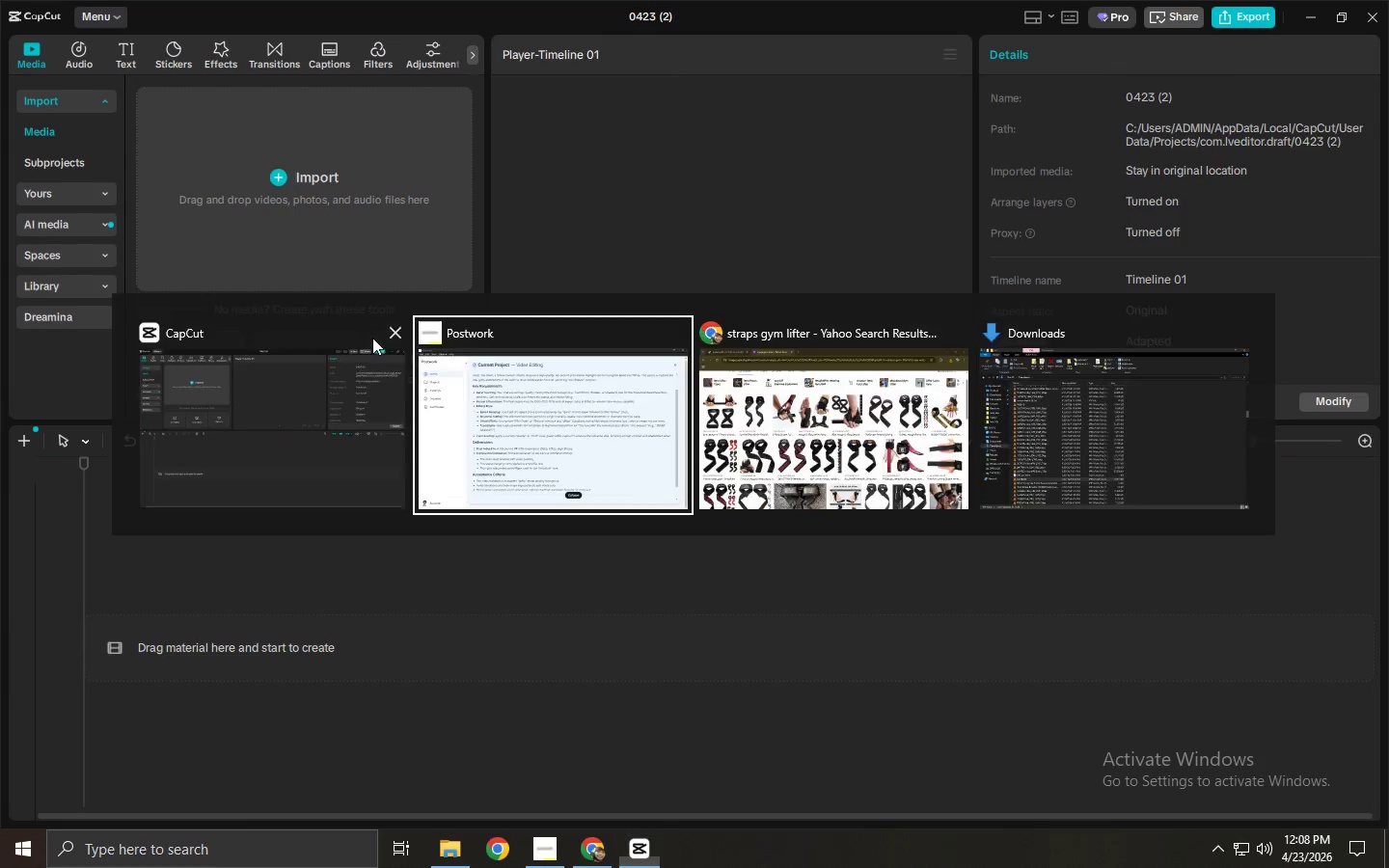 
key(Alt+Tab)
 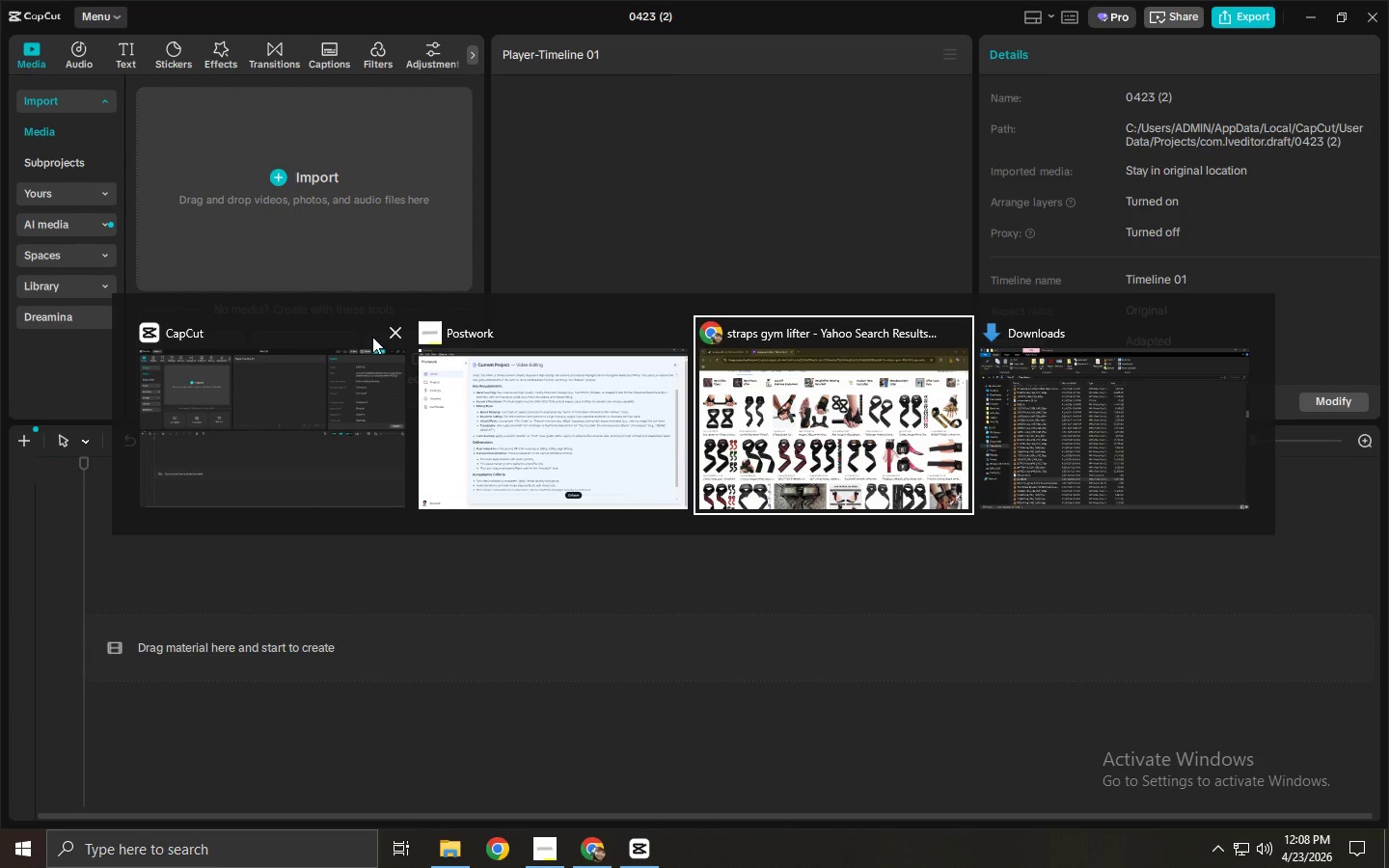 
left_click([878, 461])
 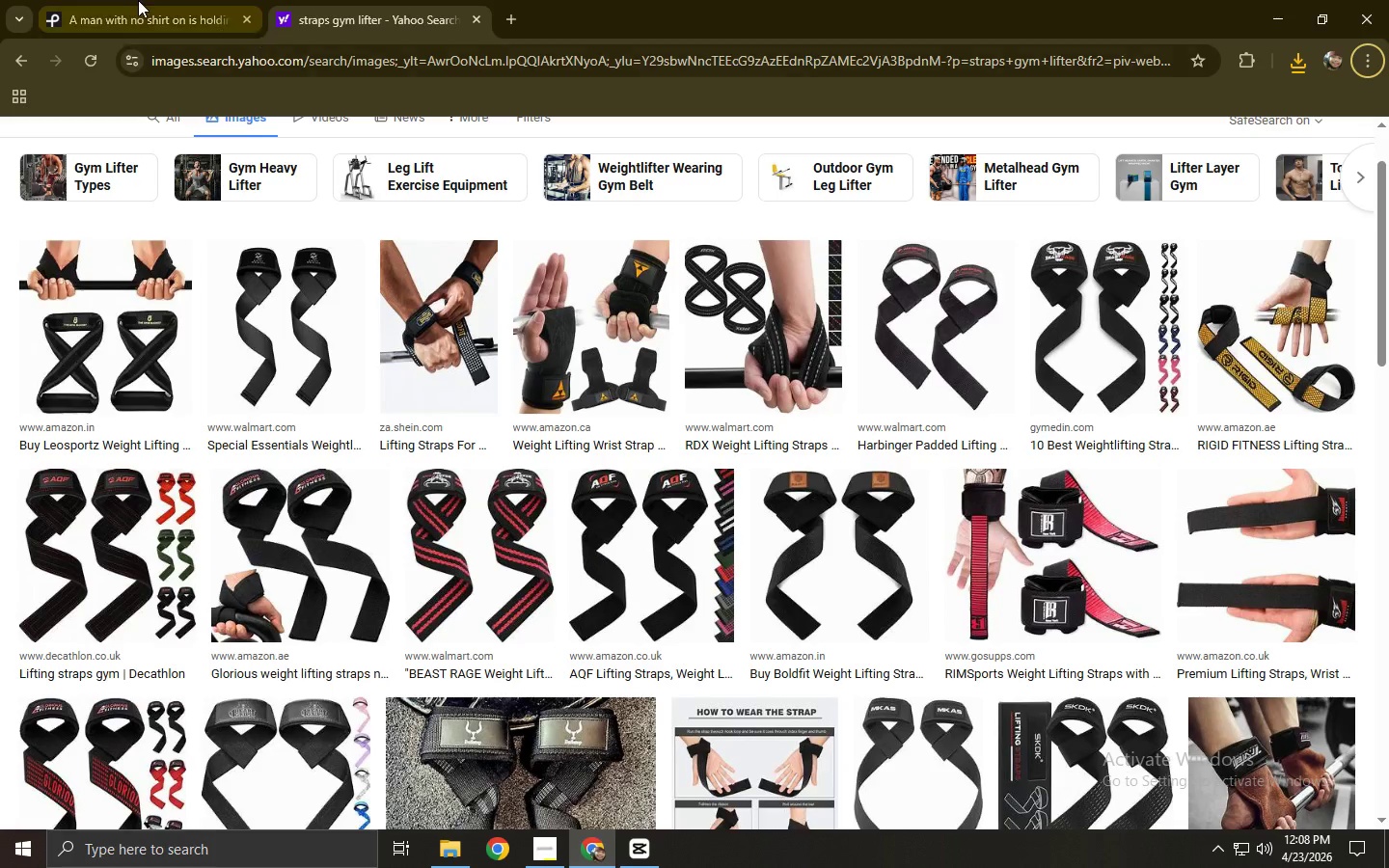 
left_click([133, 0])
 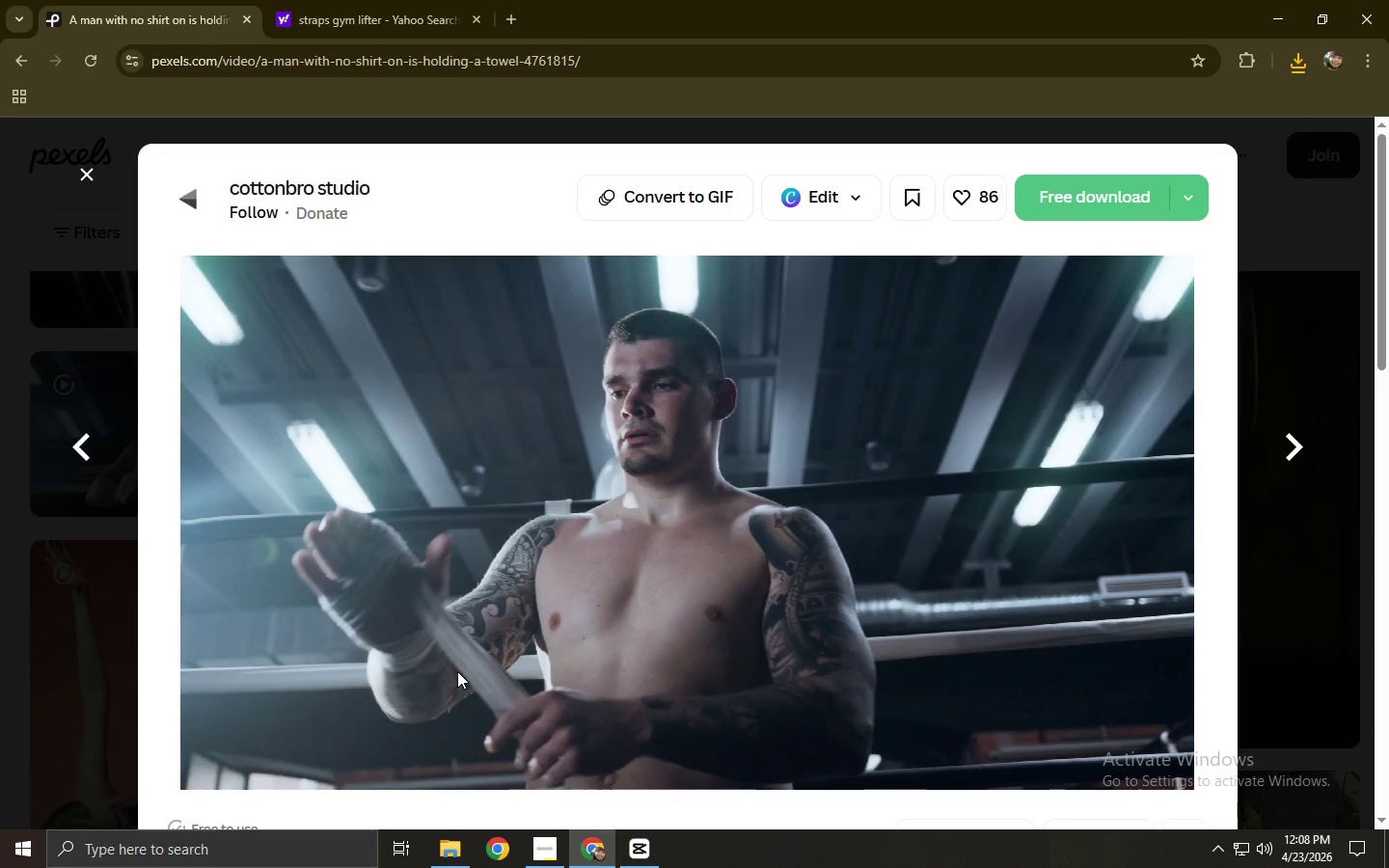 
left_click([457, 666])
 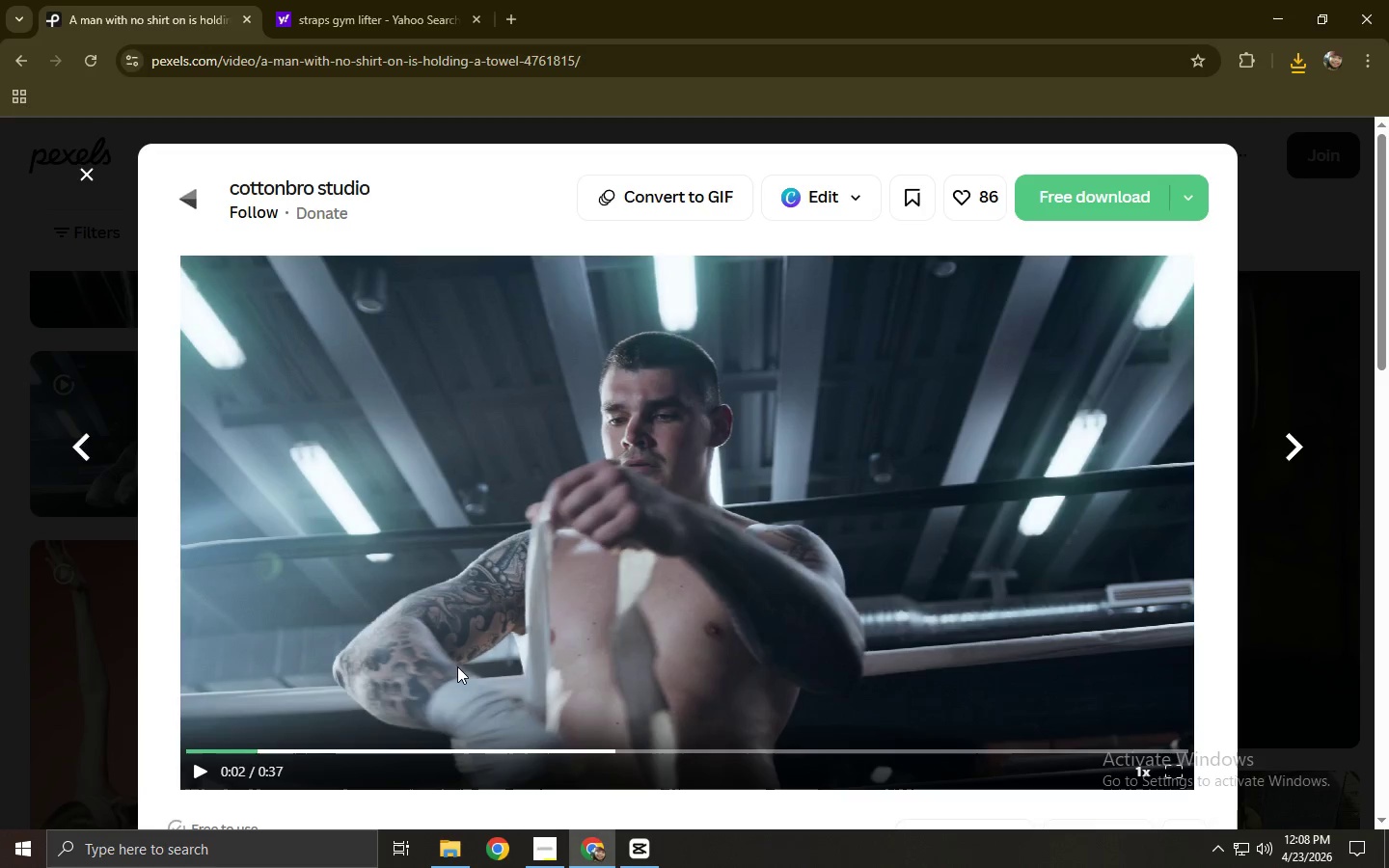 
left_click([457, 666])
 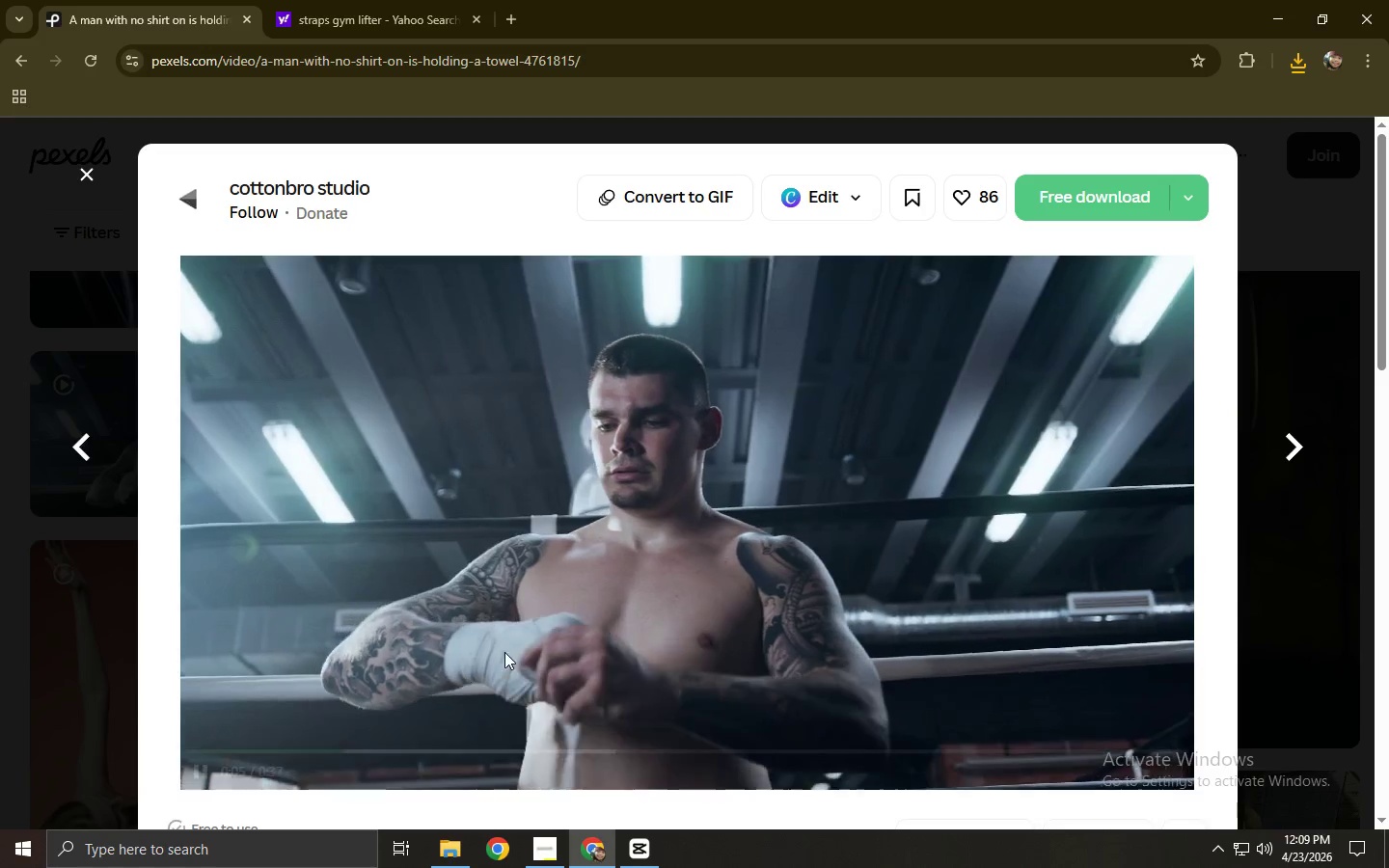 
left_click([1081, 198])
 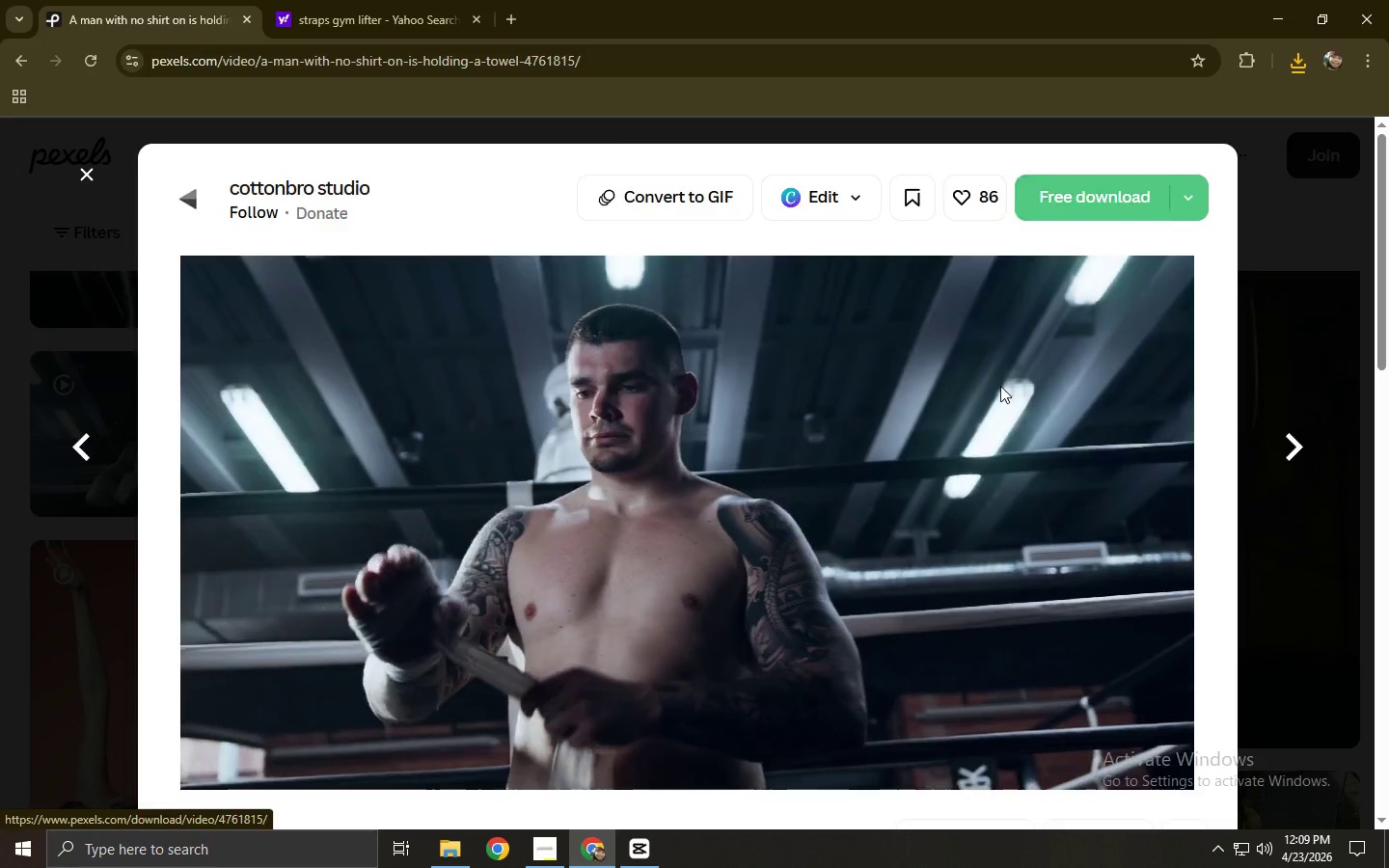 
left_click([1010, 389])
 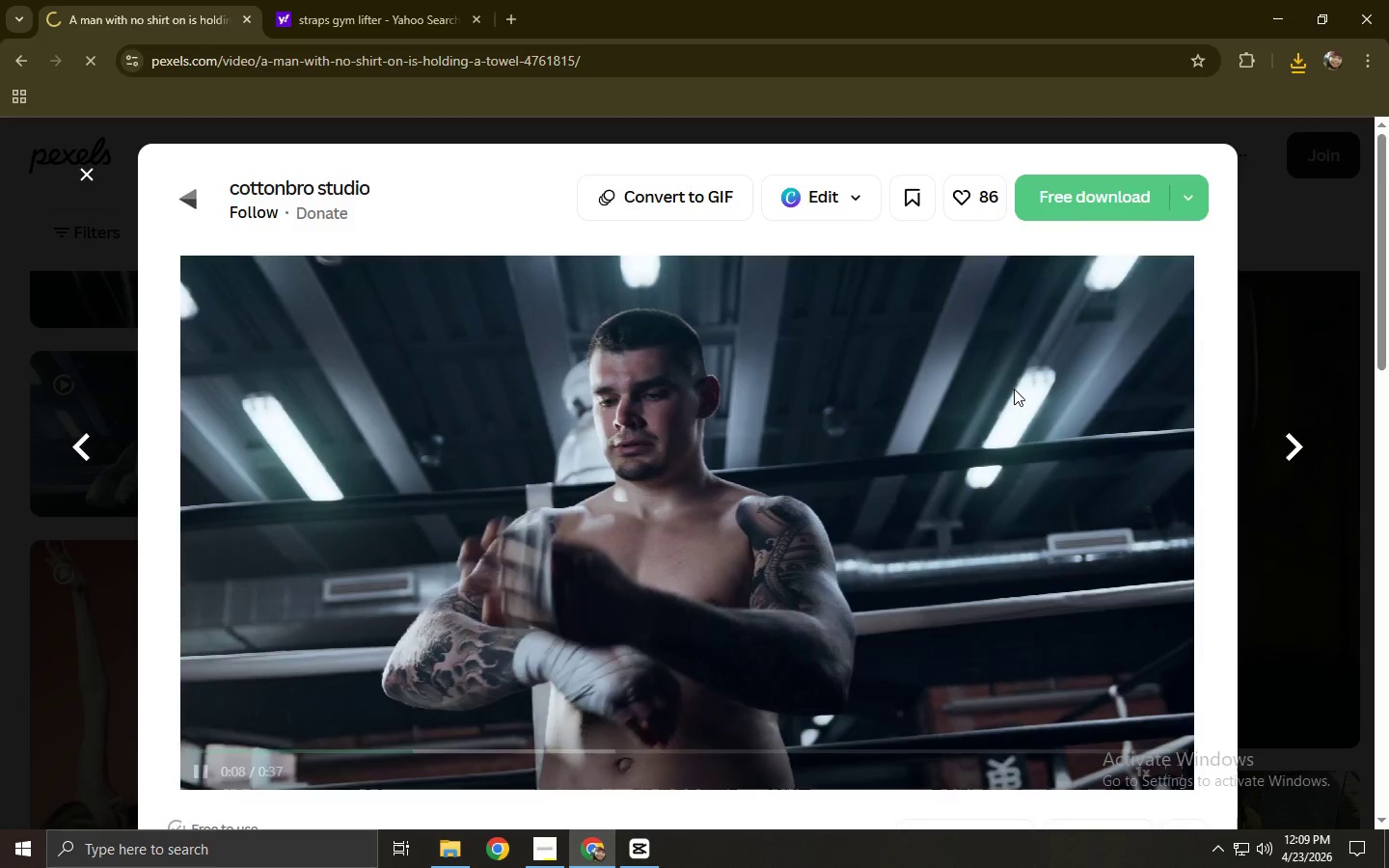 
scroll: coordinate [0, 510], scroll_direction: down, amount: 10.0
 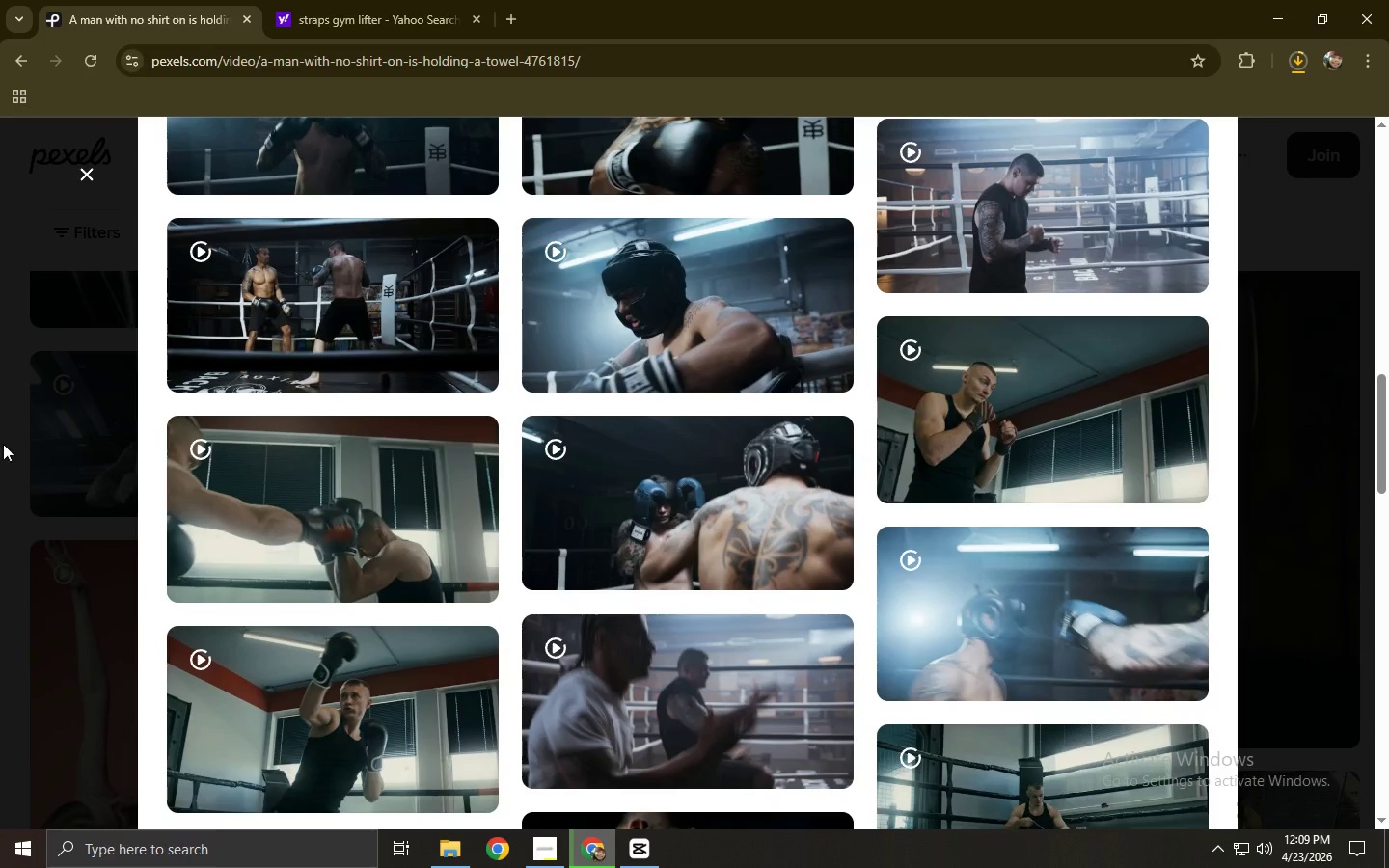 
left_click([6, 406])
 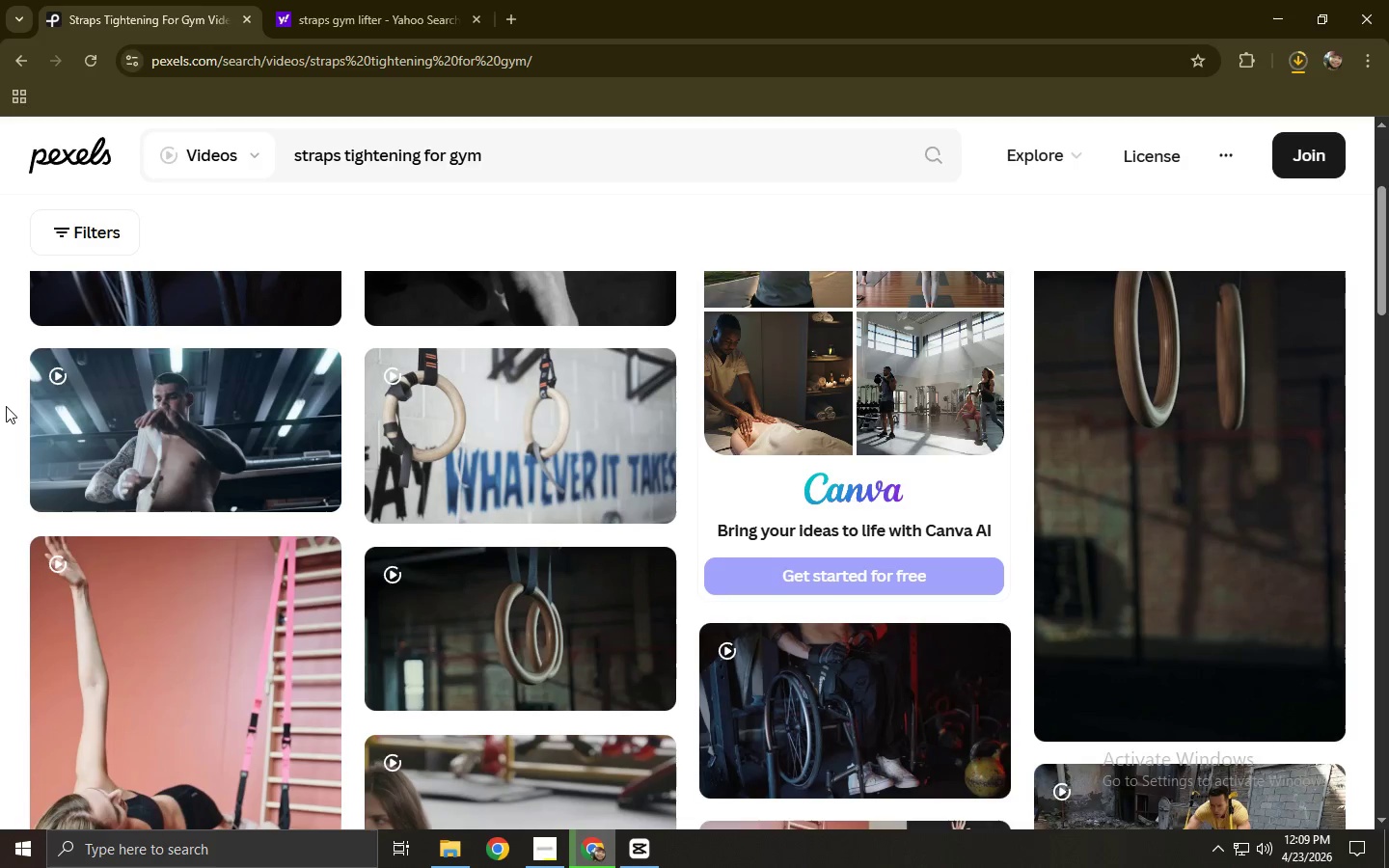 
scroll: coordinate [1190, 506], scroll_direction: down, amount: 9.0
 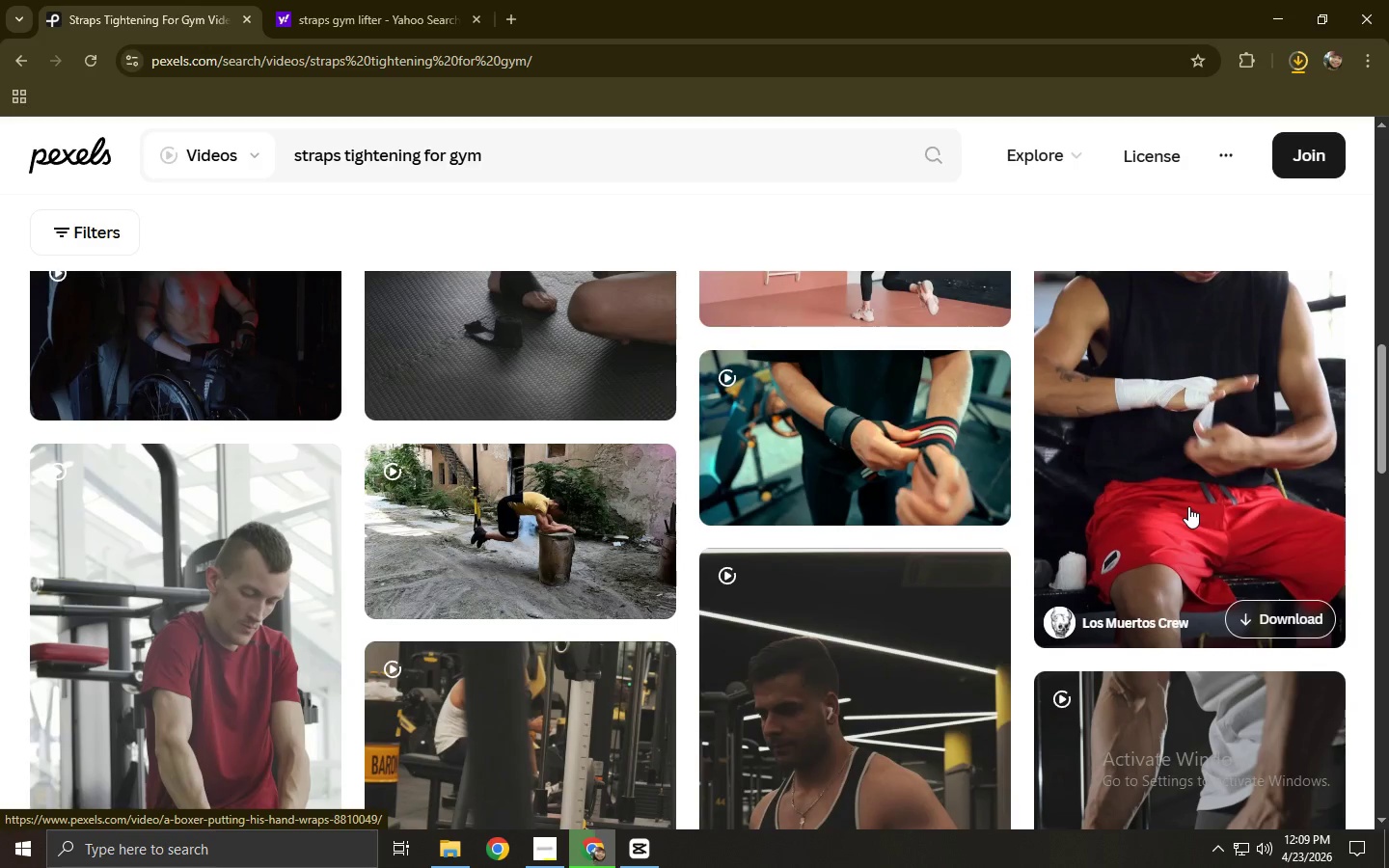 
left_click([1187, 502])
 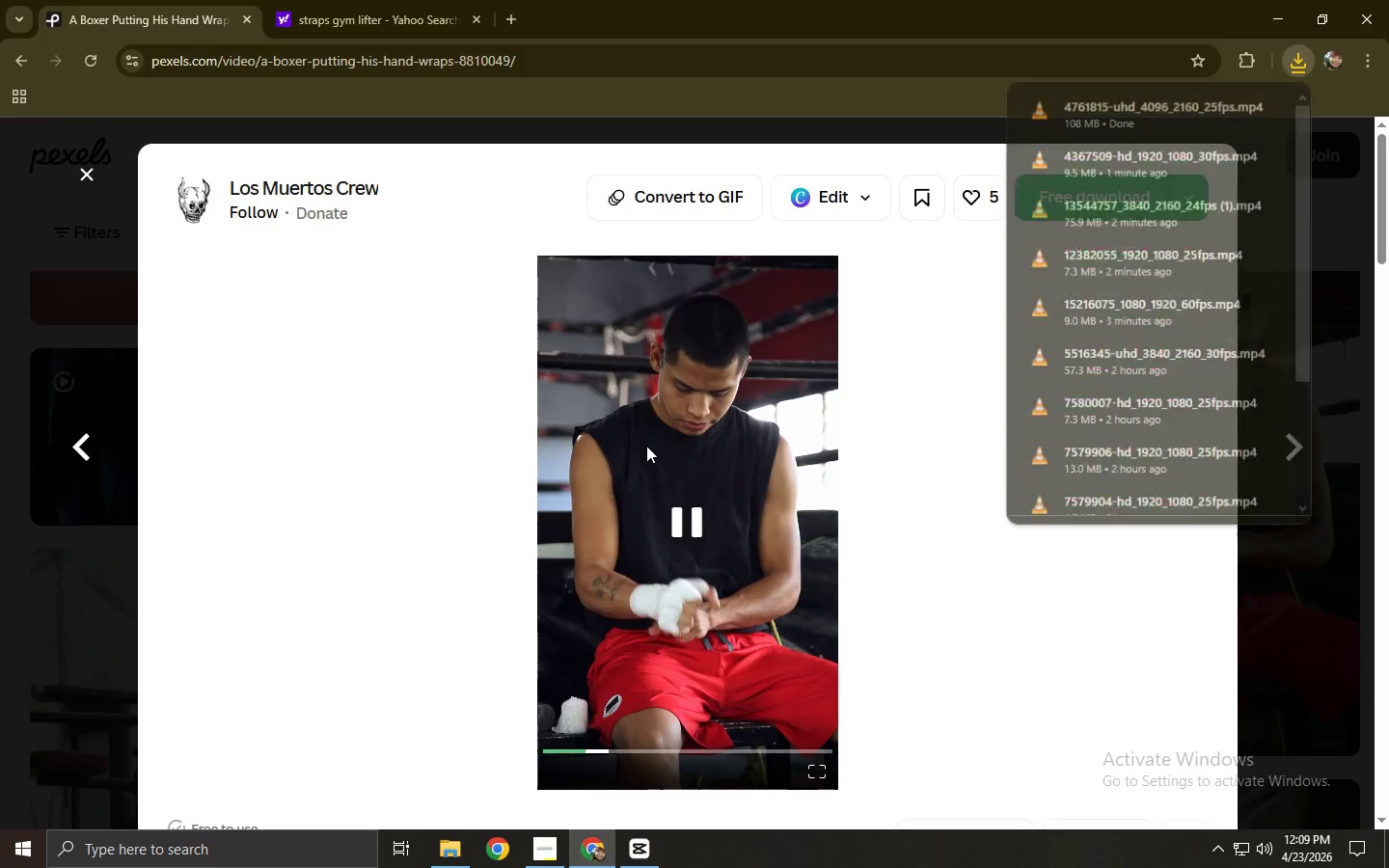 
scroll: coordinate [1187, 502], scroll_direction: up, amount: 1.0
 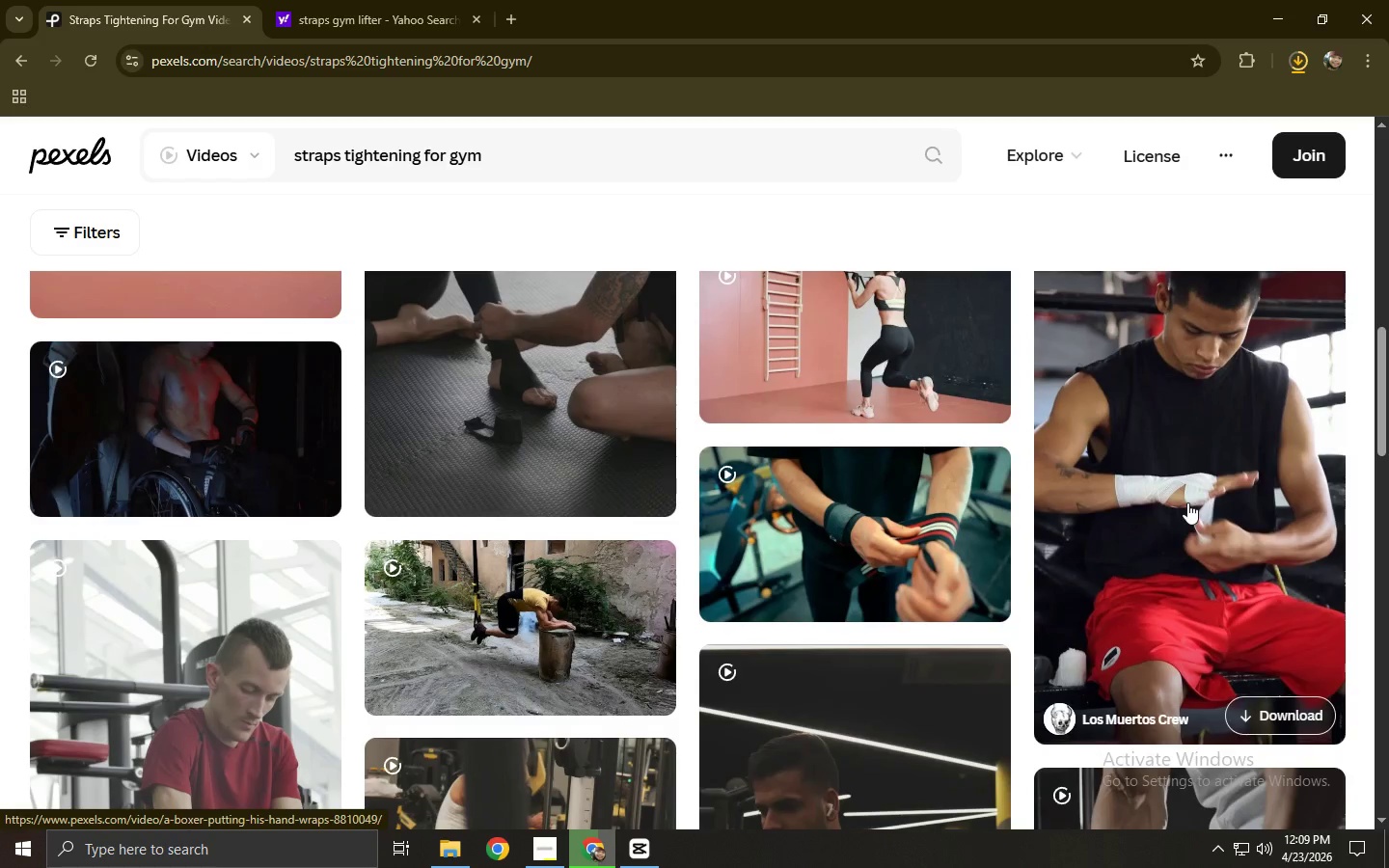 
wait(5.34)
 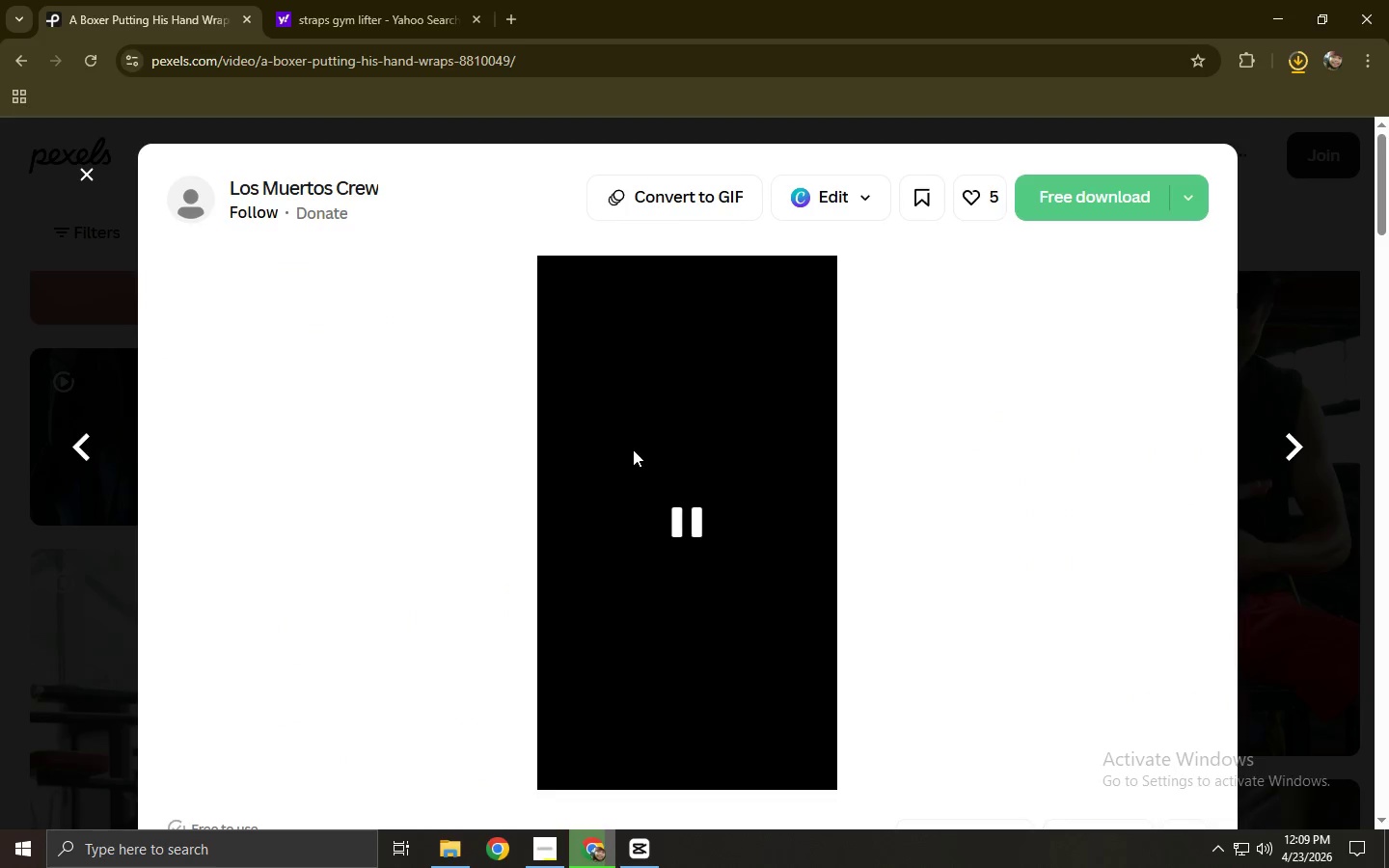 
left_click([955, 509])
 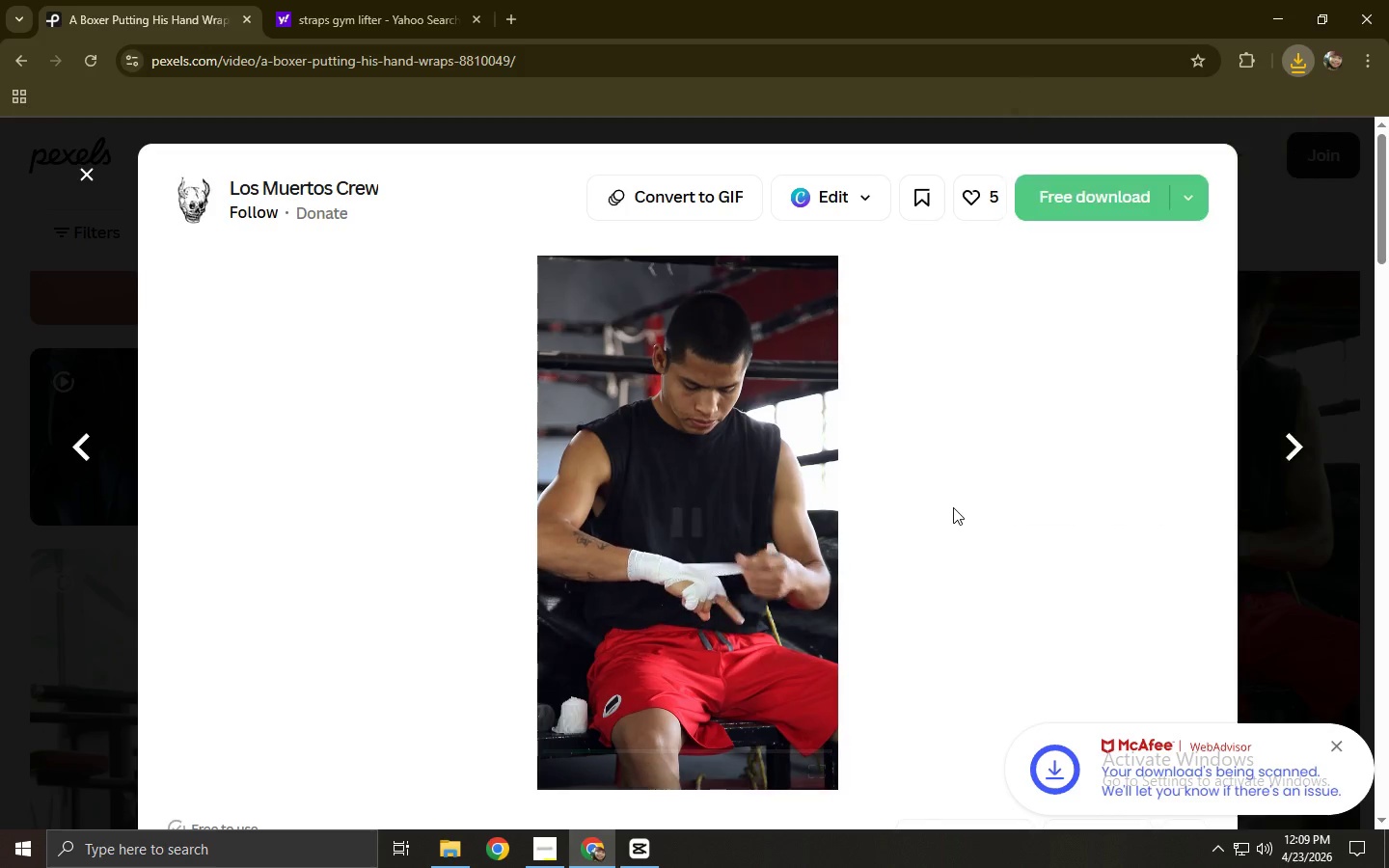 
left_click([0, 506])
 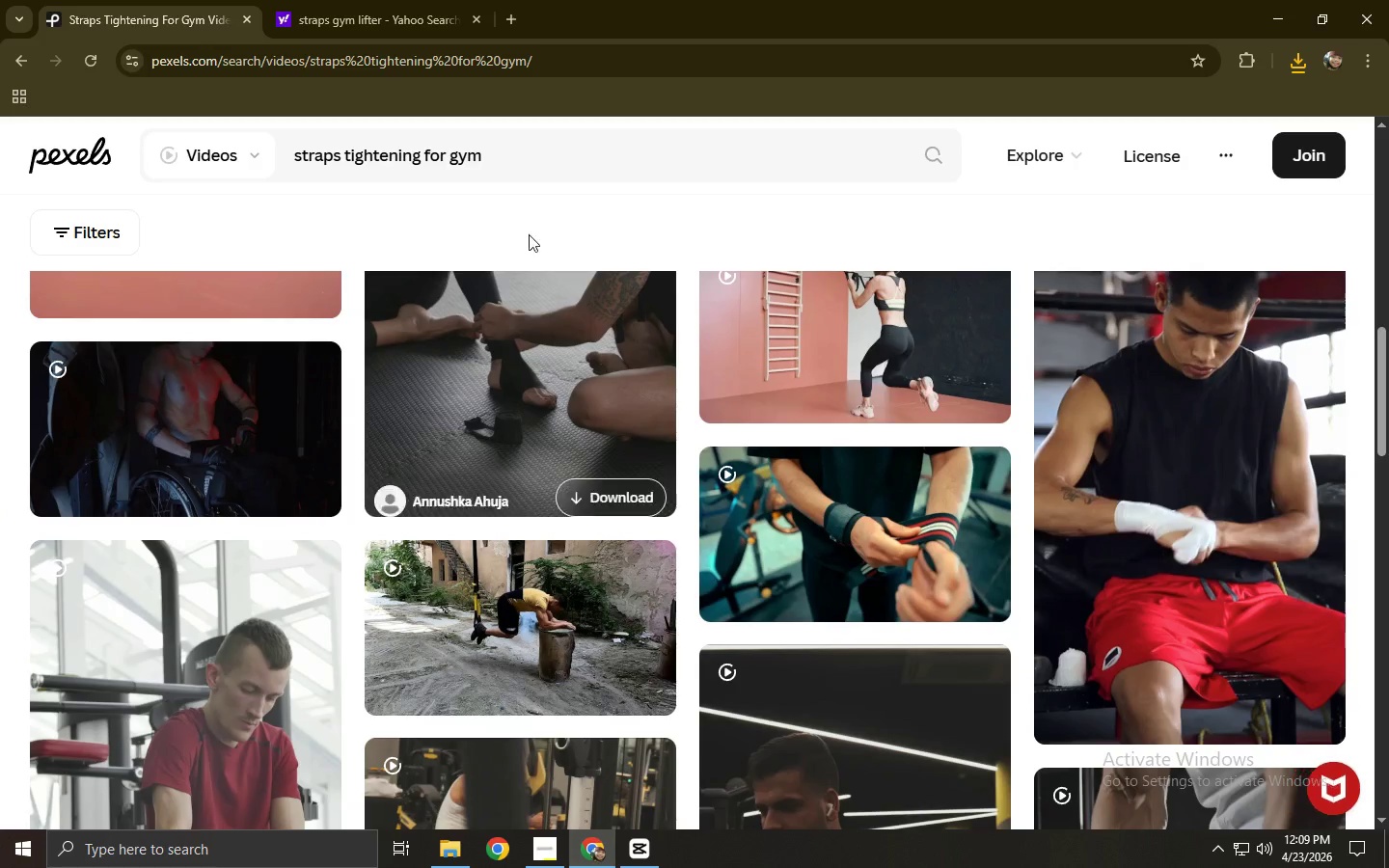 
scroll: coordinate [488, 440], scroll_direction: down, amount: 9.0
 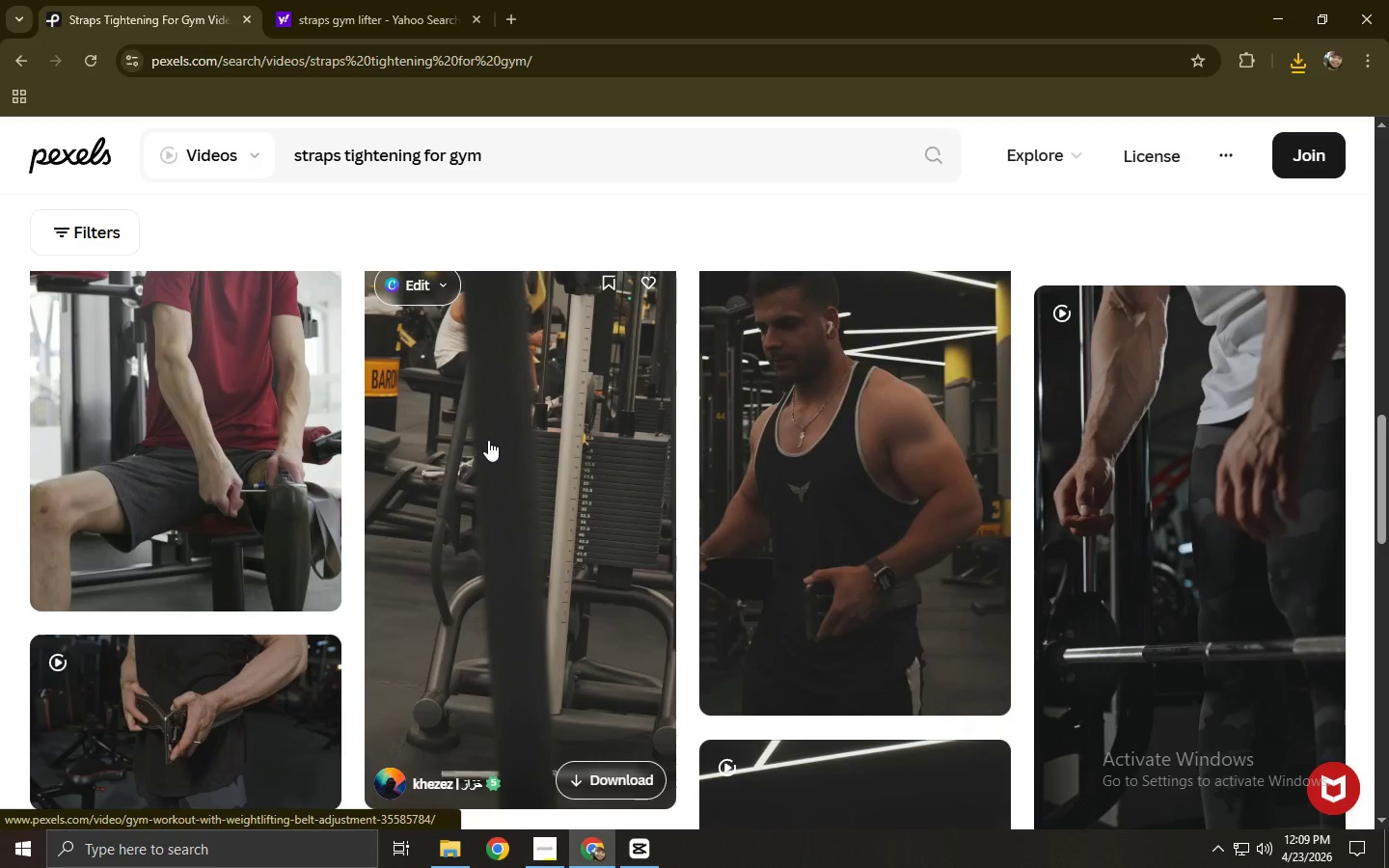 
scroll: coordinate [488, 440], scroll_direction: up, amount: 1.0
 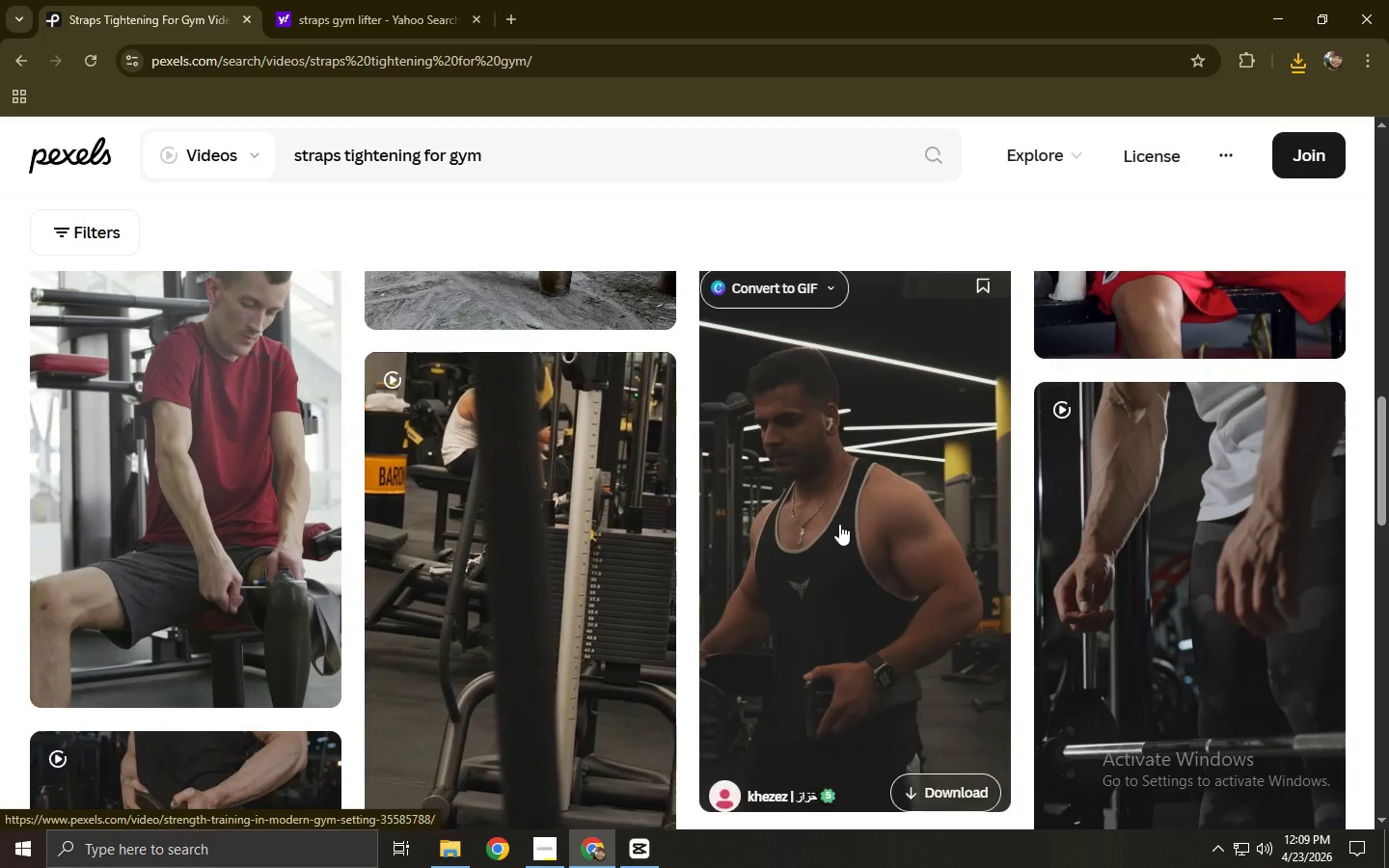 
left_click([839, 525])
 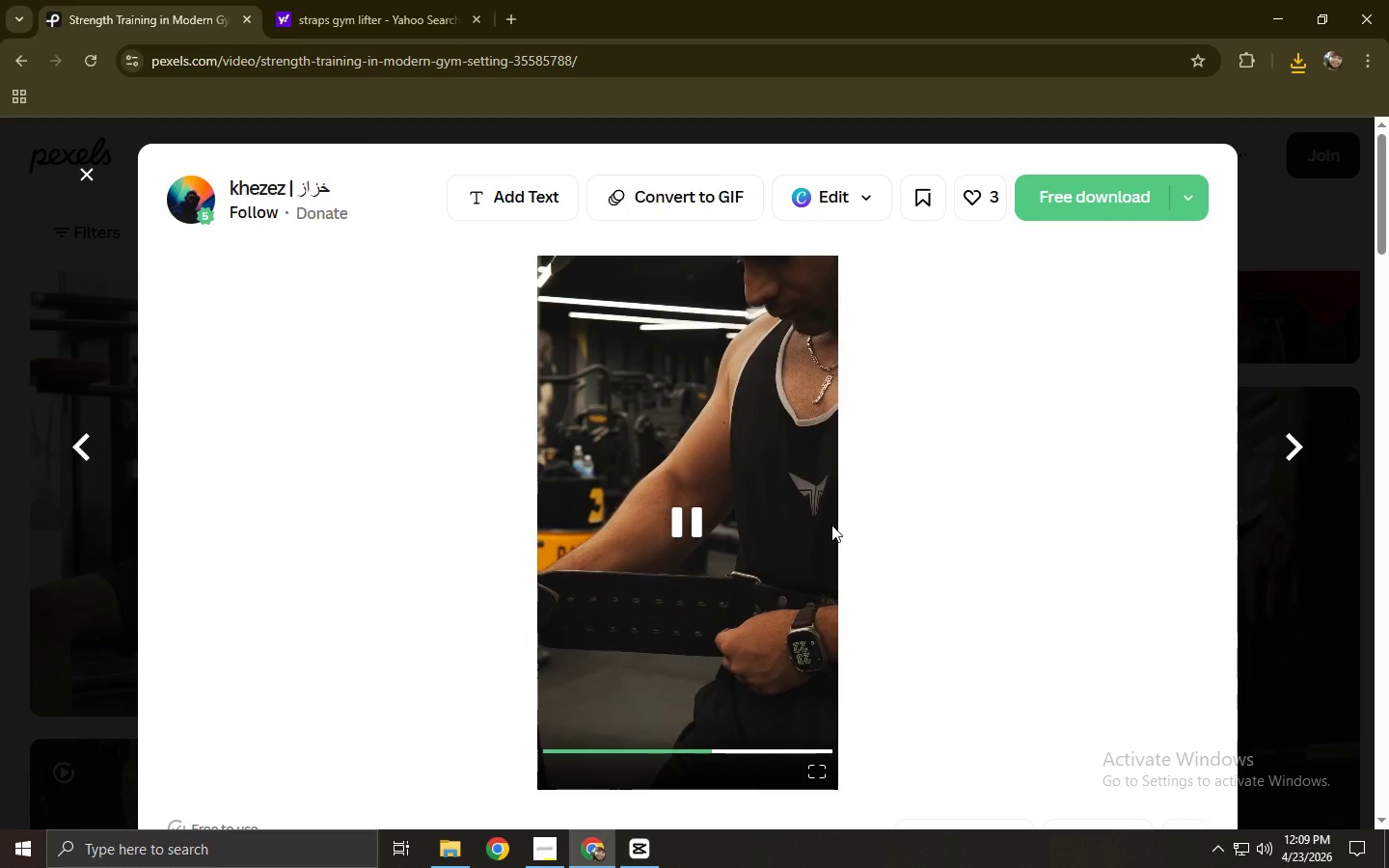 
wait(11.86)
 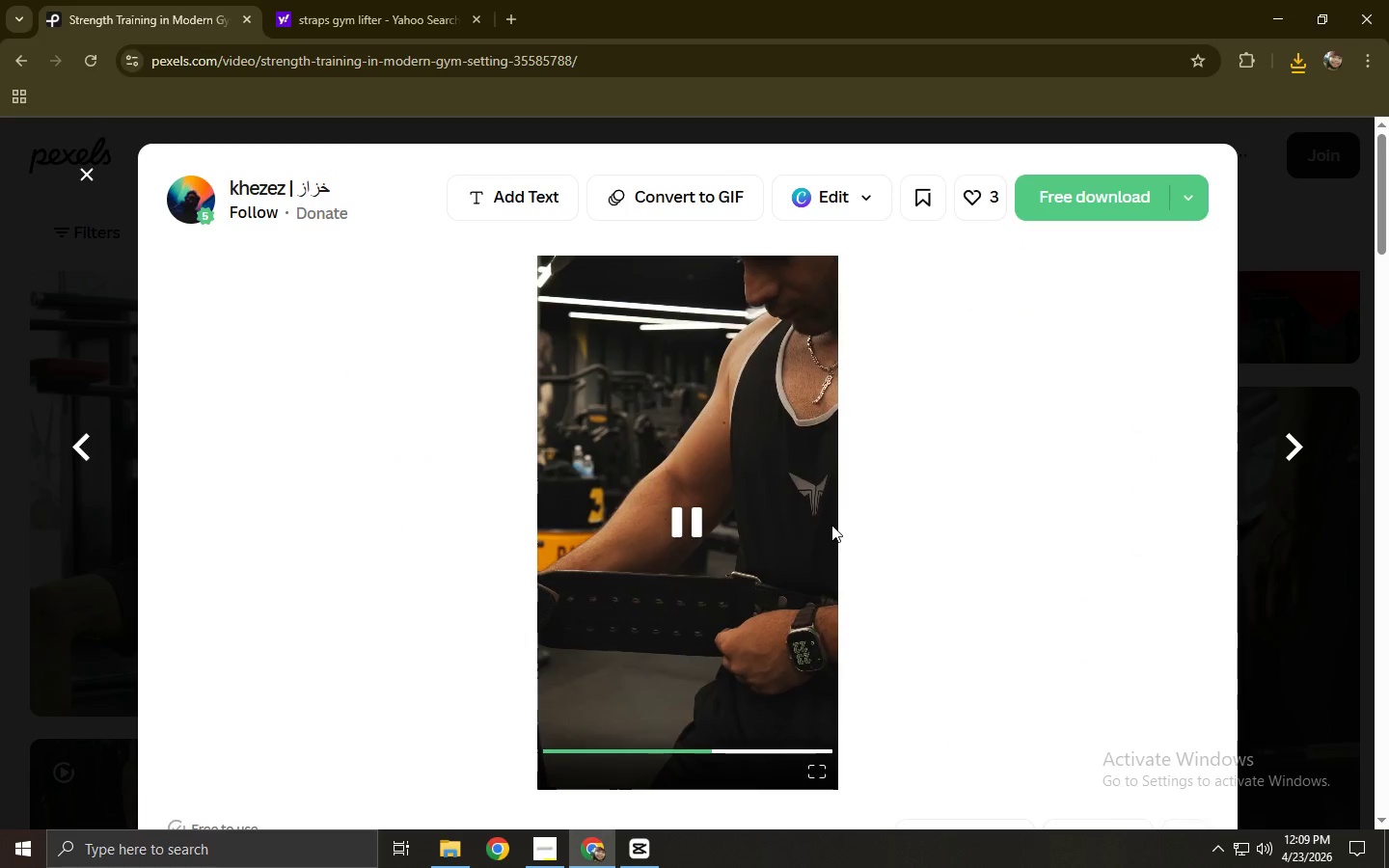 
left_click([1124, 188])
 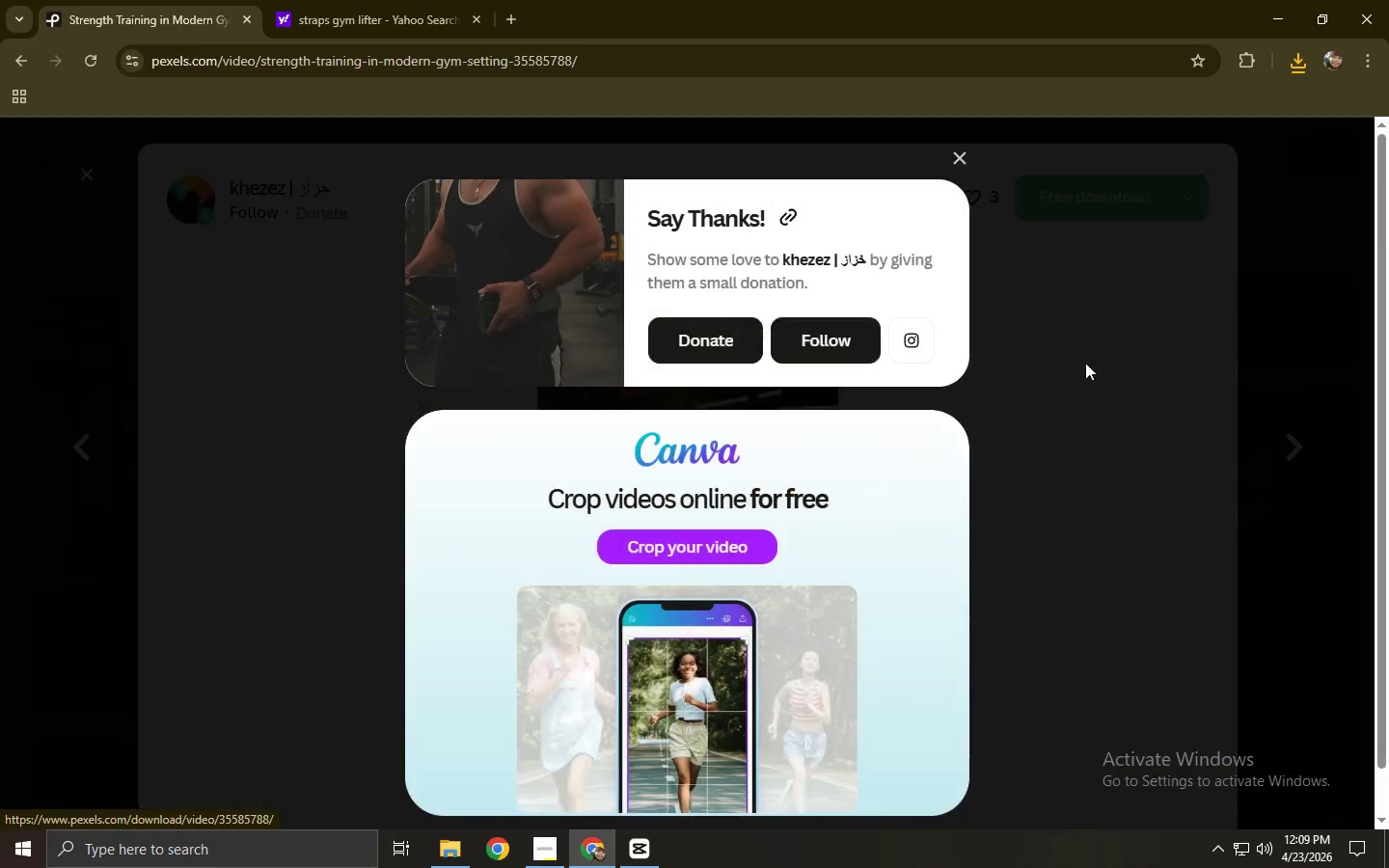 
left_click([1085, 363])
 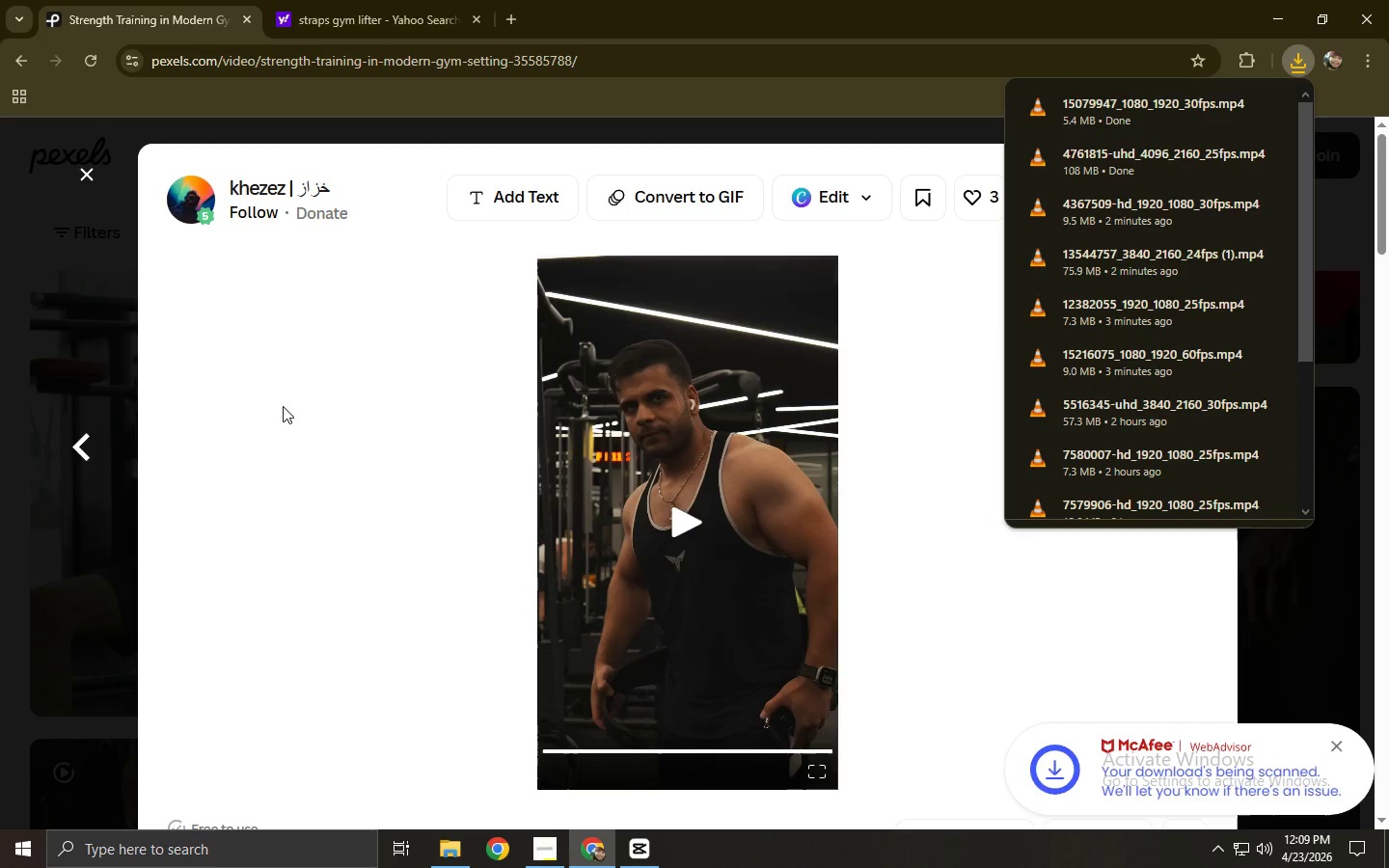 
left_click([0, 464])
 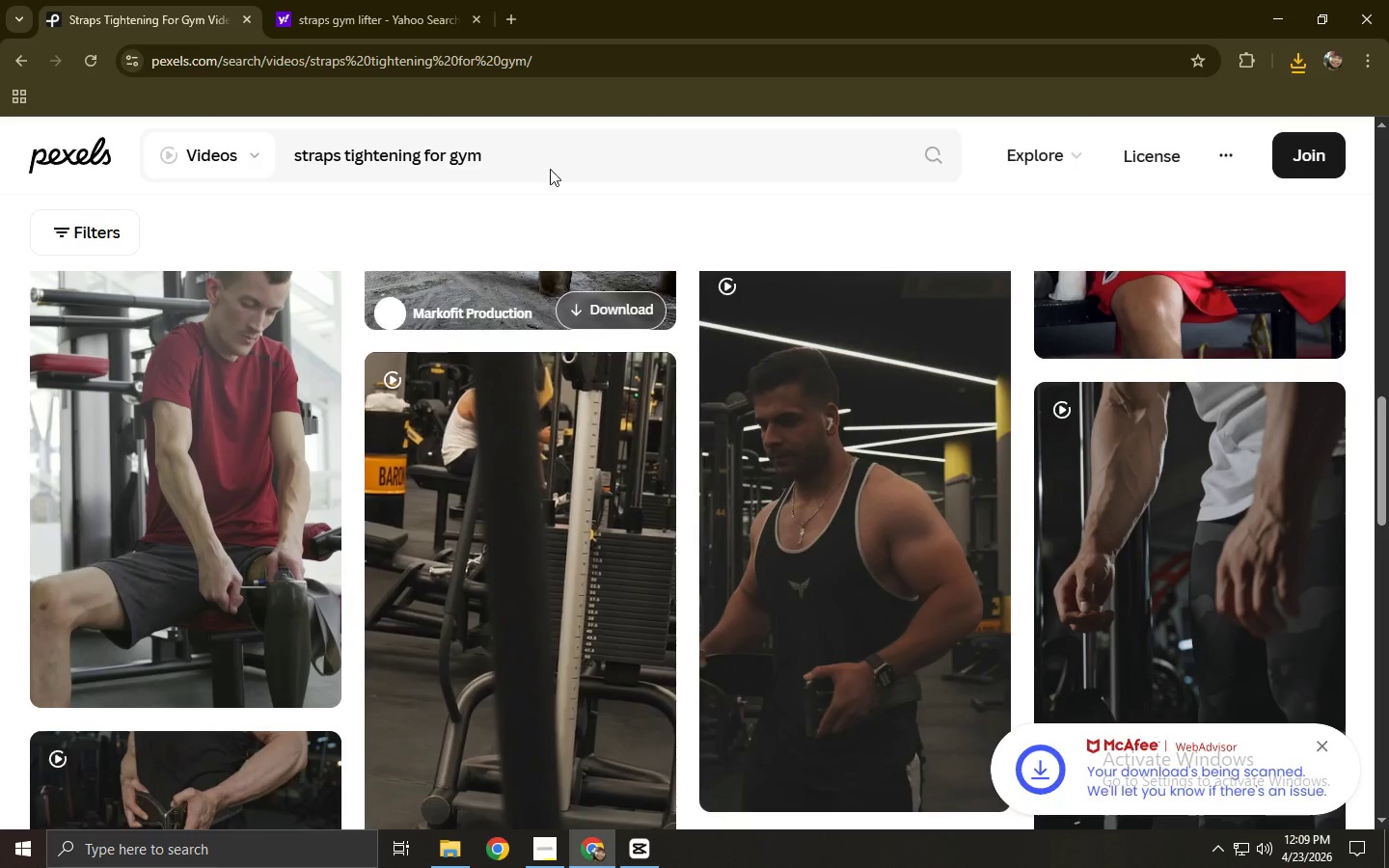 
left_click_drag(start_coordinate=[562, 163], to_coordinate=[263, 165])
 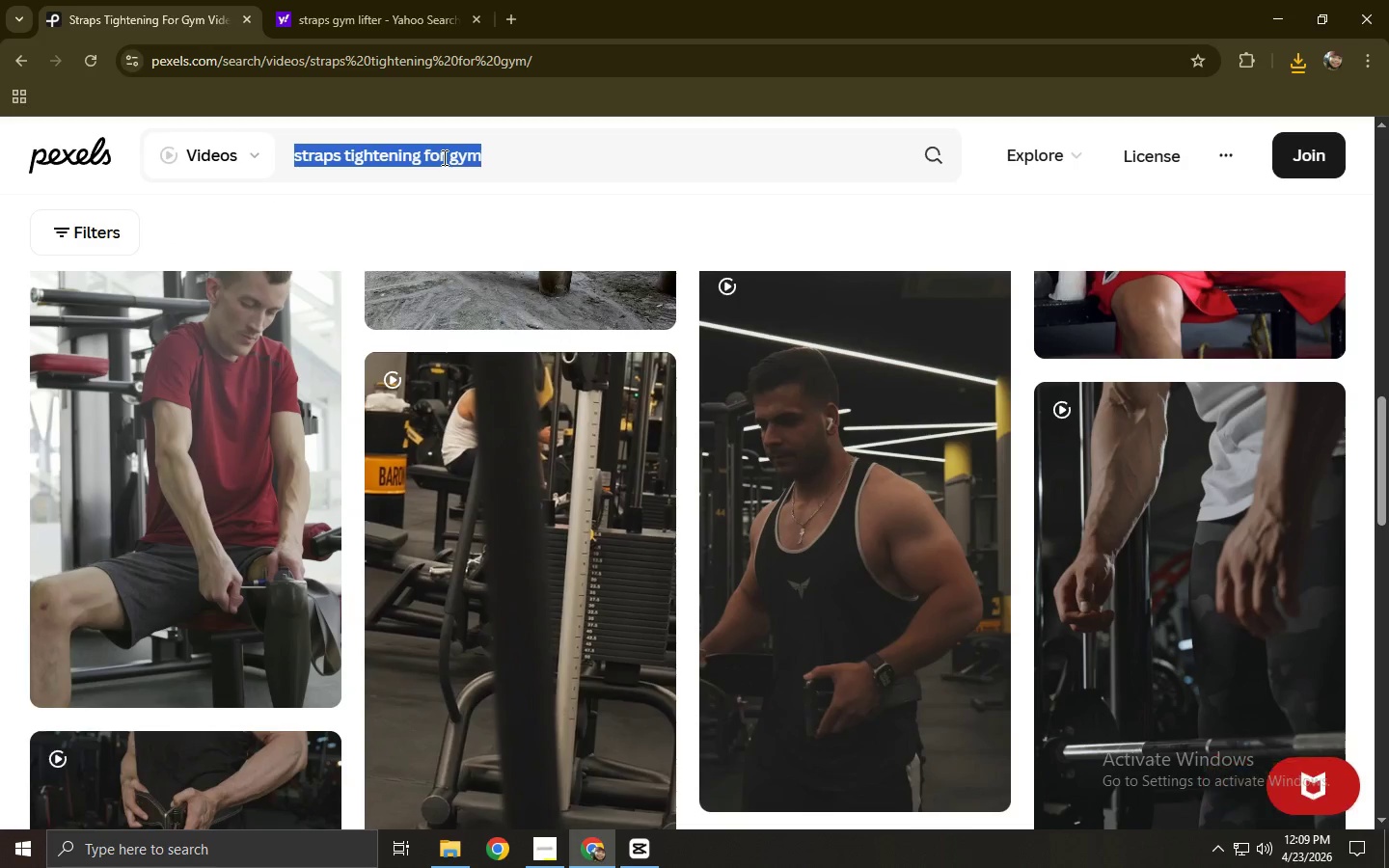 
type(gym liof)
key(Backspace)
key(Backspace)
type(t)
key(Backspace)
type(fter nb)
key(Backspace)
key(Backspace)
type(beatr)
key(Backspace)
key(Backspace)
type(thing)
 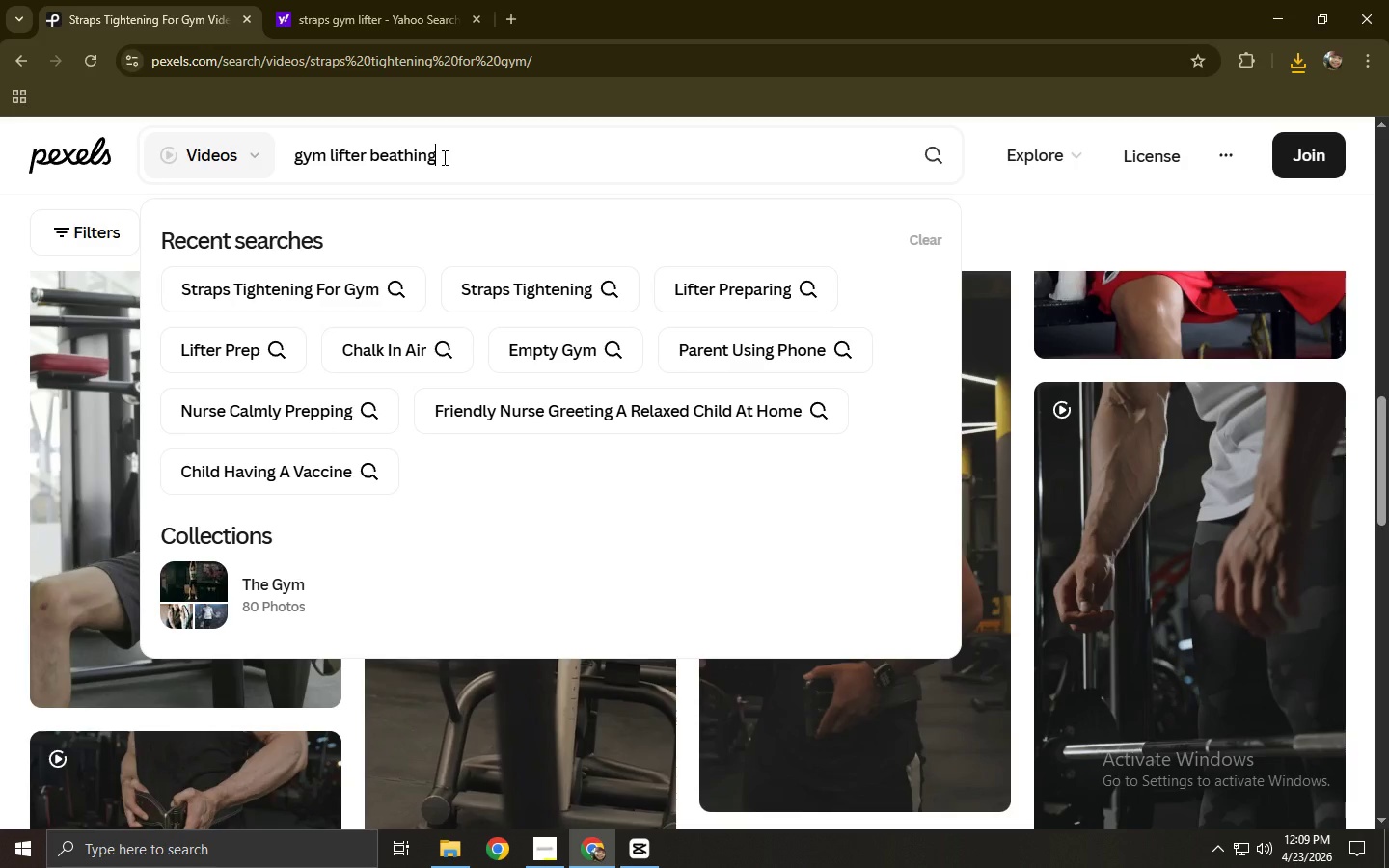 
key(Enter)
 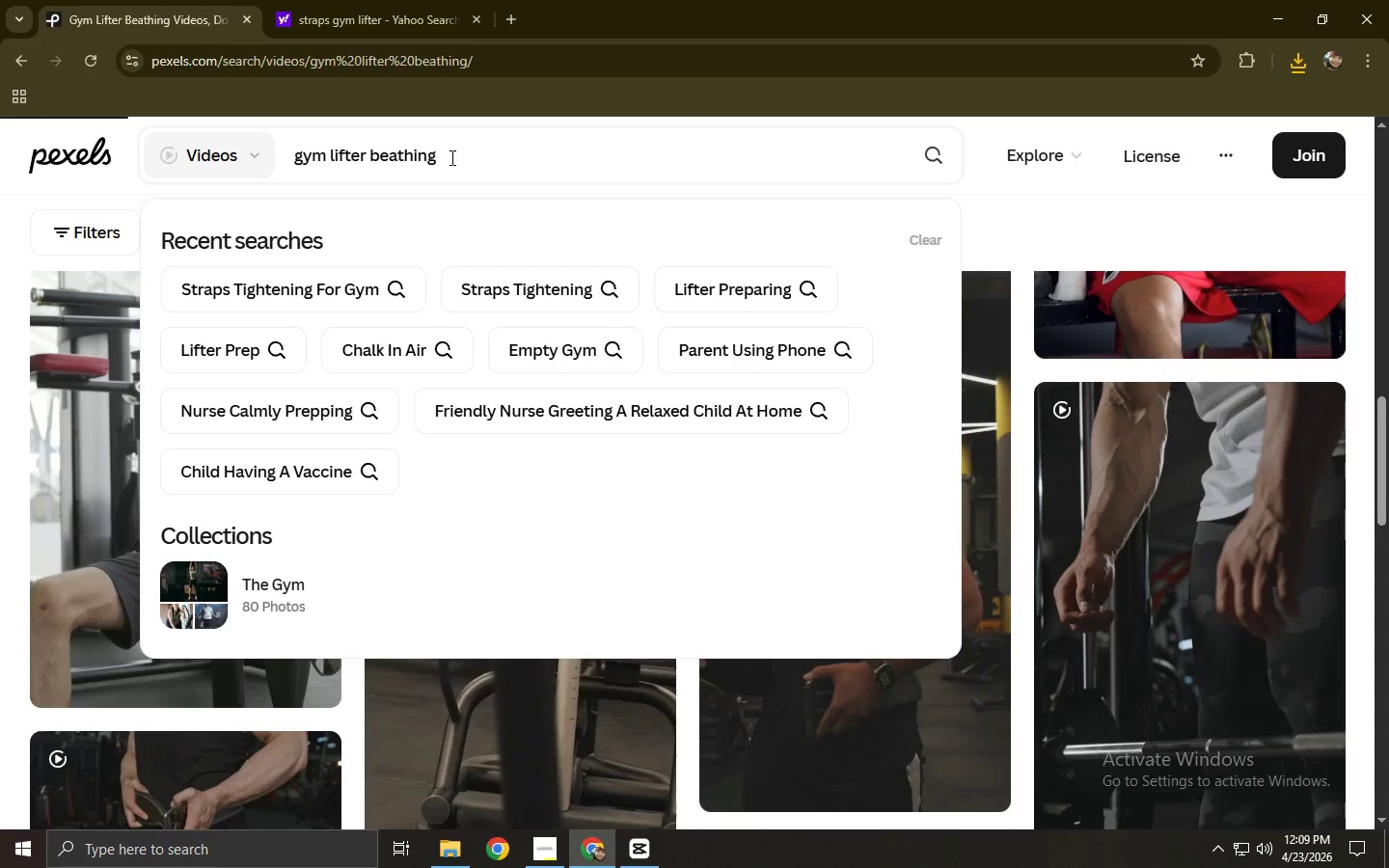 
left_click([383, 157])
 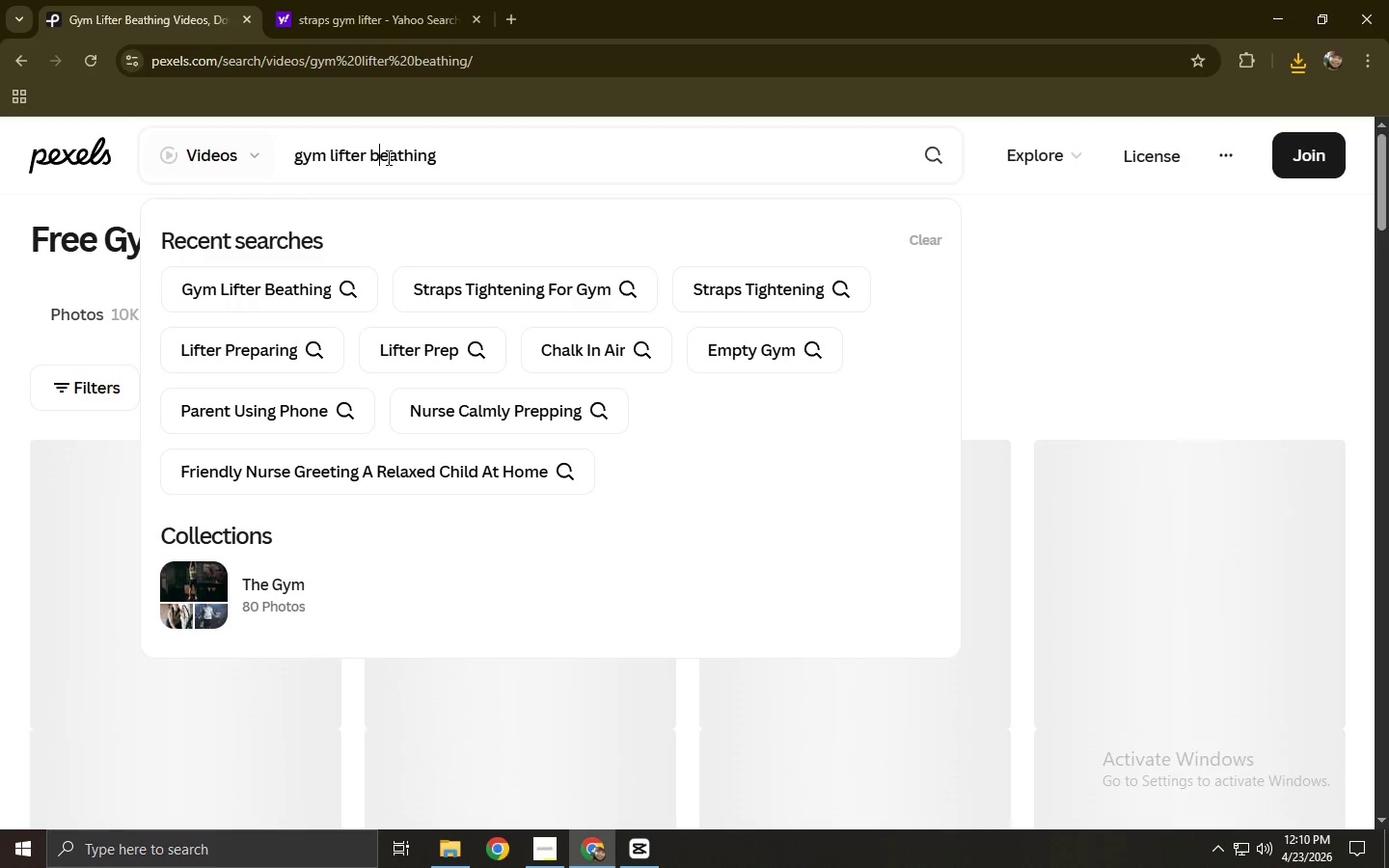 
key(R)
 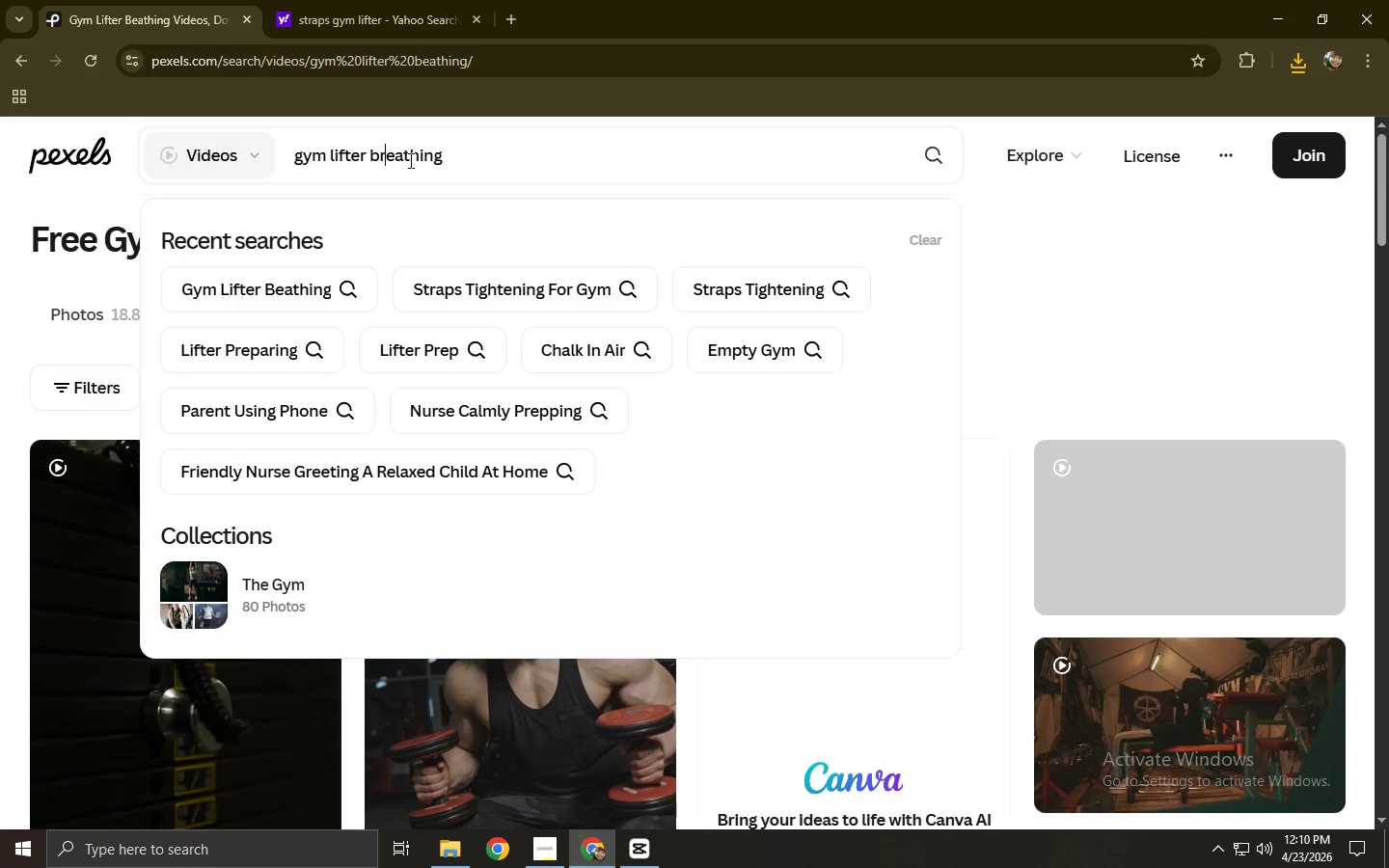 
key(NumpadEnter)
 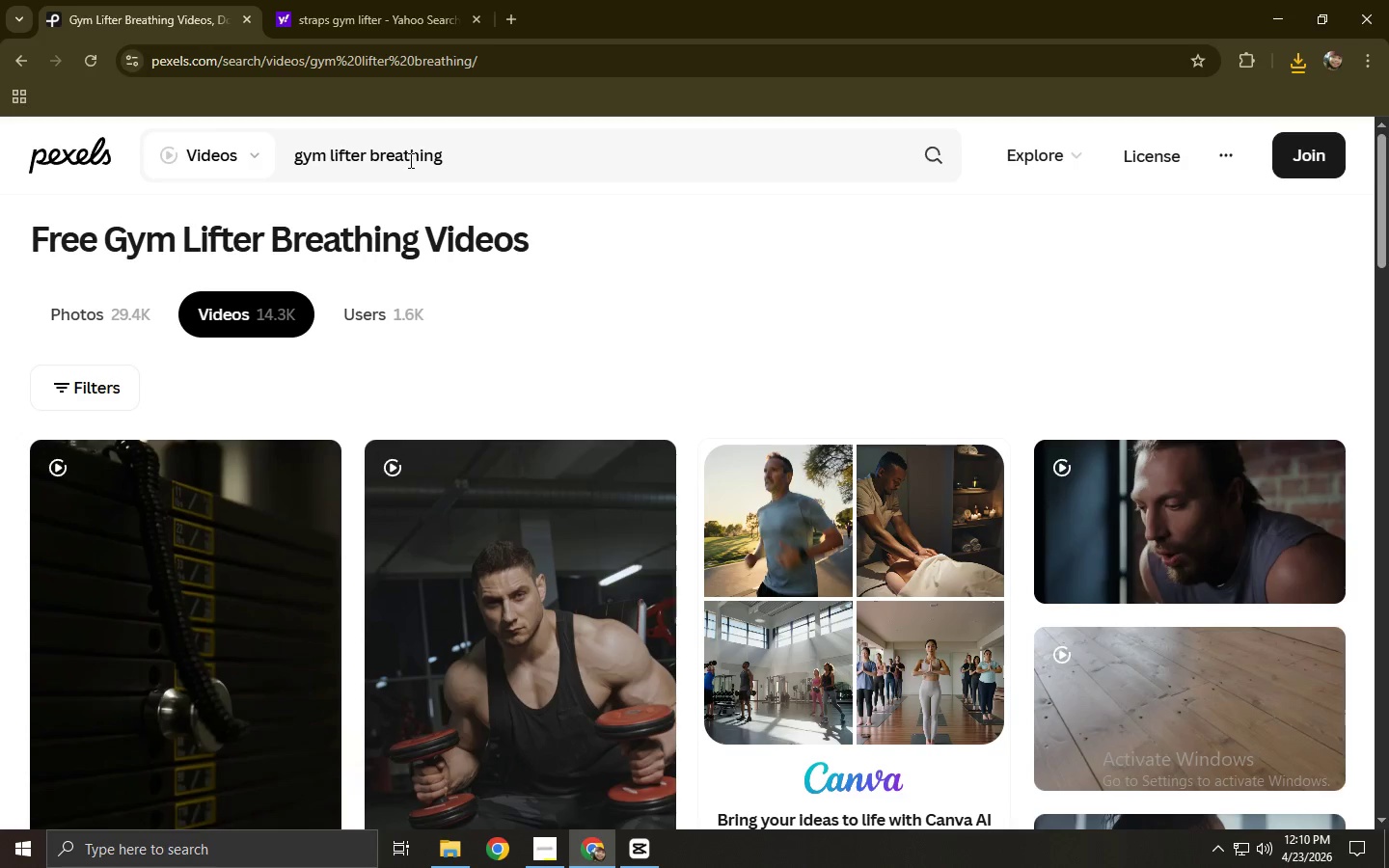 
scroll: coordinate [505, 324], scroll_direction: down, amount: 7.0
 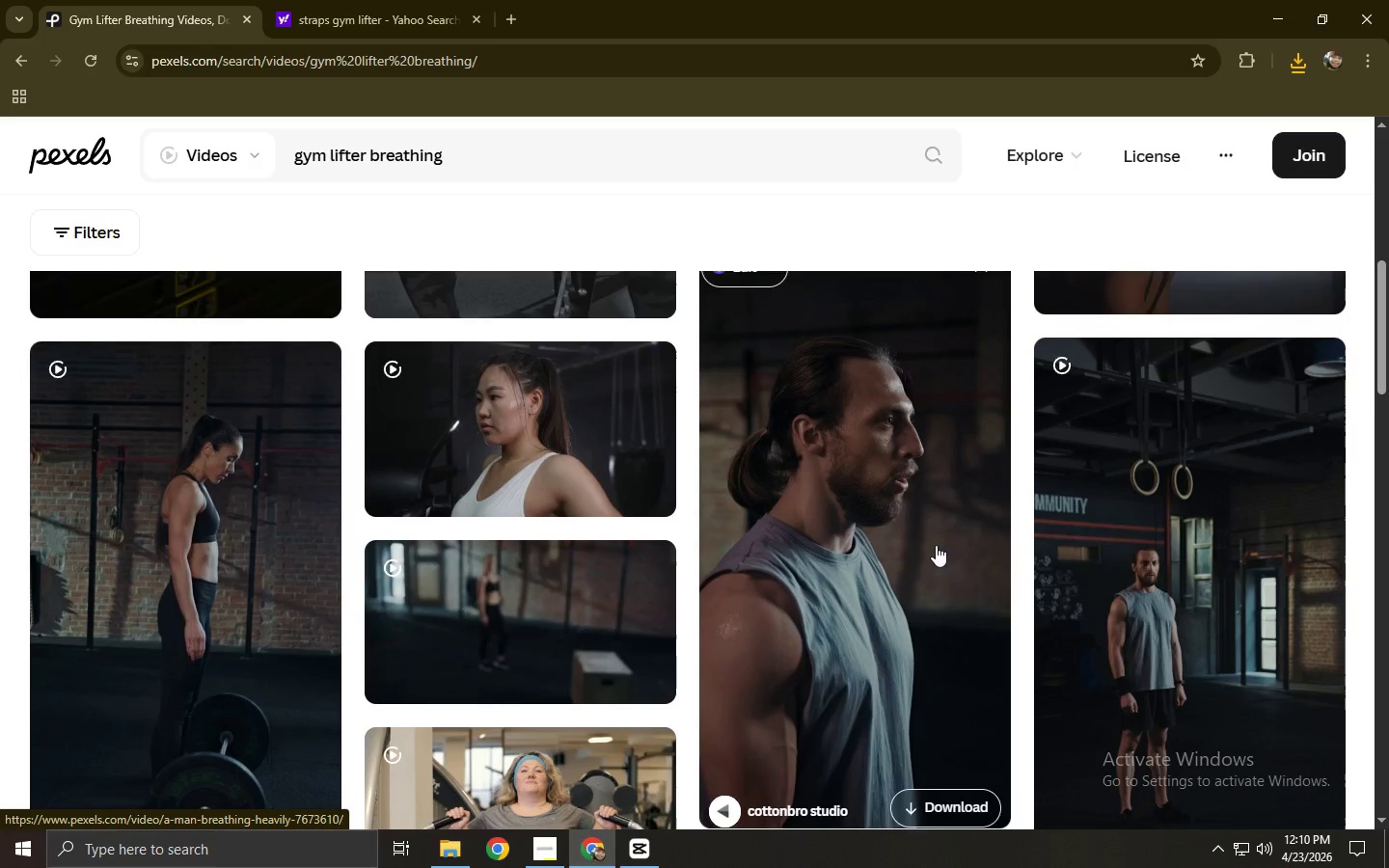 
left_click([874, 518])
 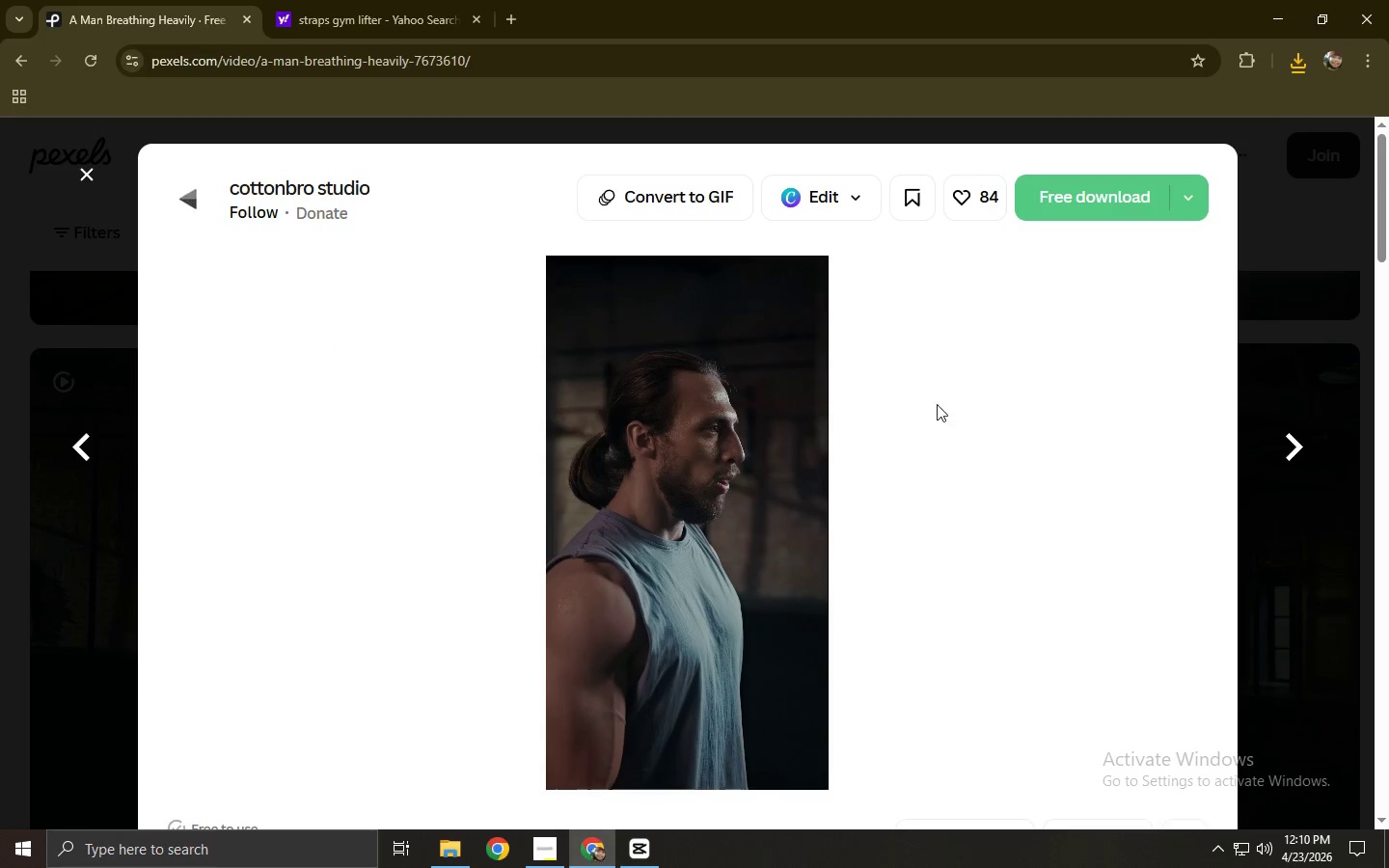 
left_click([1068, 192])
 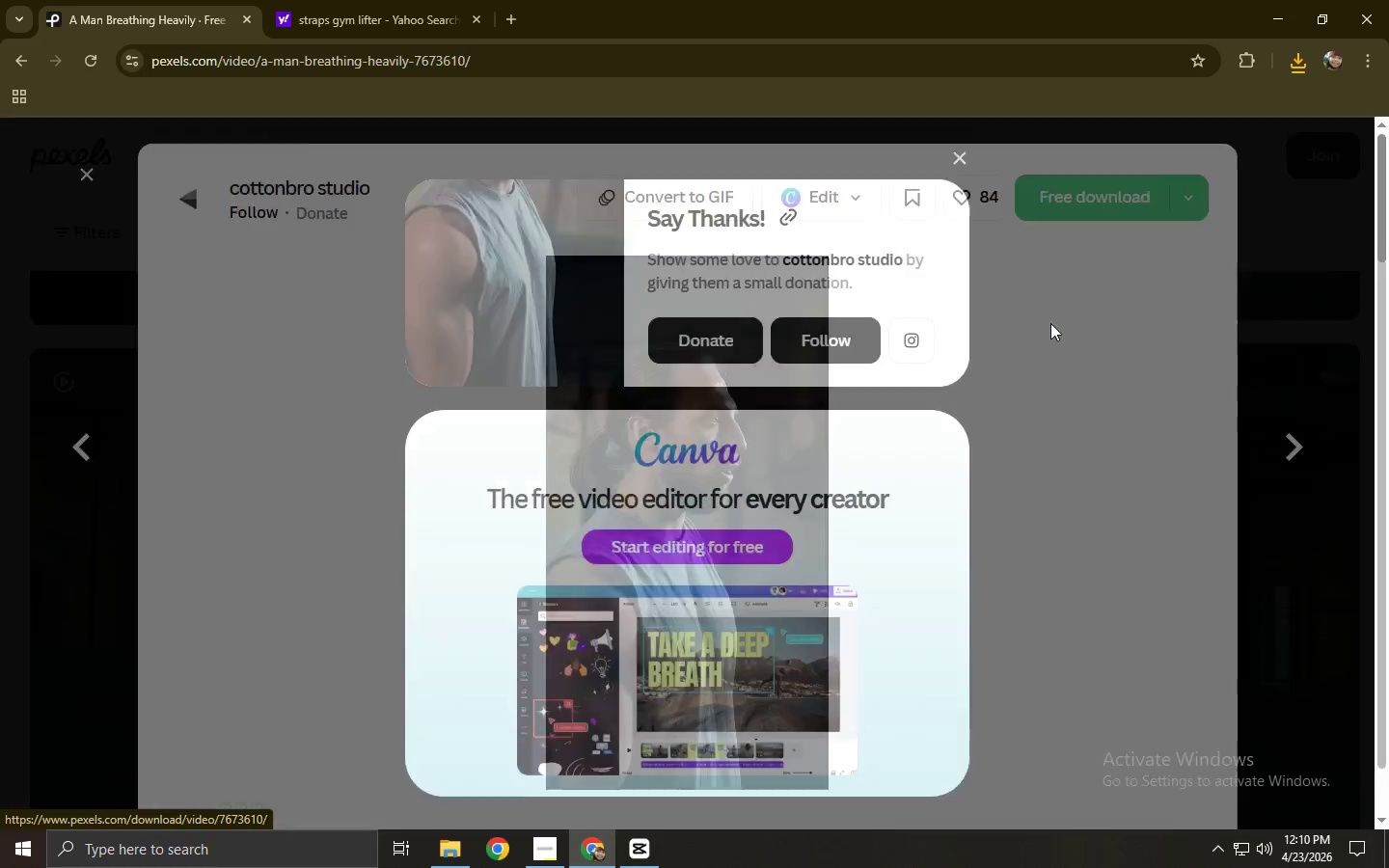 
left_click([1050, 323])
 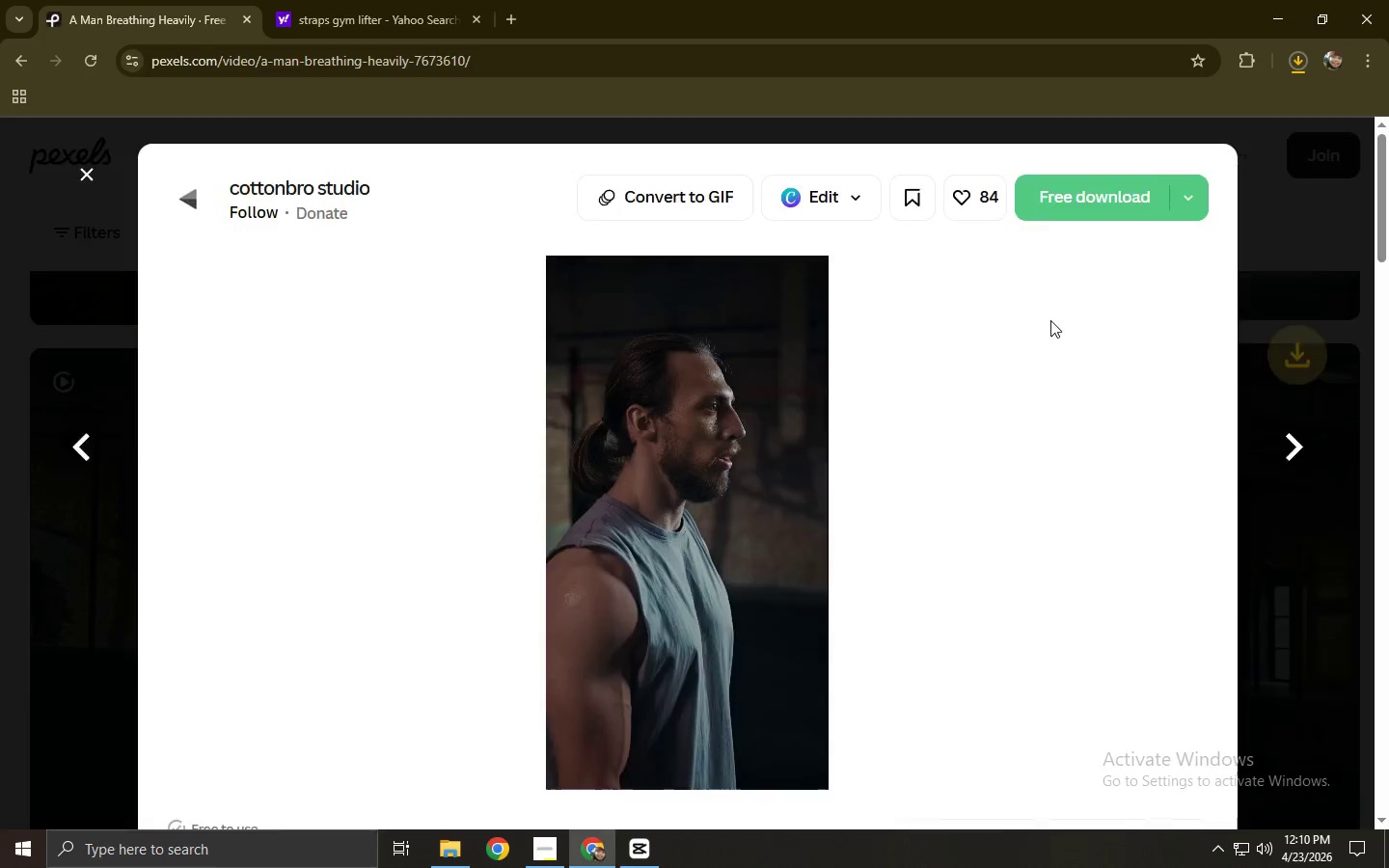 
scroll: coordinate [828, 364], scroll_direction: down, amount: 14.0
 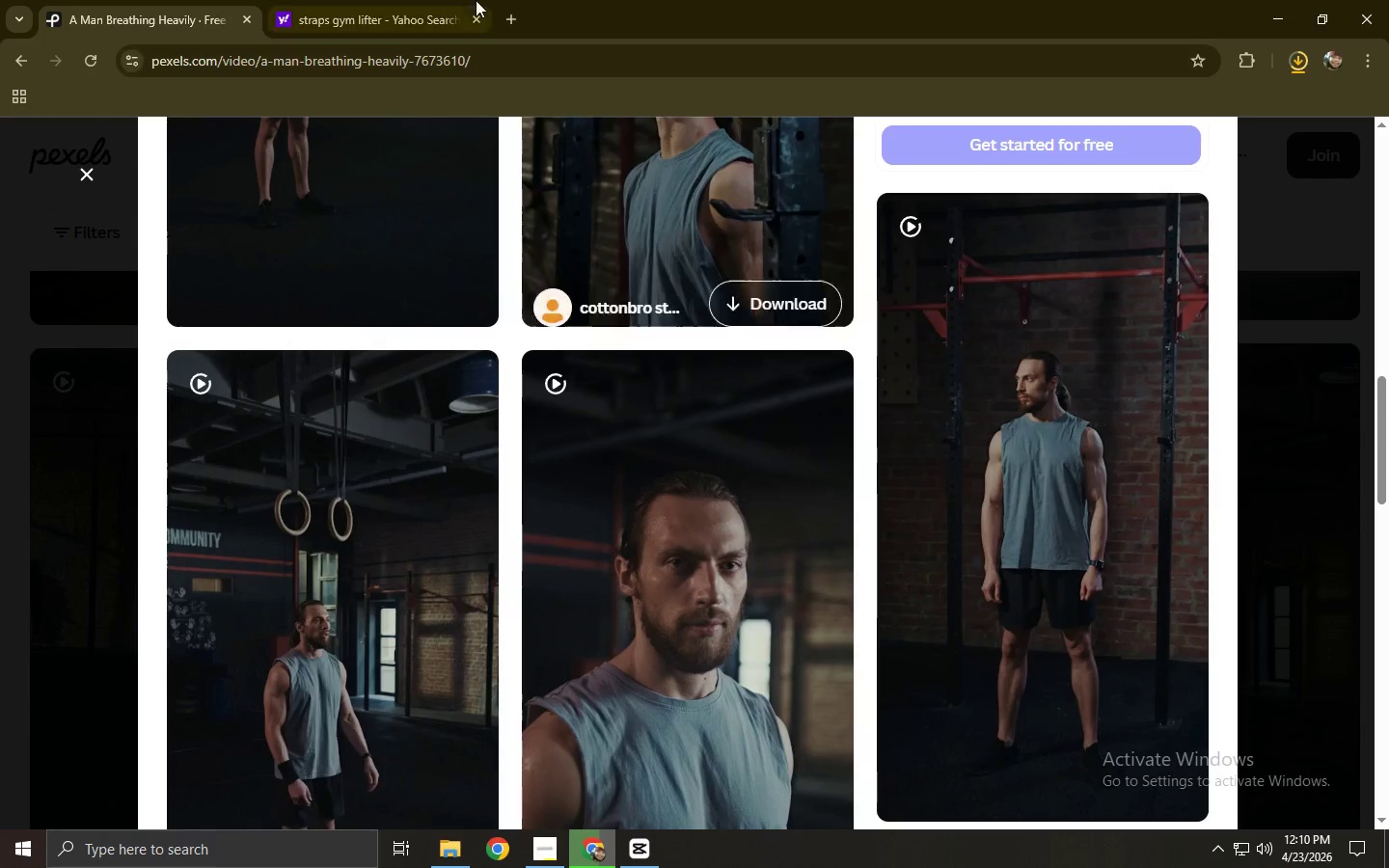 
double_click([516, 56])
 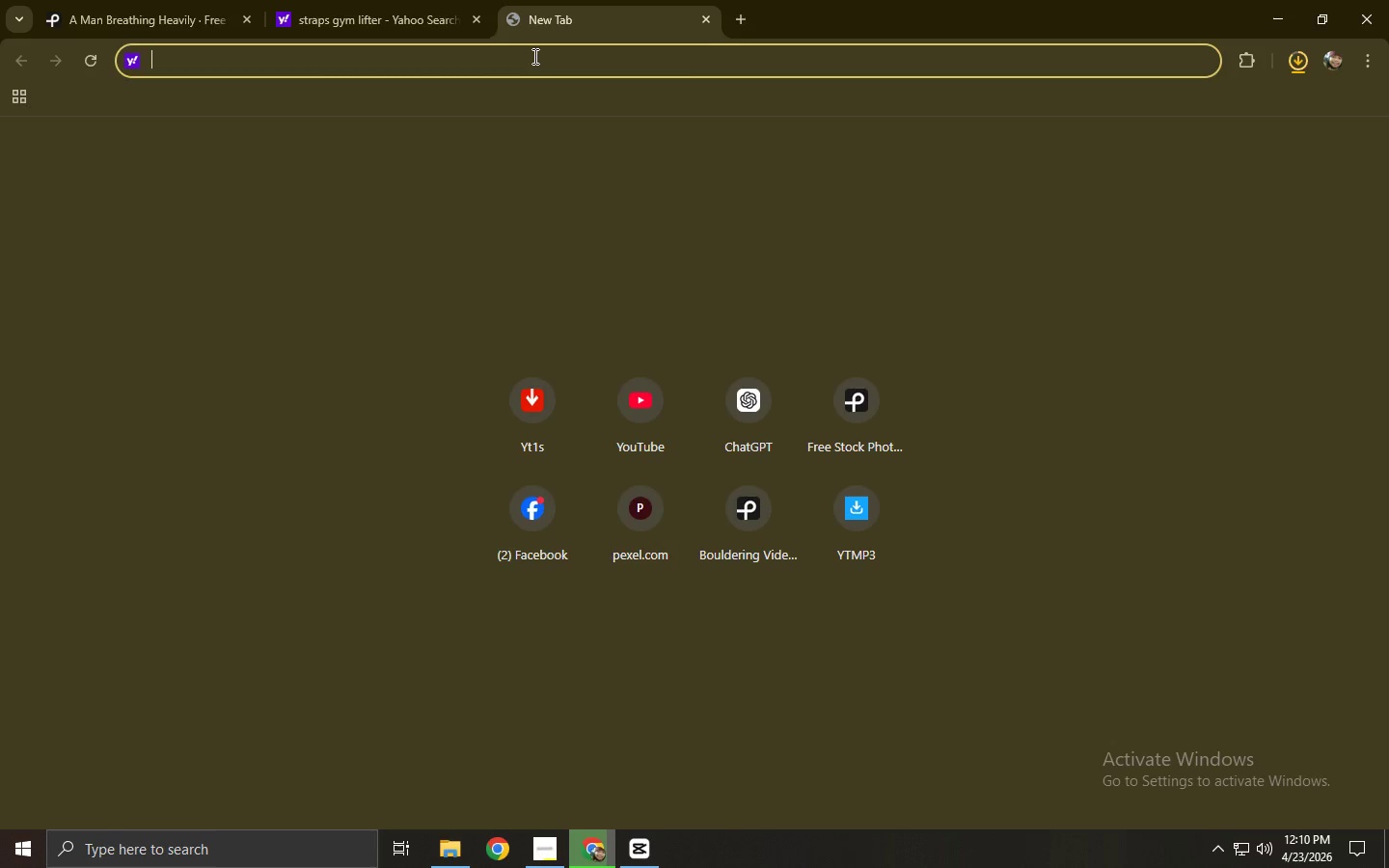 
type(pexe)
 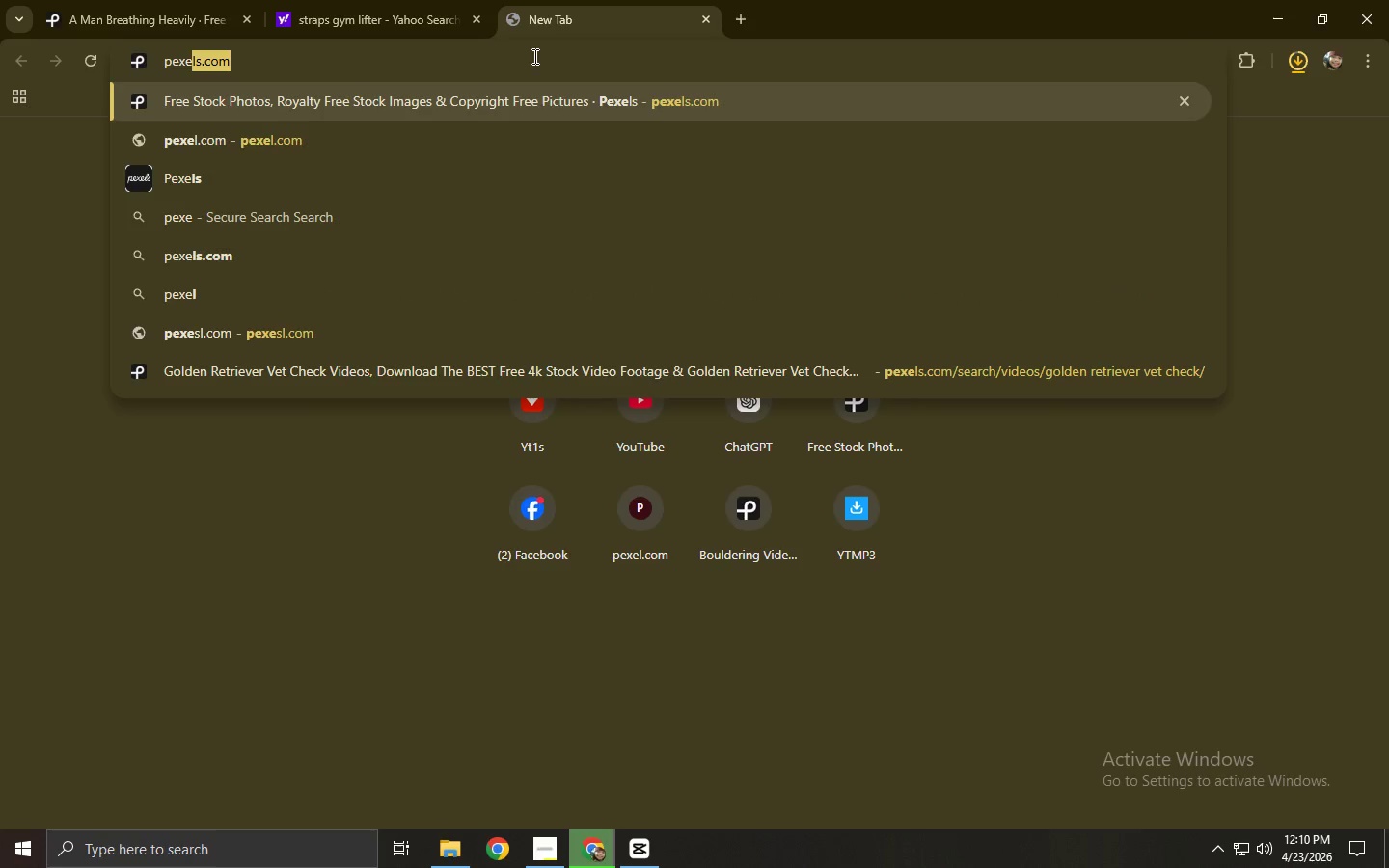 
key(Enter)
 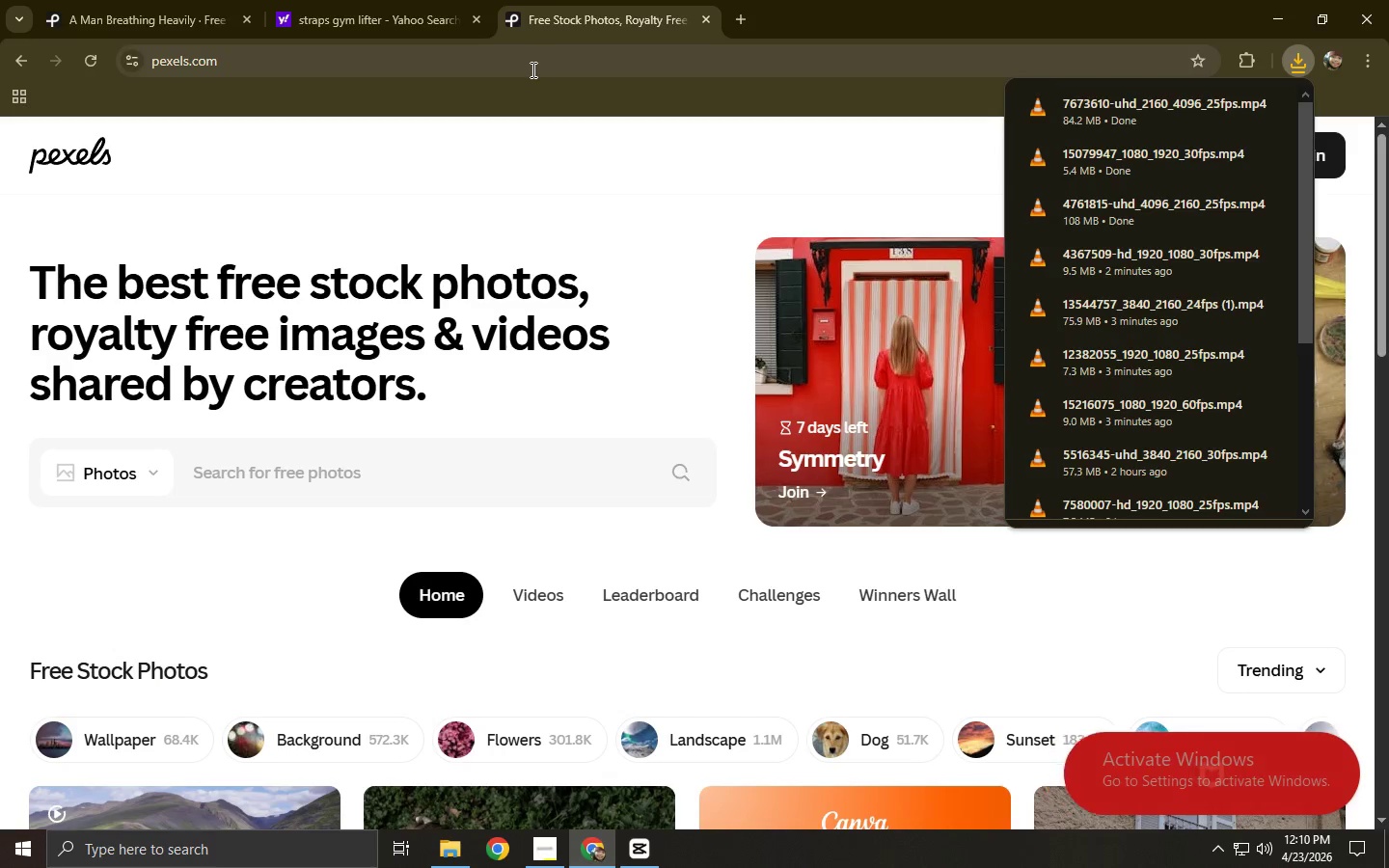 
wait(7.14)
 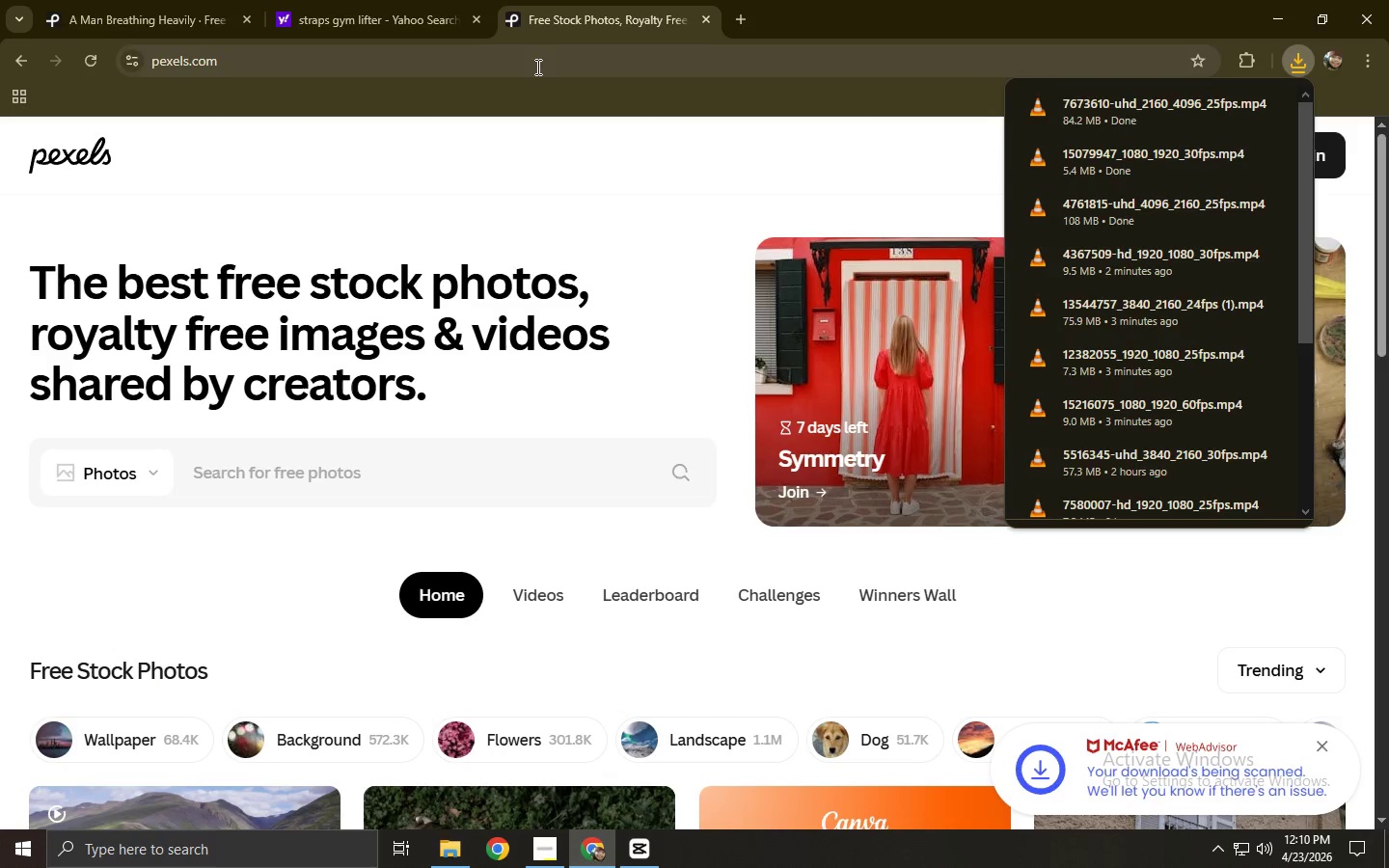 
double_click([265, 486])
 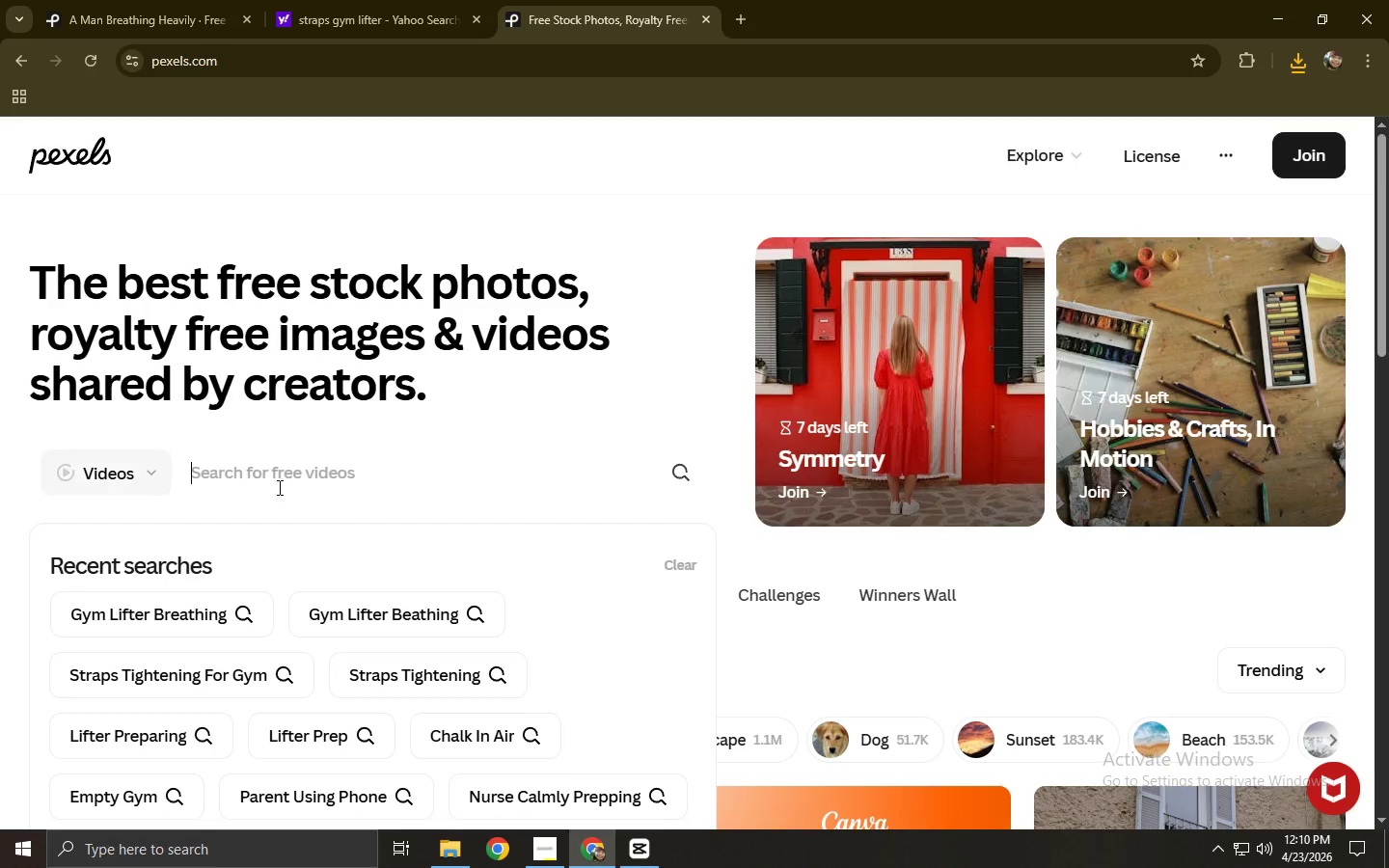 
type(heave)
key(Backspace)
type(yt )
key(Backspace)
key(Backspace)
type( deadlift)
 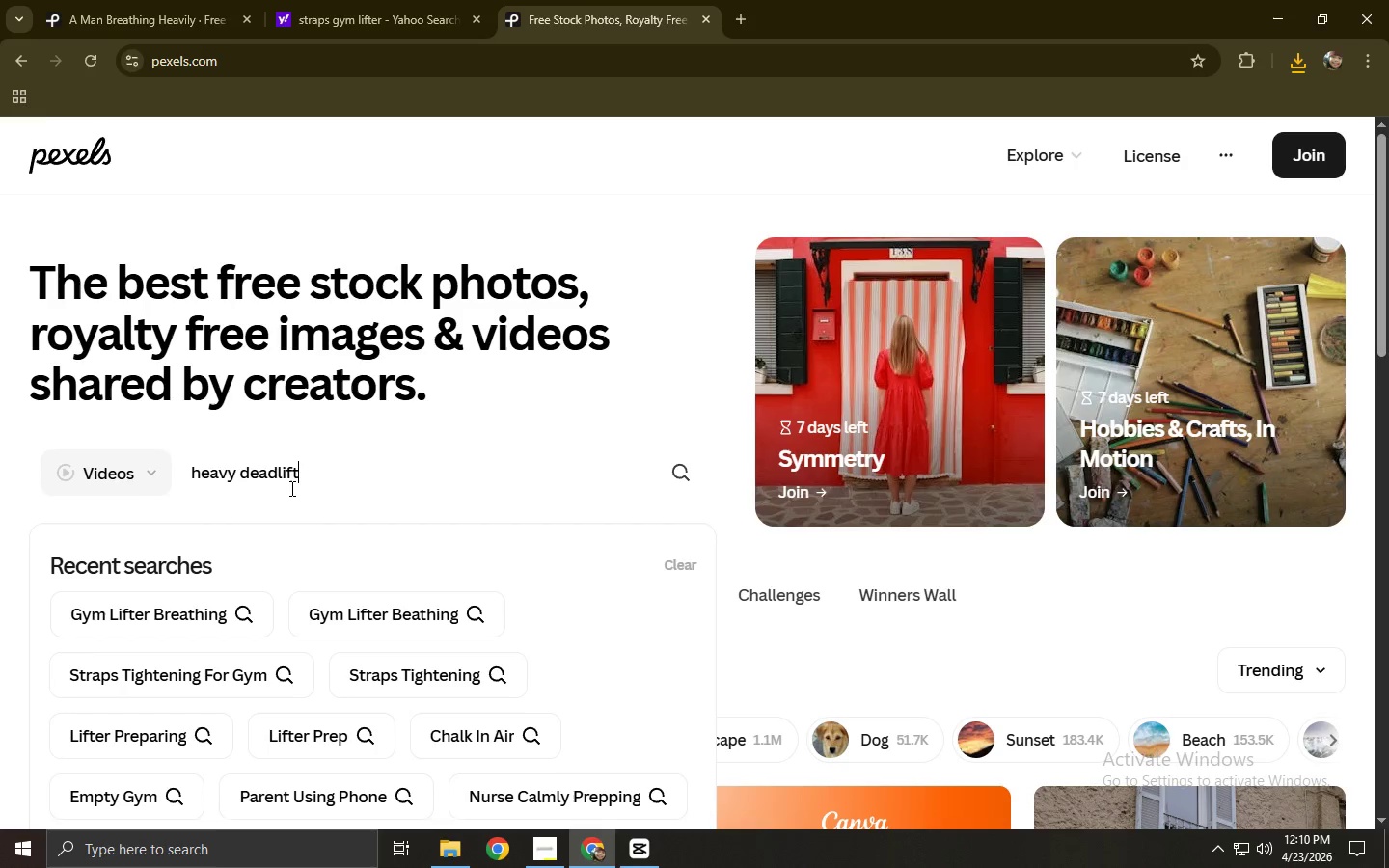 
key(Enter)
 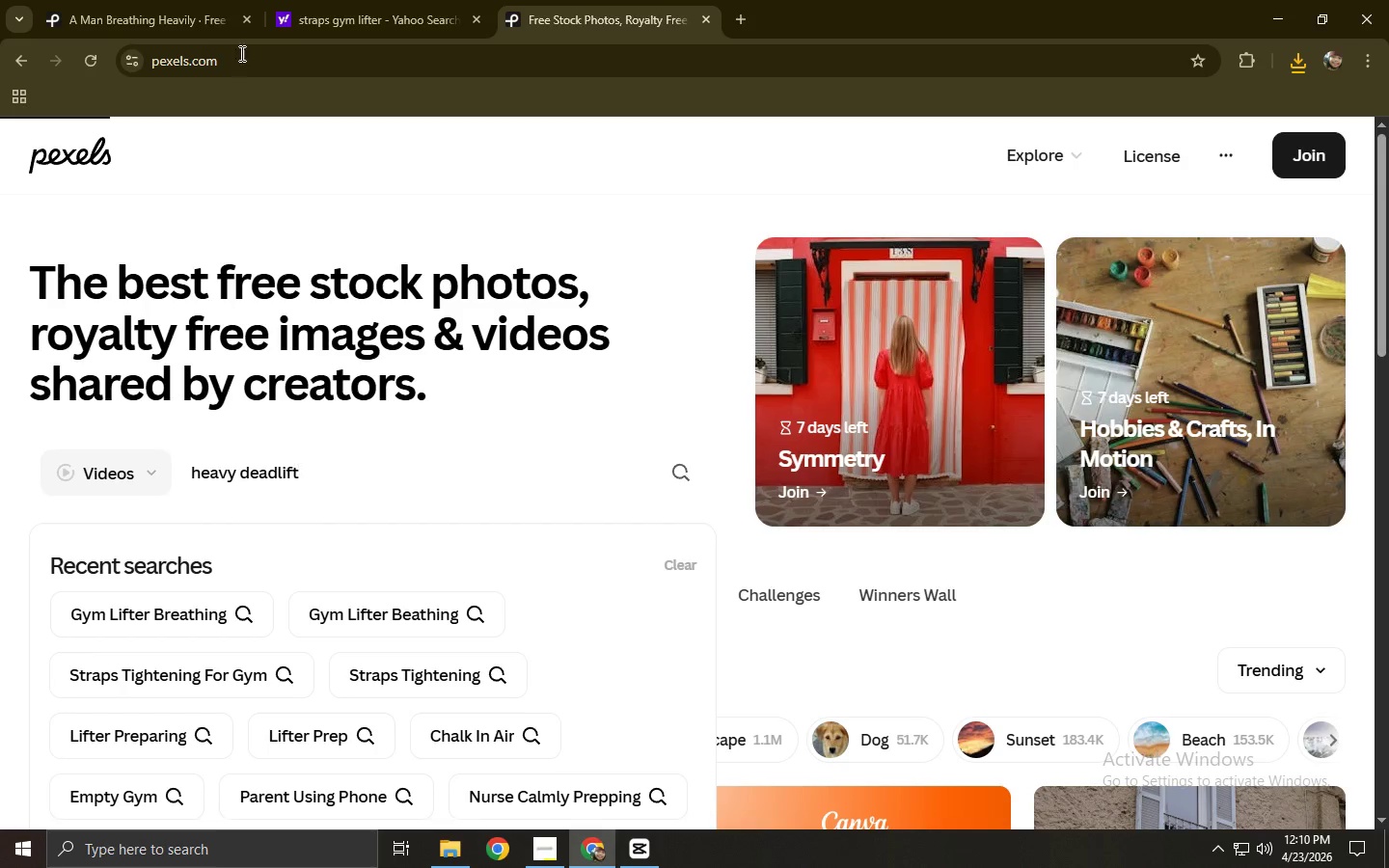 
left_click([165, 0])
 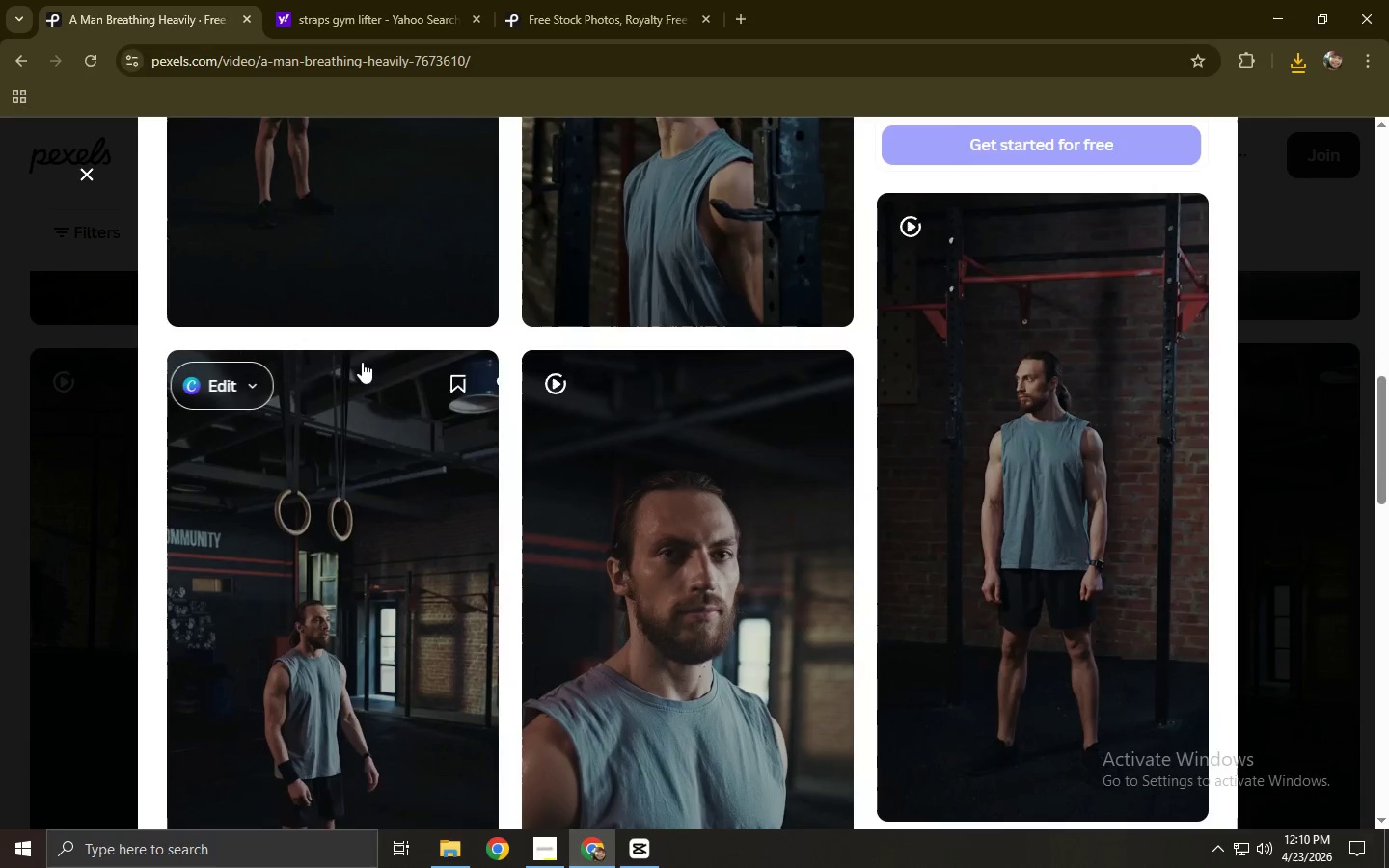 
scroll: coordinate [390, 353], scroll_direction: down, amount: 21.0
 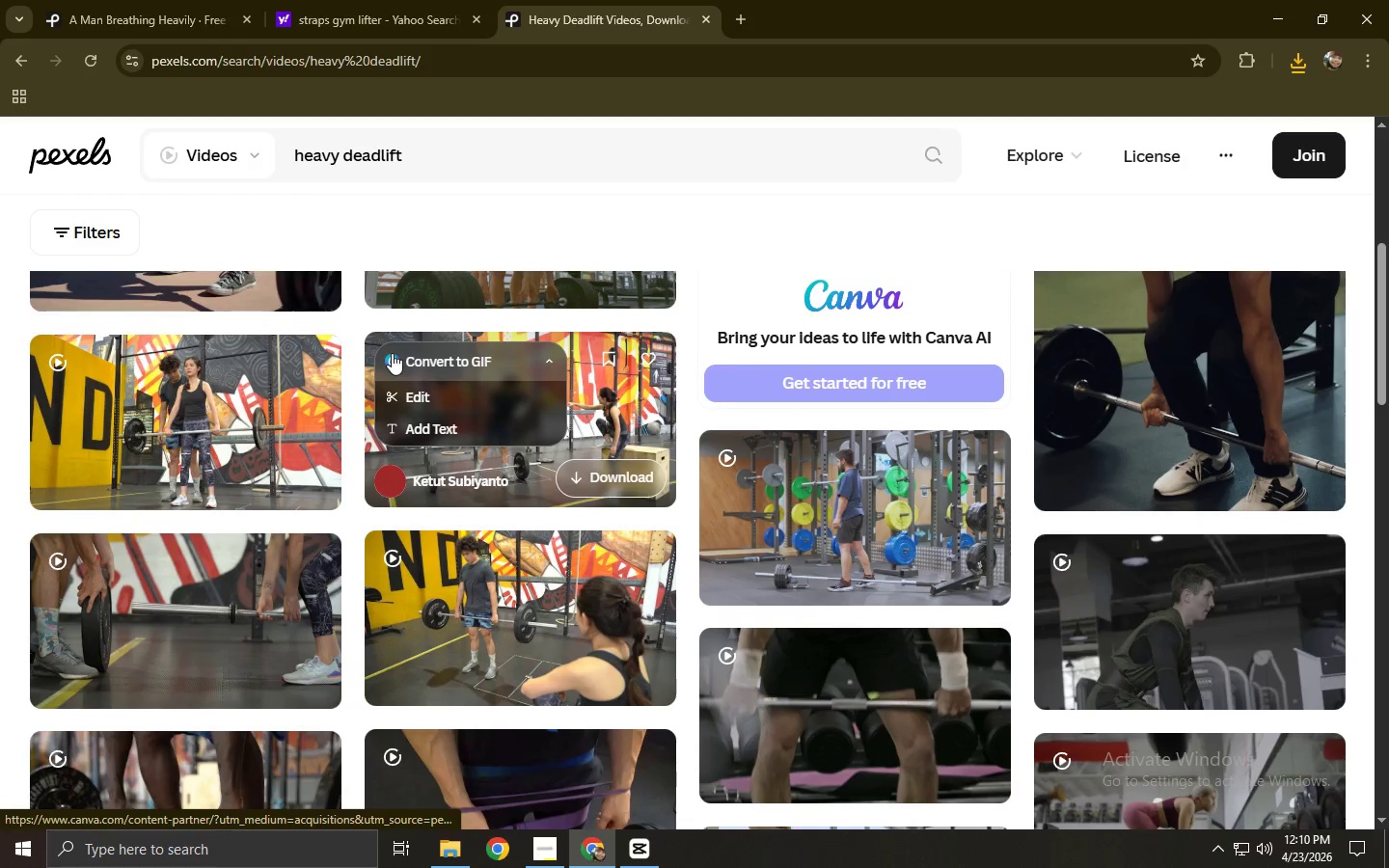 
left_click([544, 458])
 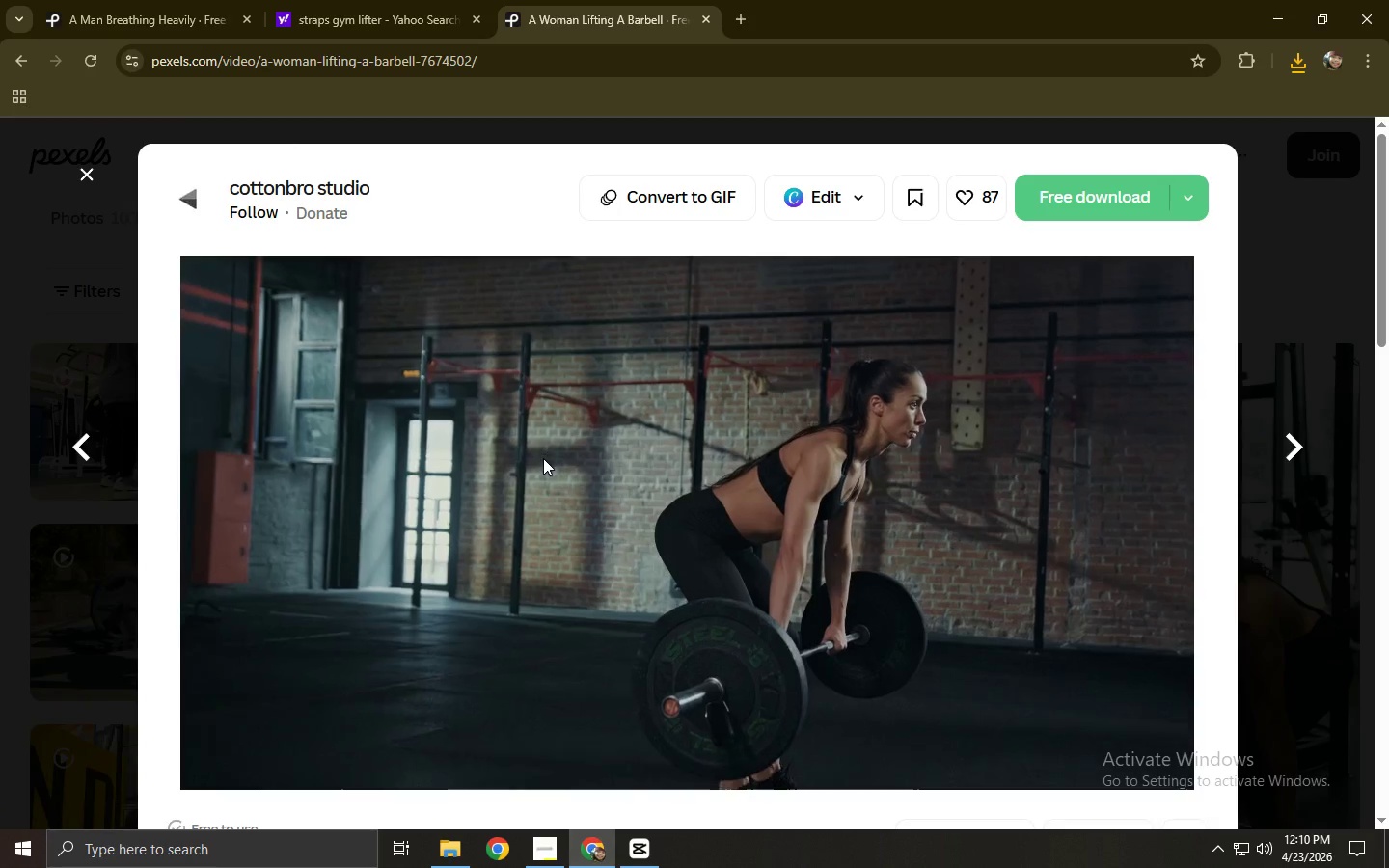 
scroll: coordinate [392, 353], scroll_direction: up, amount: 4.0
 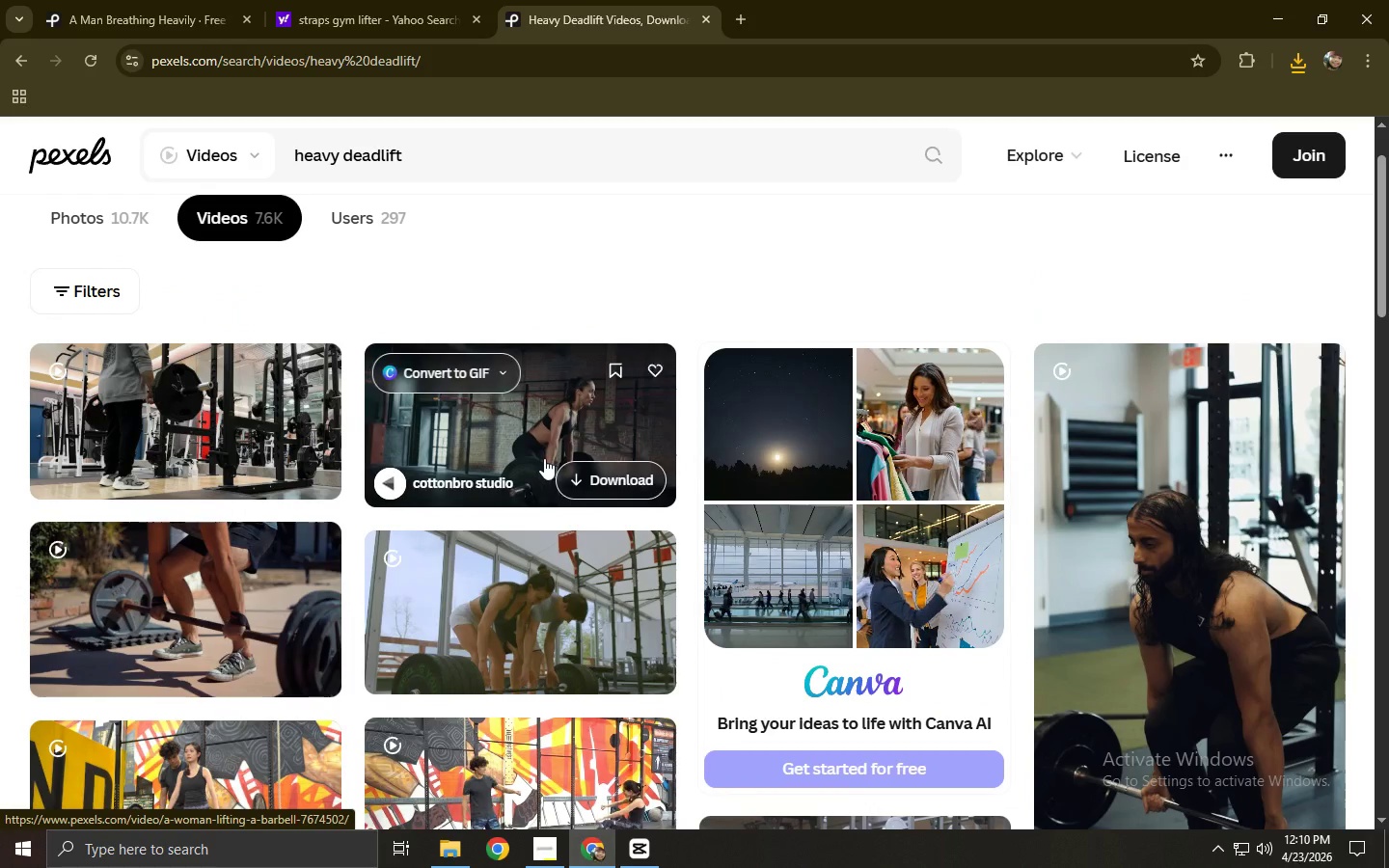 
scroll: coordinate [830, 498], scroll_direction: down, amount: 7.0
 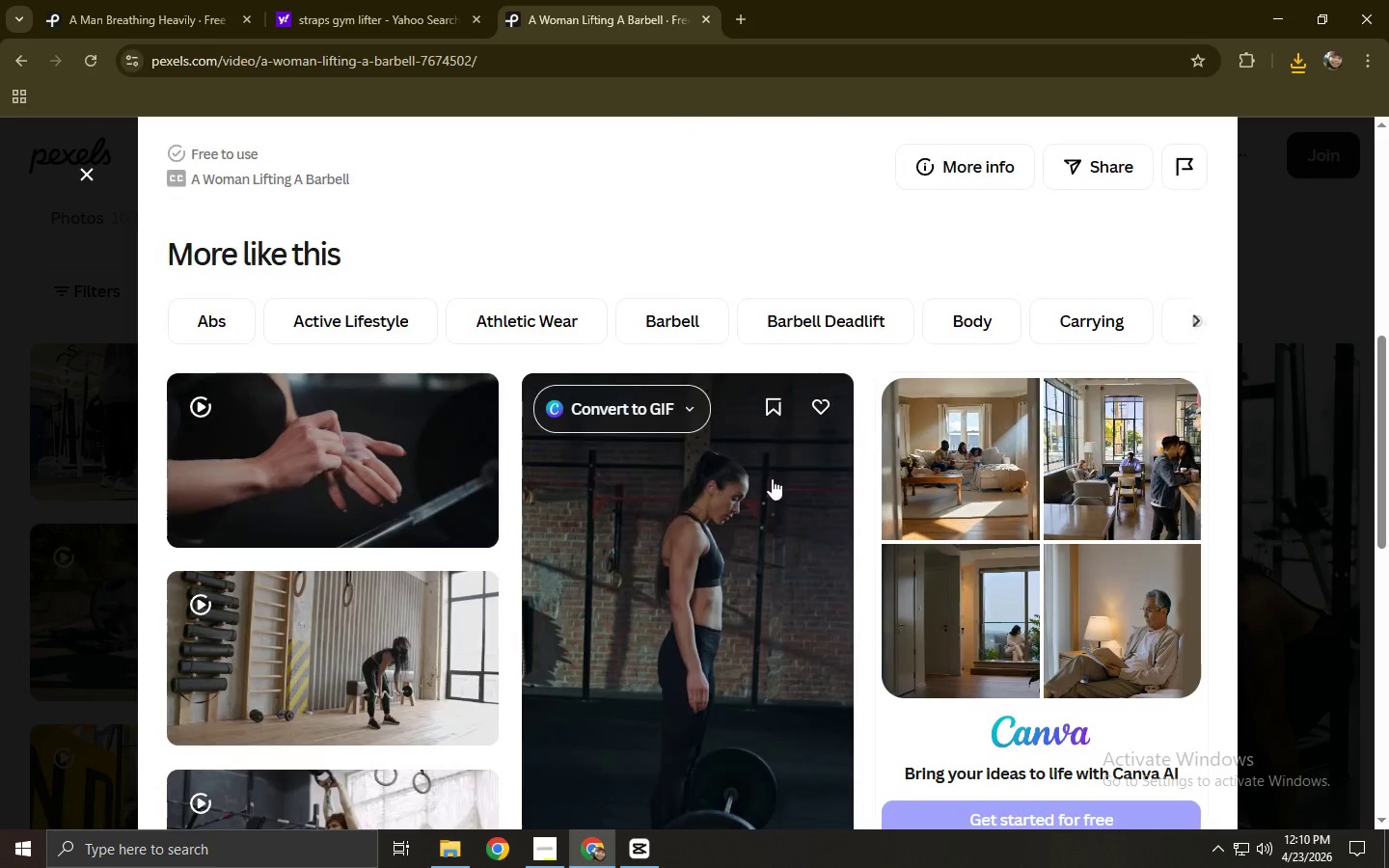 
left_click([645, 589])
 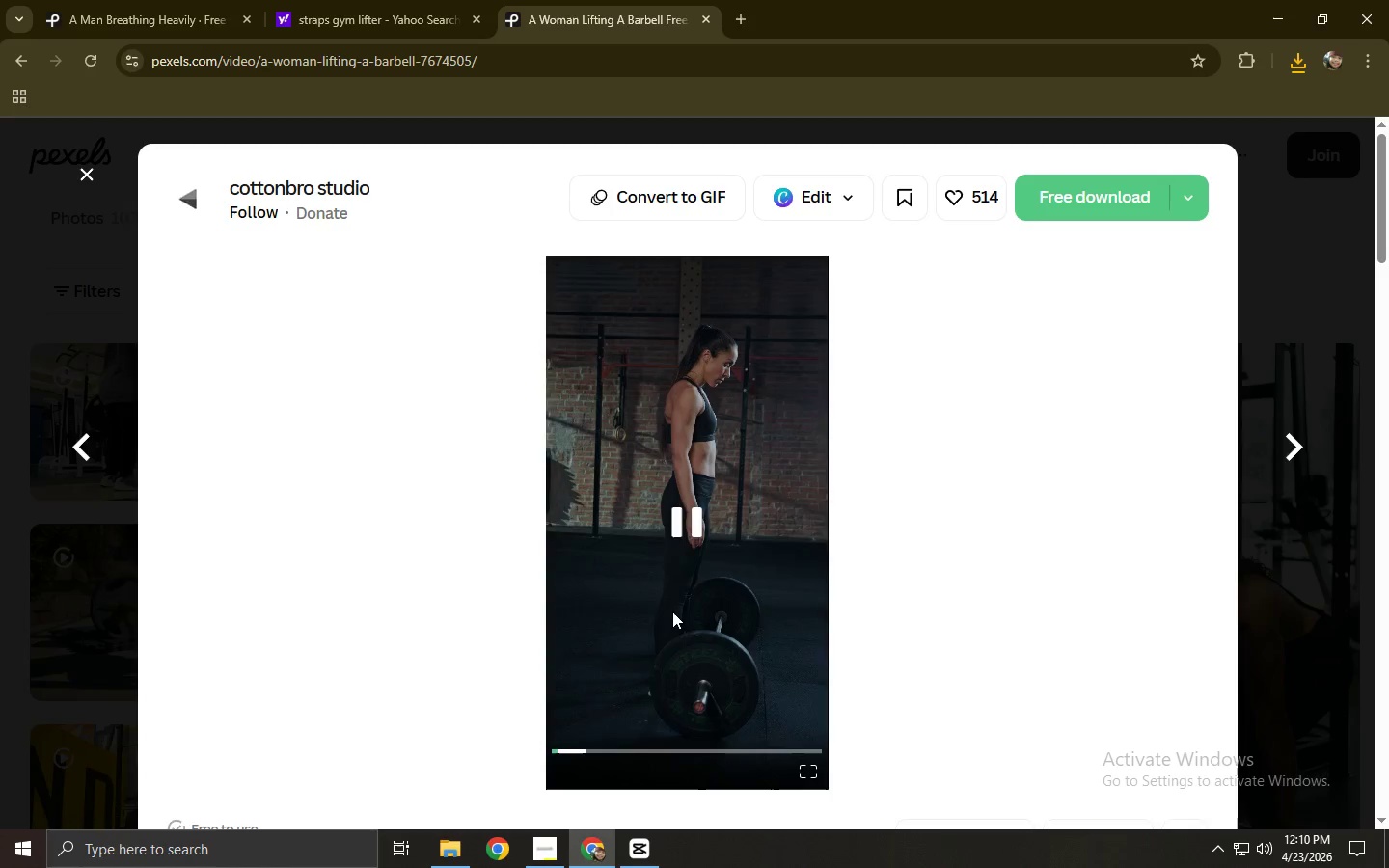 
scroll: coordinate [753, 481], scroll_direction: down, amount: 1.0
 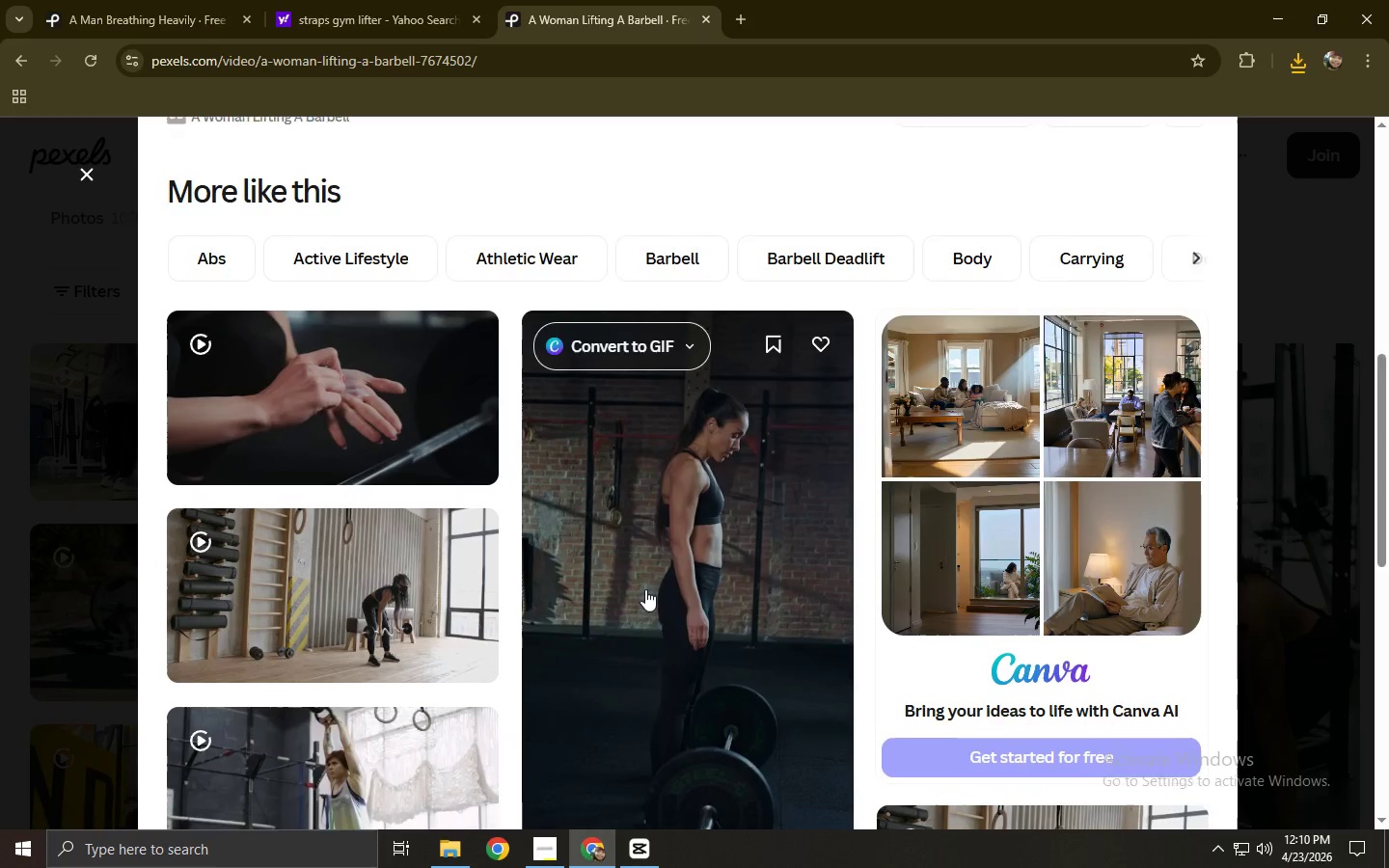 
left_click([624, 748])
 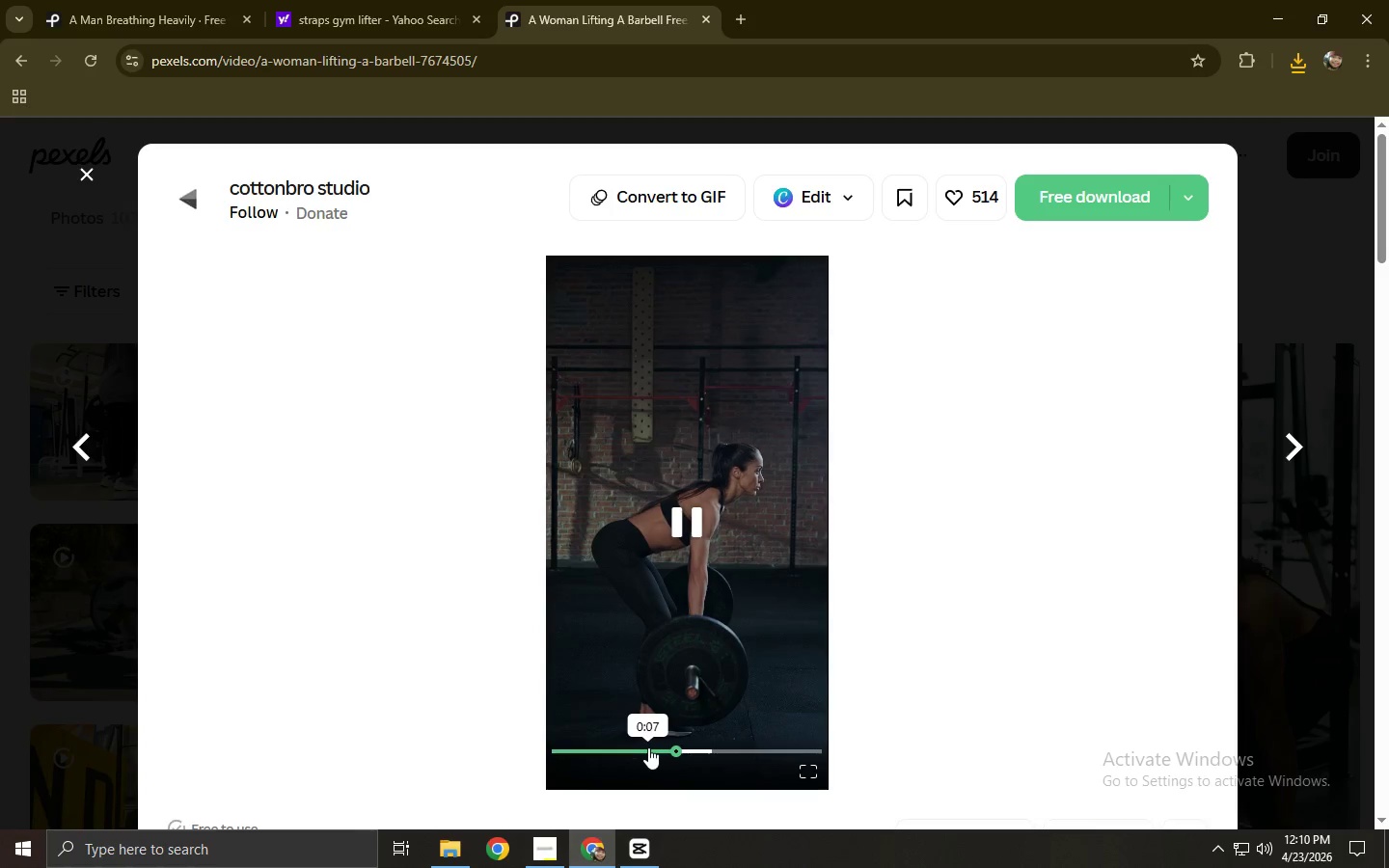 
wait(9.48)
 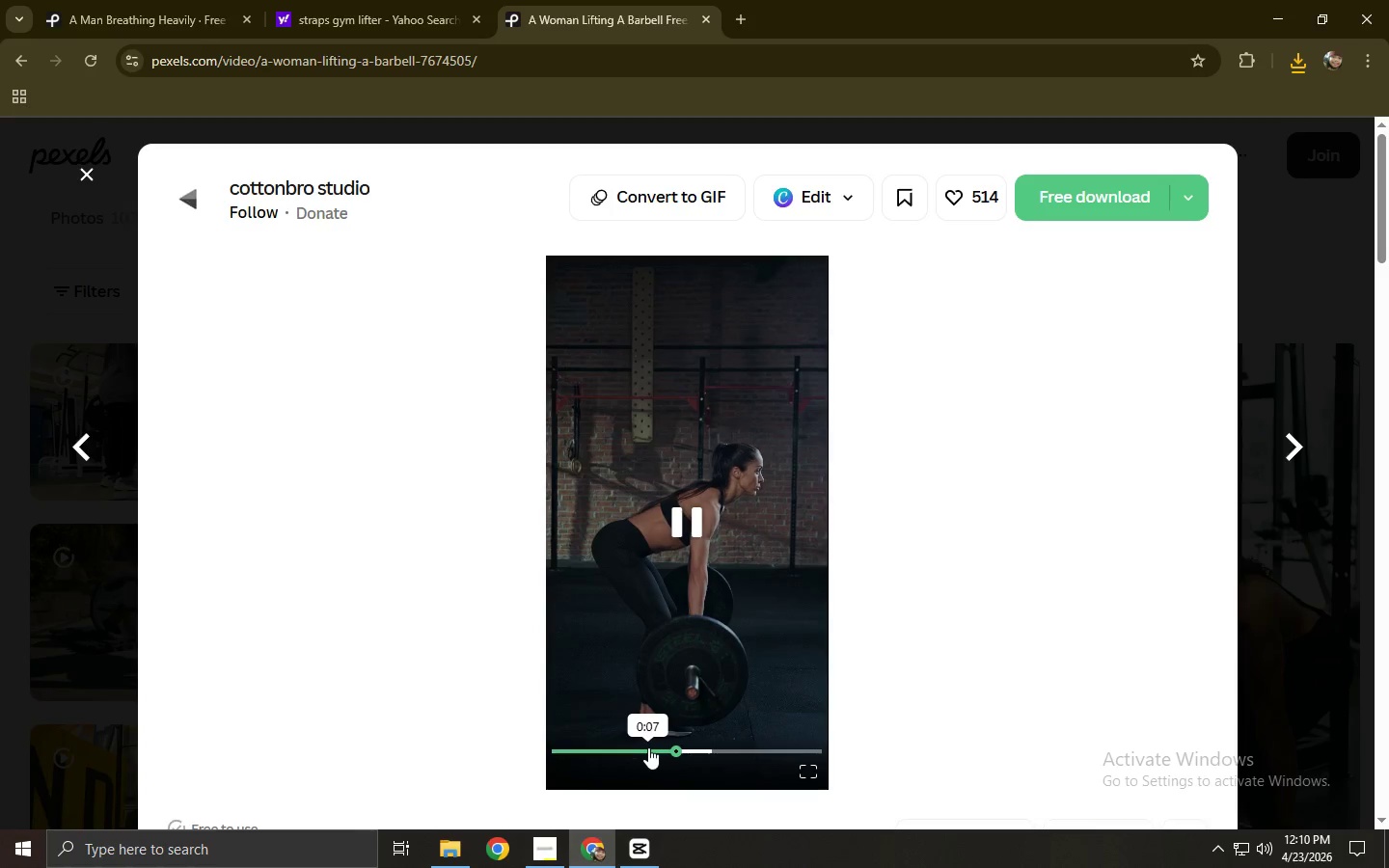 
left_click([0, 600])
 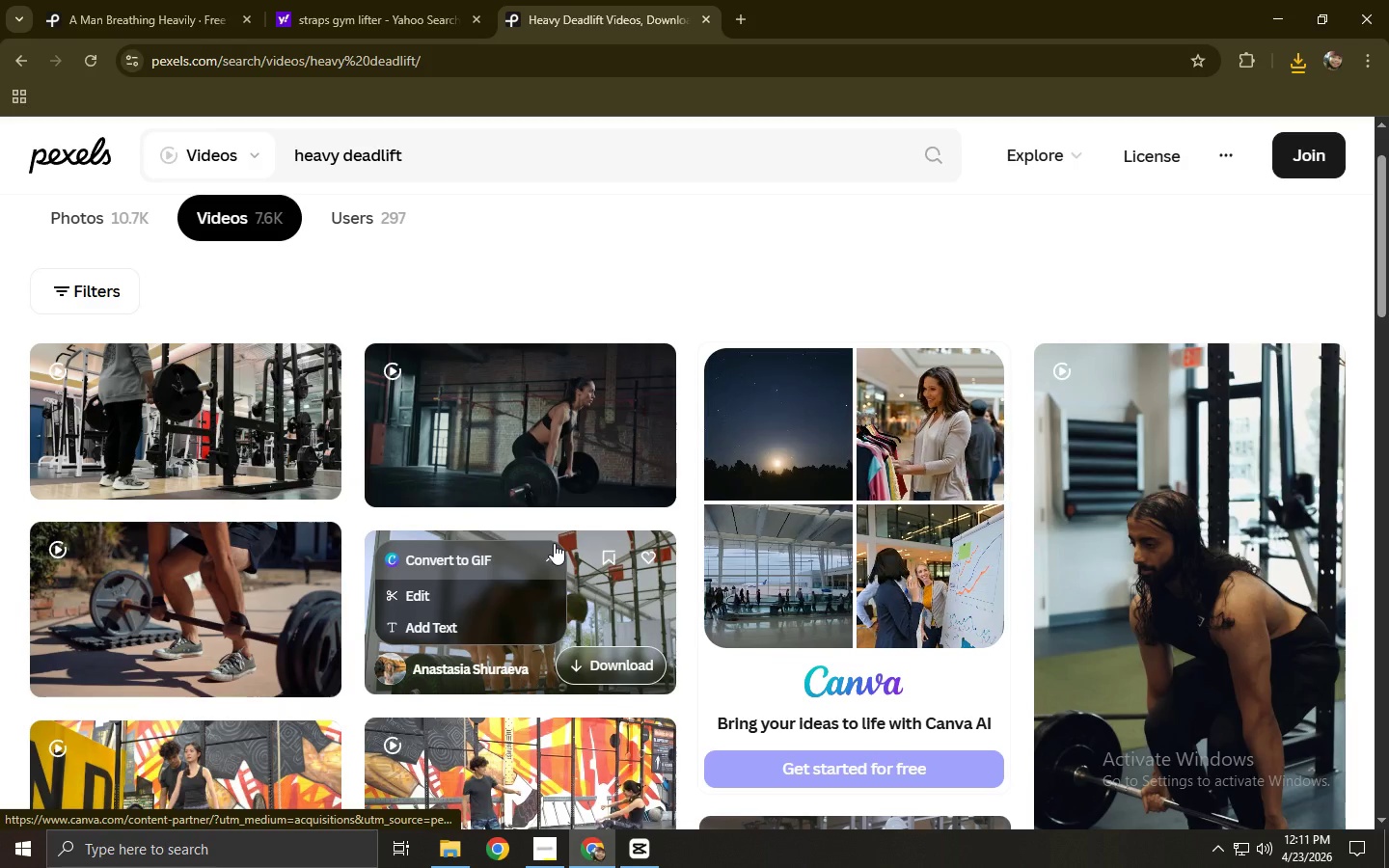 
left_click([1205, 487])
 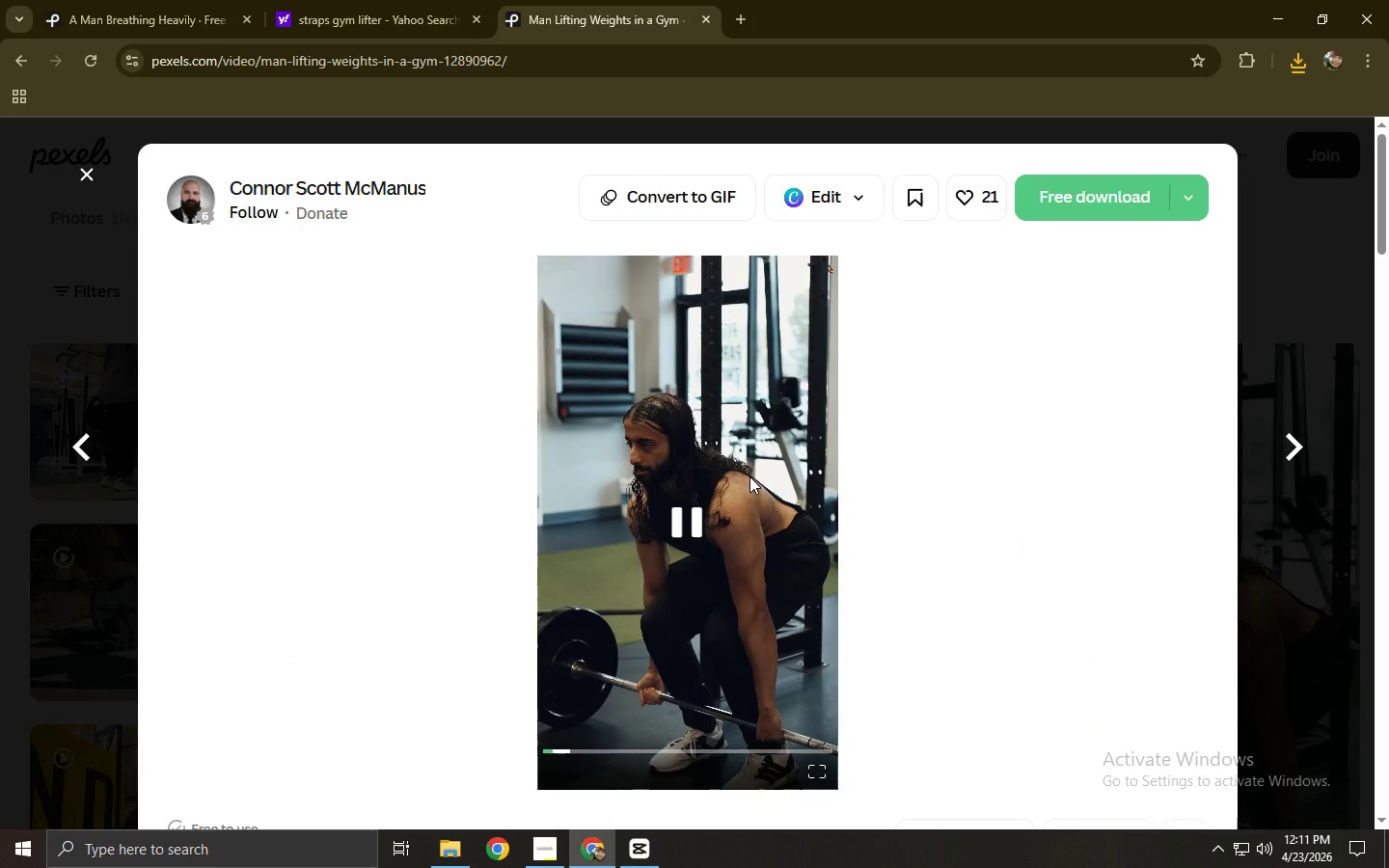 
left_click([701, 749])
 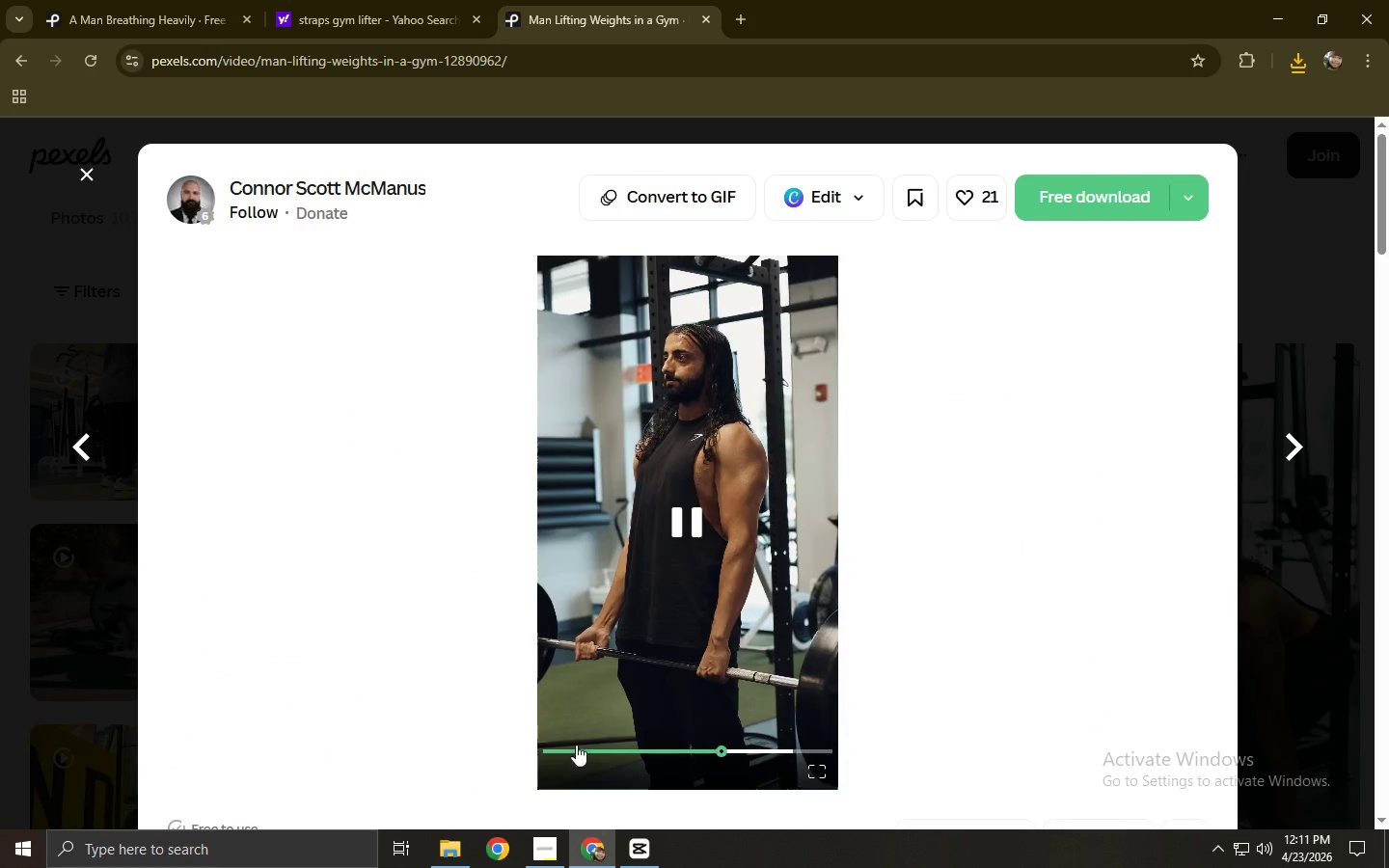 
left_click([0, 633])
 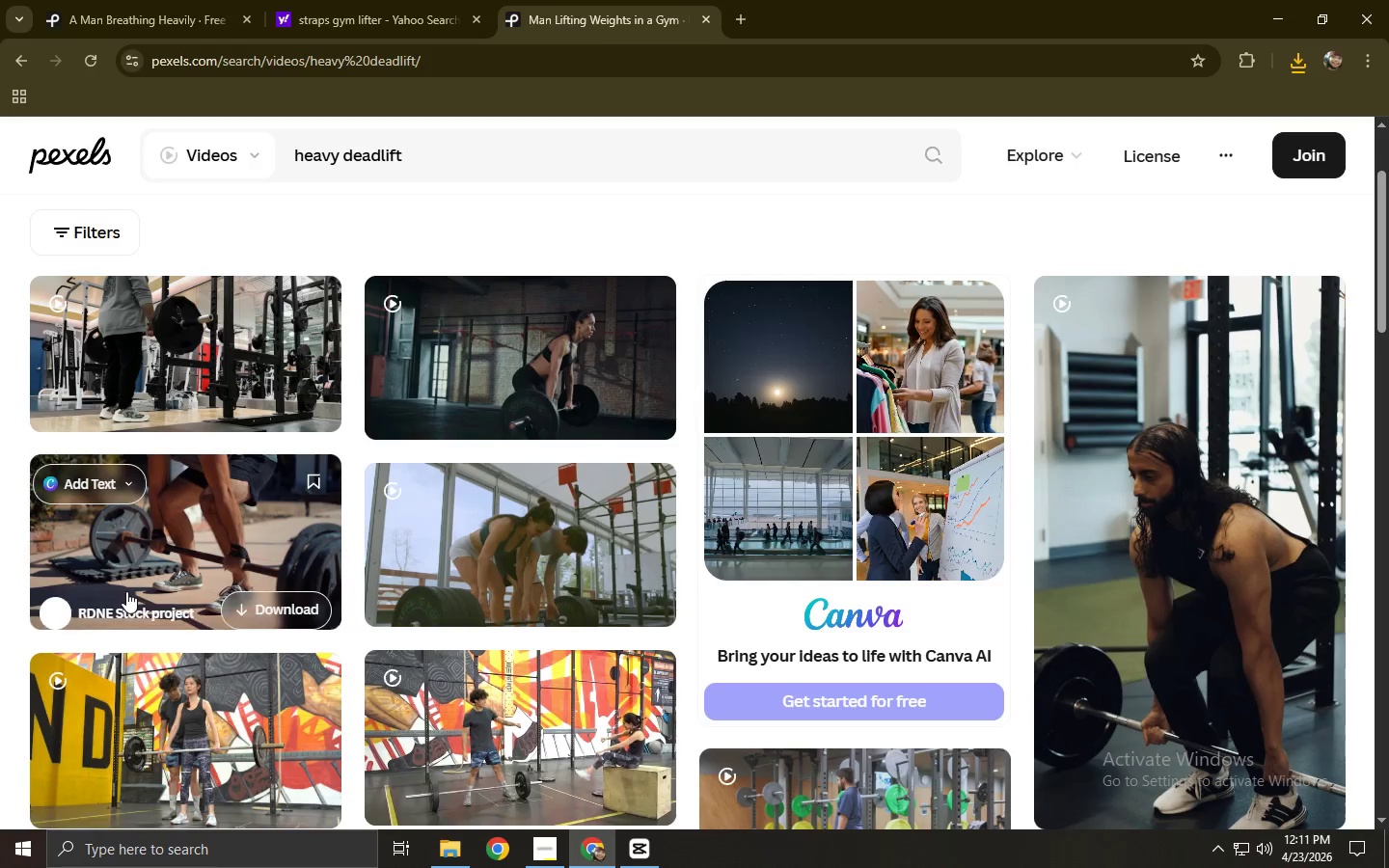 
scroll: coordinate [496, 460], scroll_direction: down, amount: 18.0
 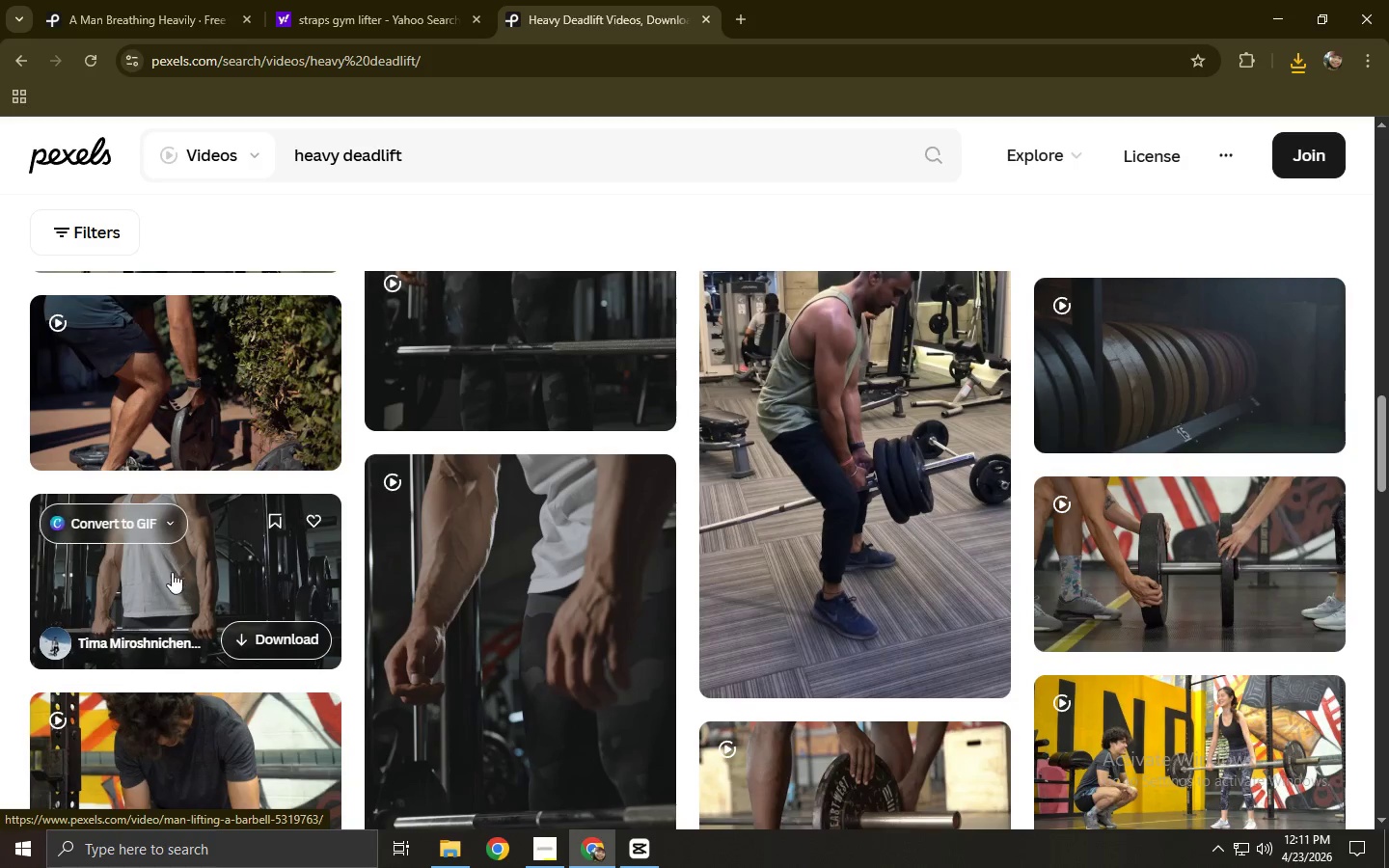 
left_click([175, 576])
 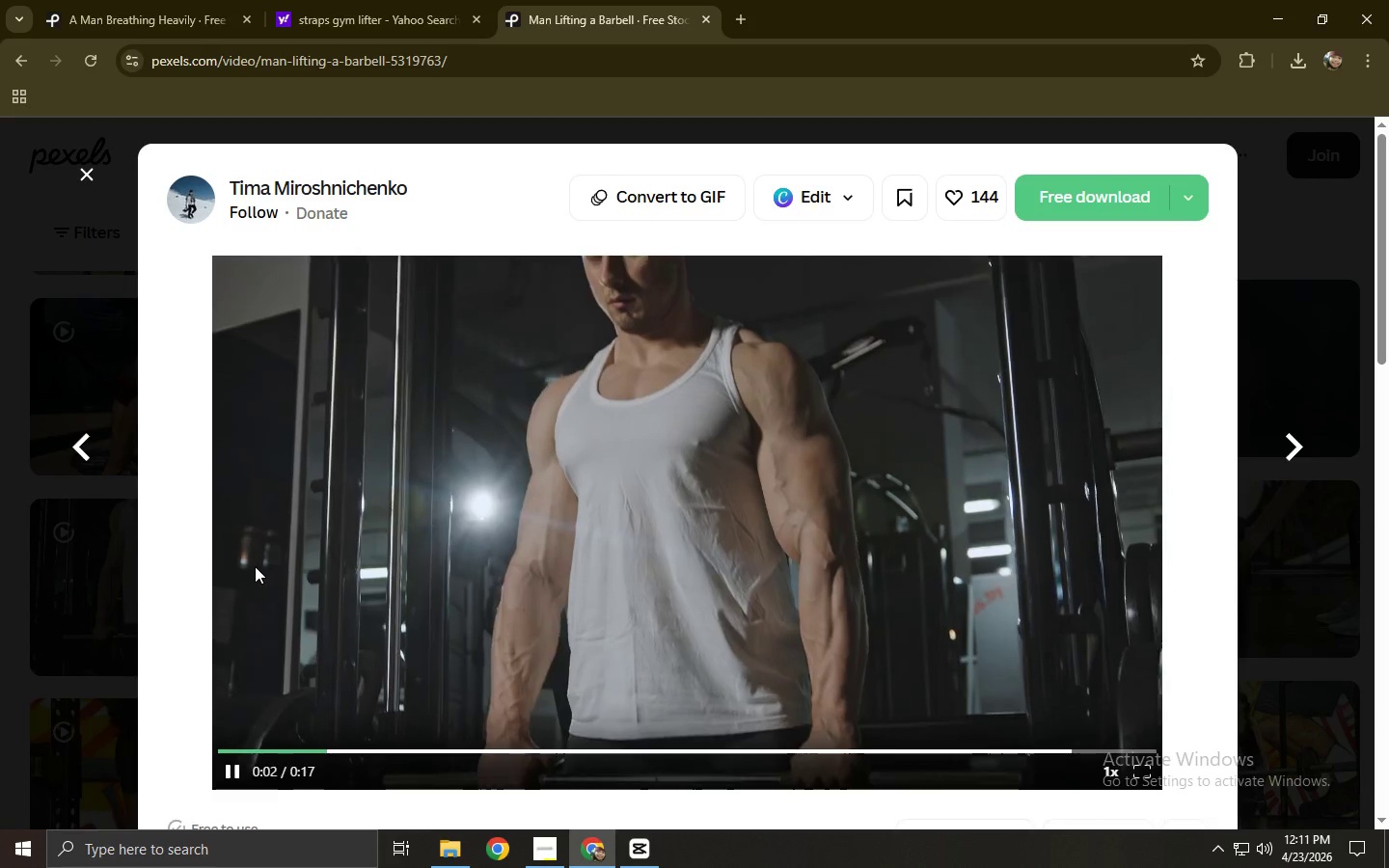 
left_click([0, 588])
 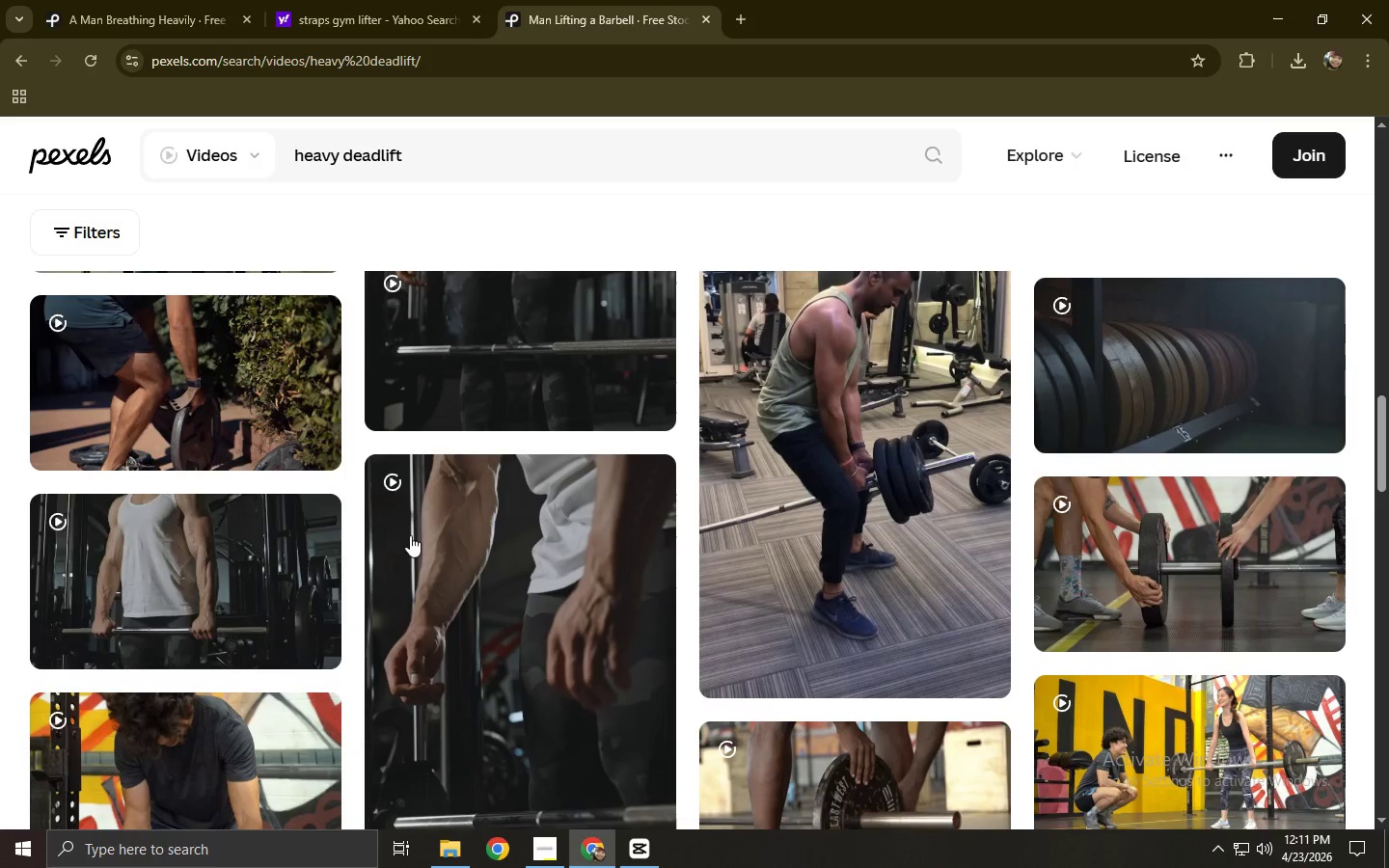 
scroll: coordinate [559, 502], scroll_direction: up, amount: 20.0
 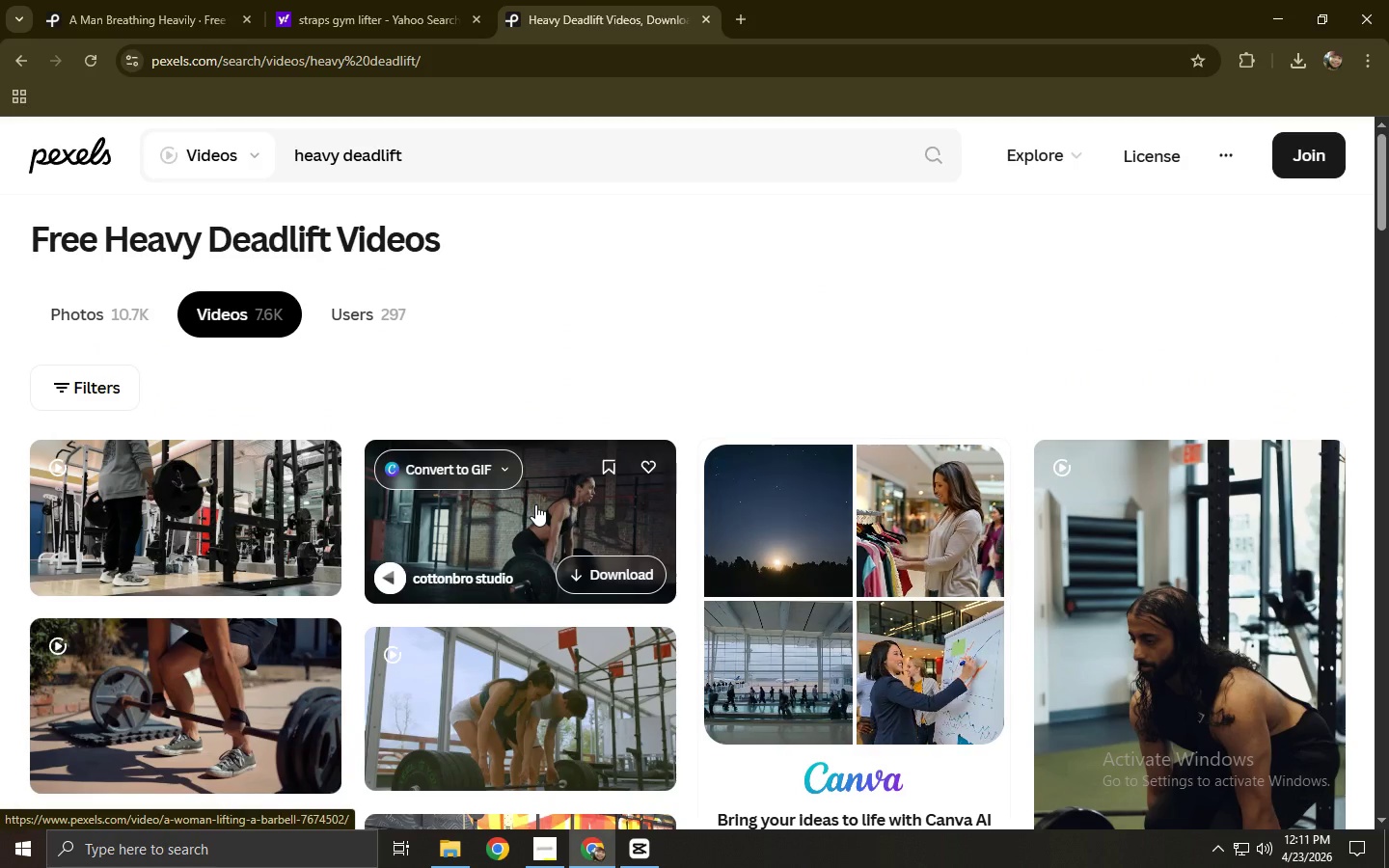 
left_click([234, 531])
 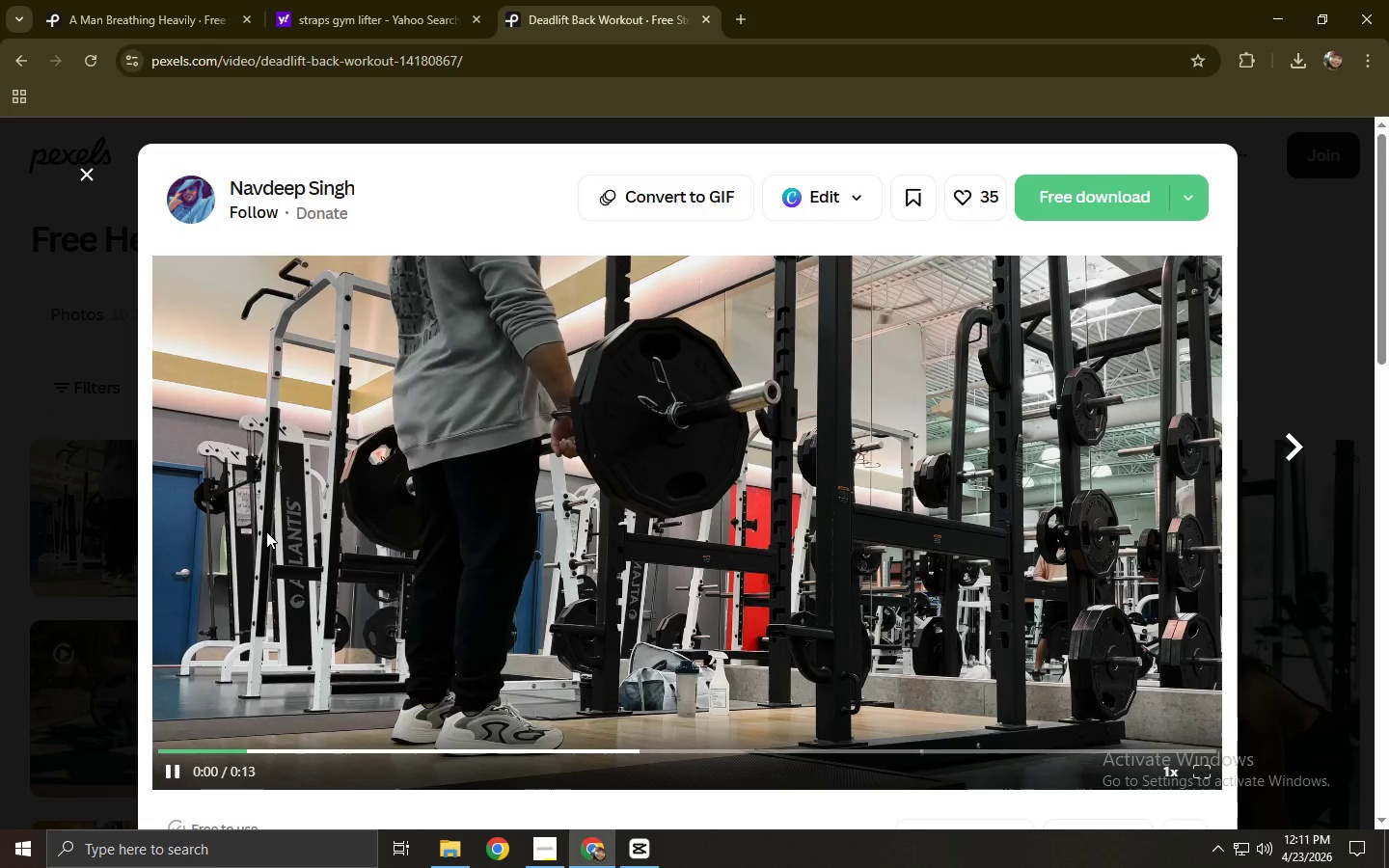 
left_click([0, 562])
 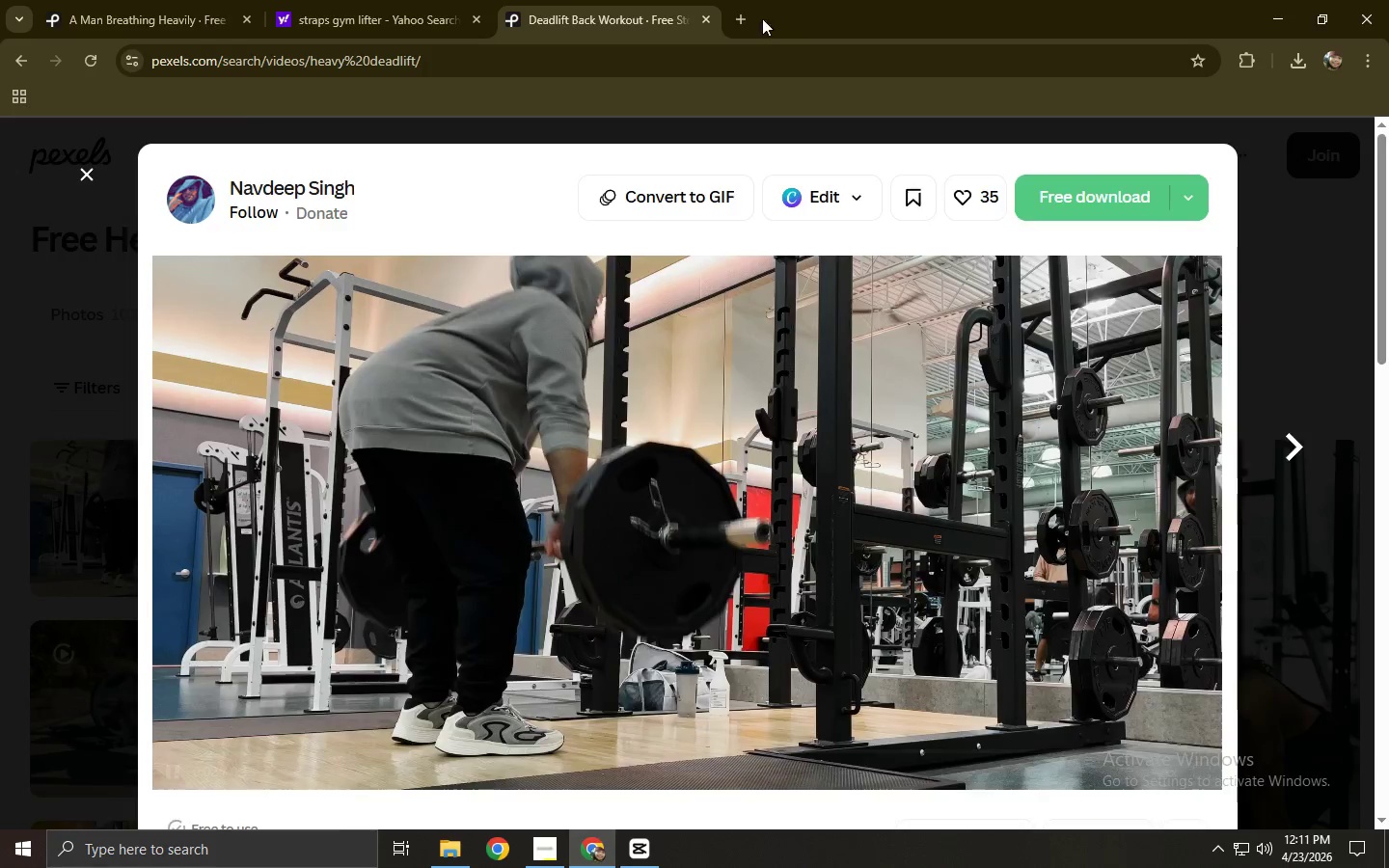 
left_click([749, 22])
 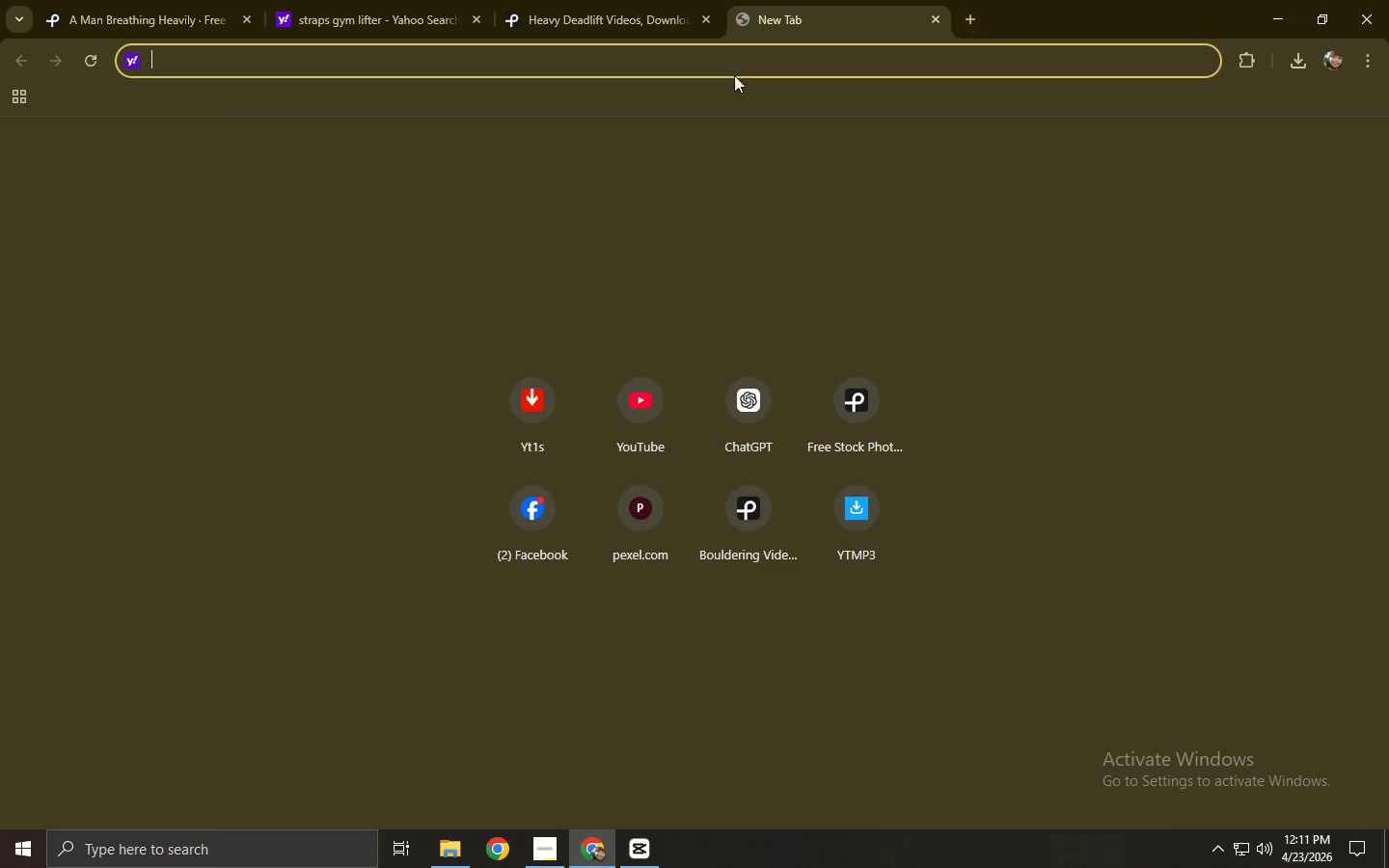 
key(Y)
 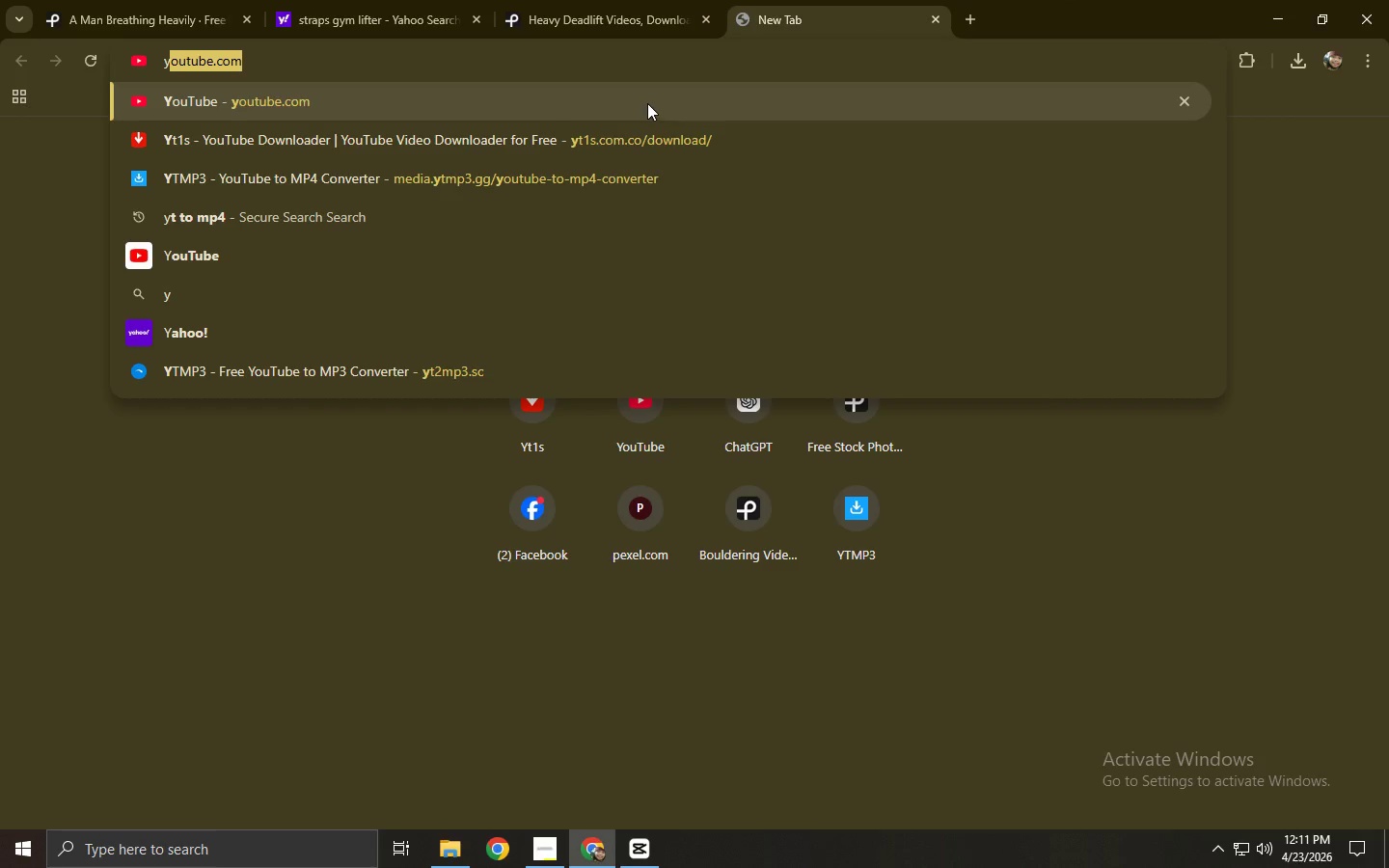 
left_click([646, 102])
 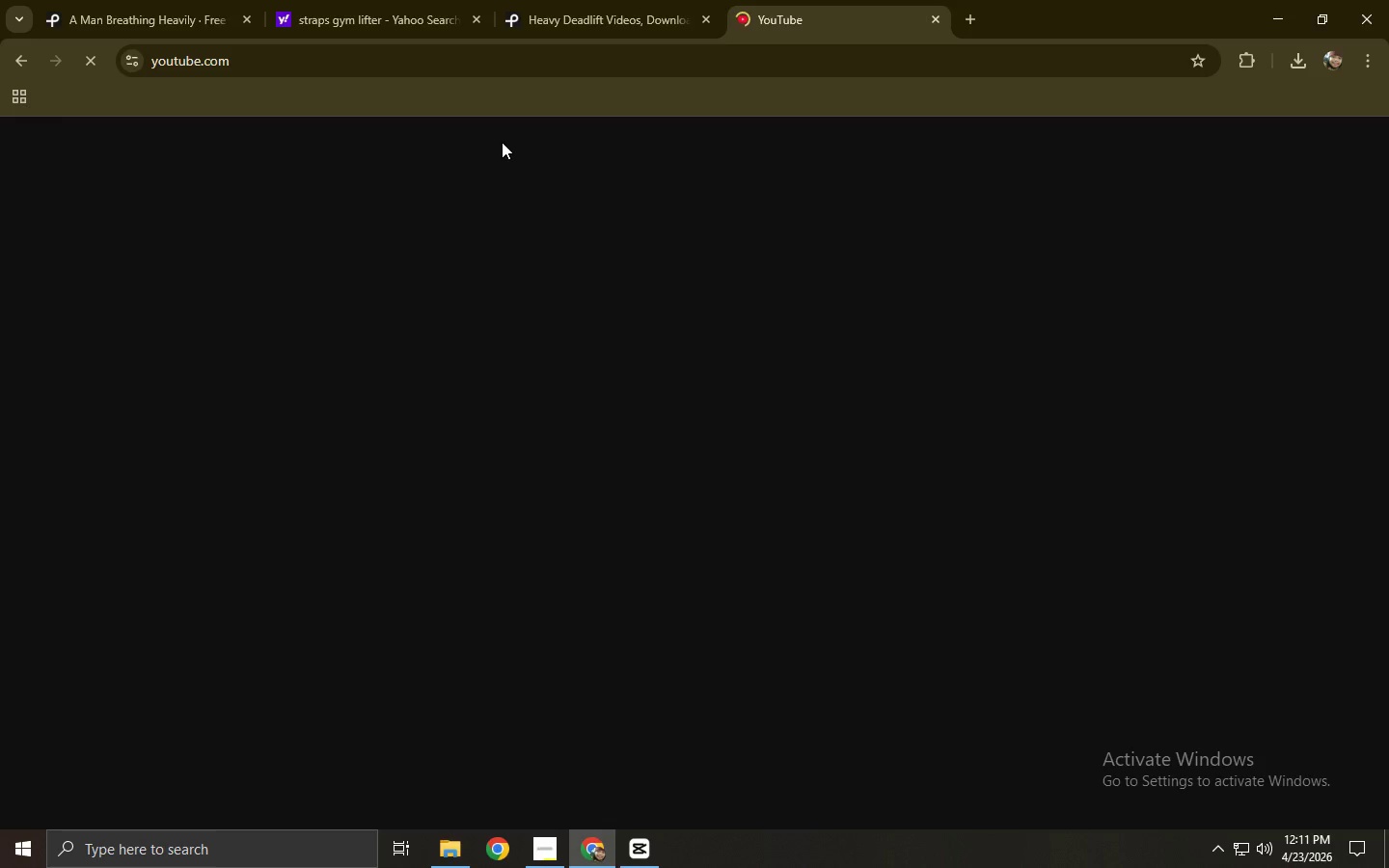 
left_click([478, 141])
 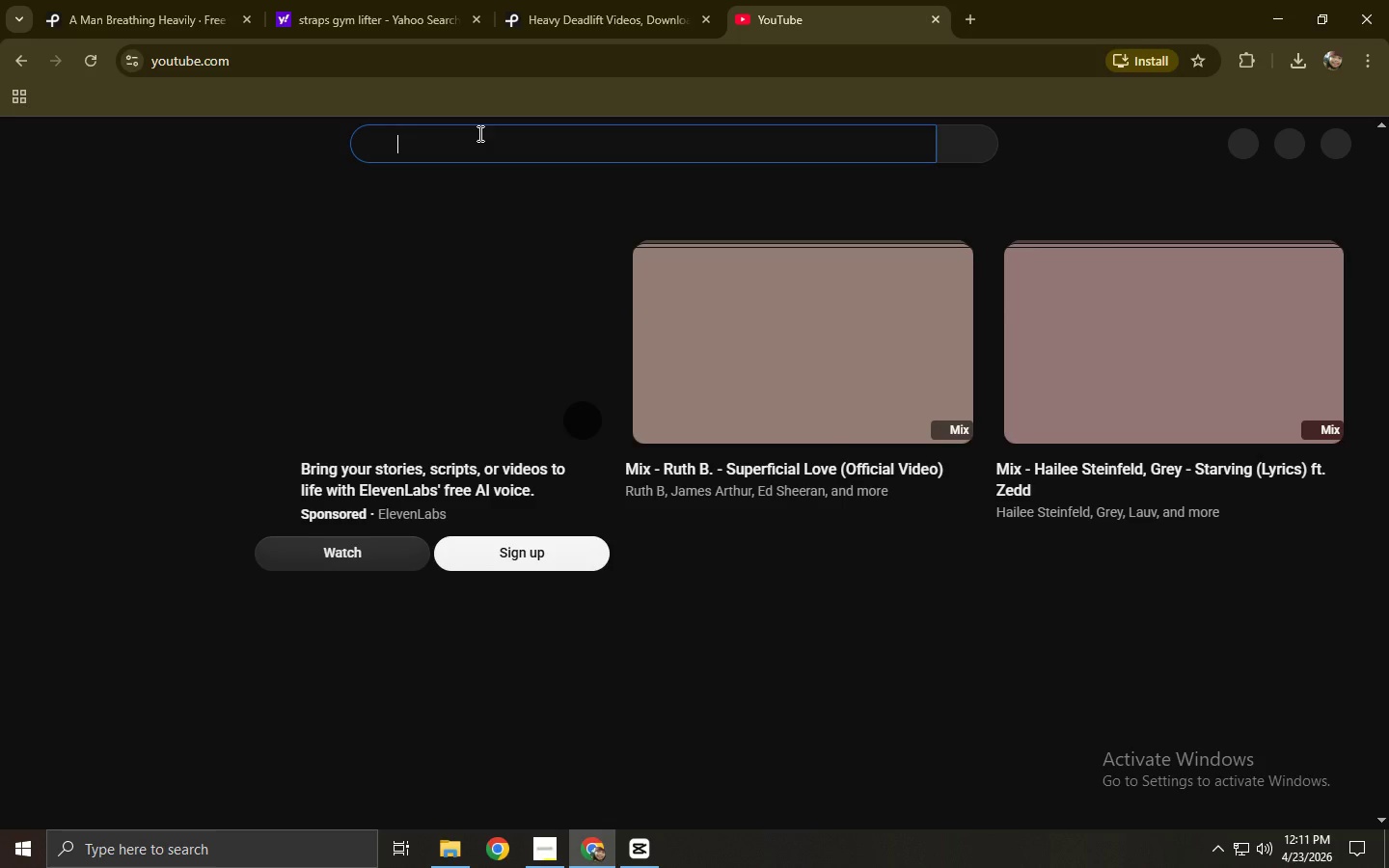 
type(heavty )
key(Backspace)
key(Backspace)
type( deat)
key(Backspace)
type(dlift)
 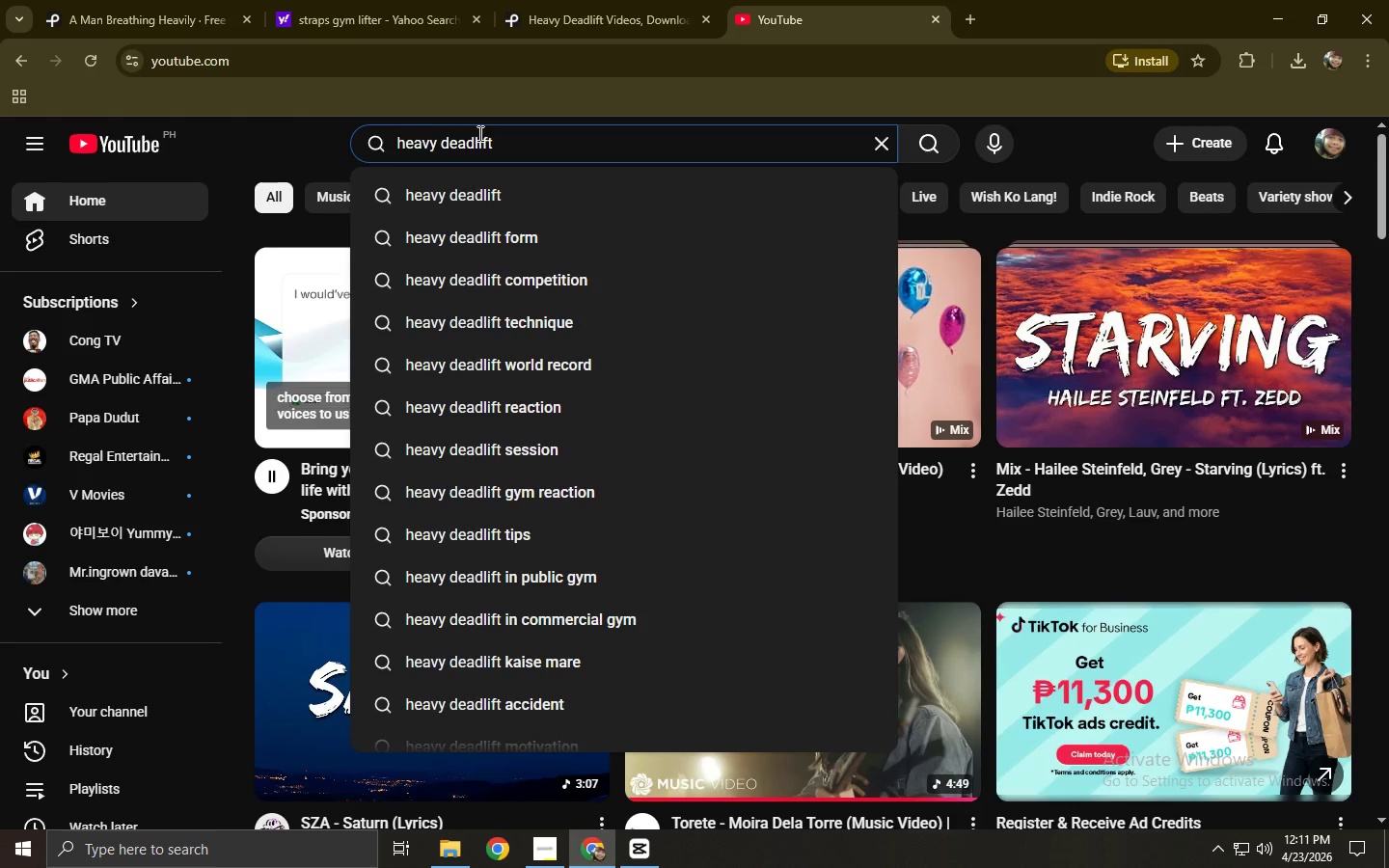 
key(Enter)
 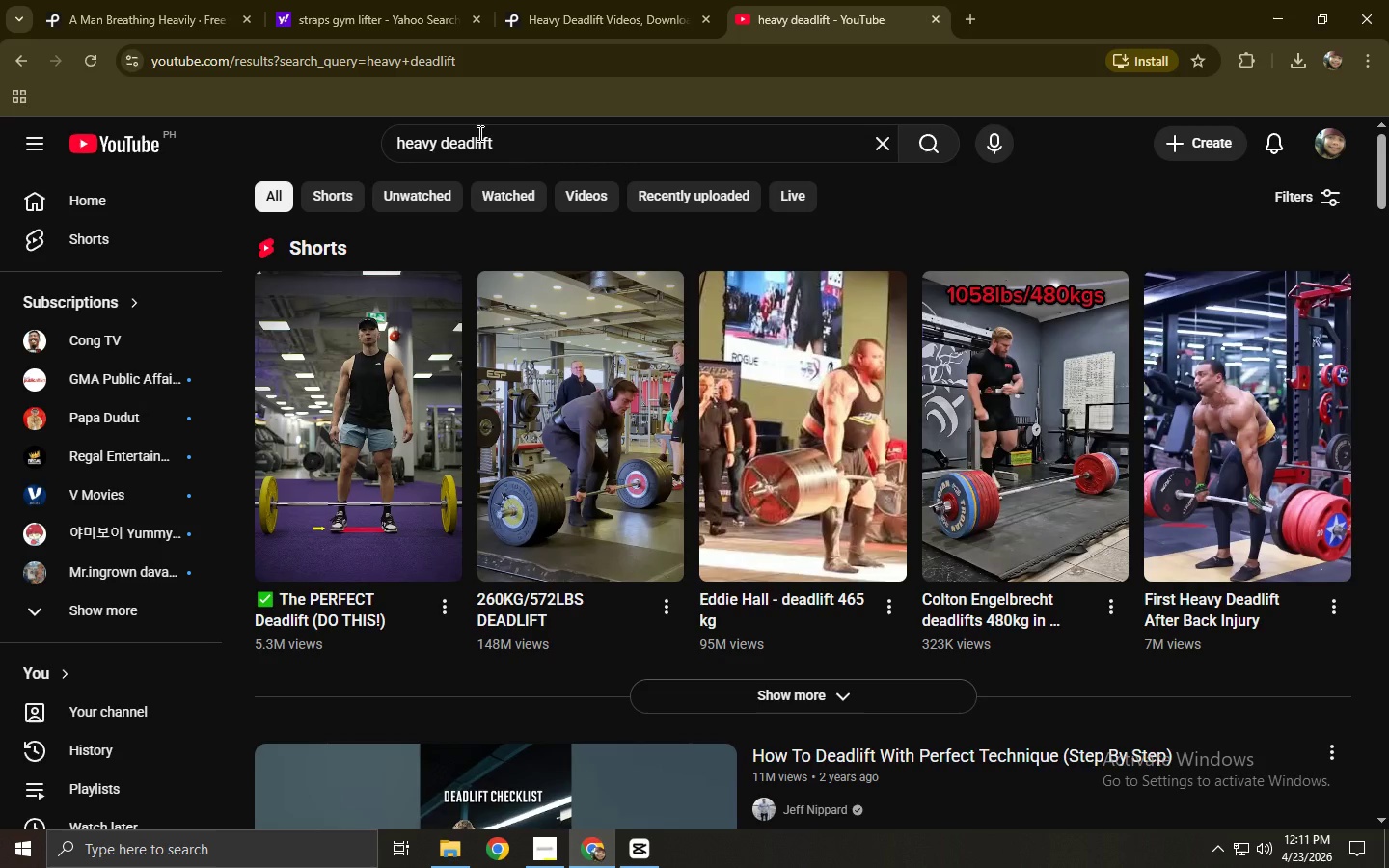 
wait(11.45)
 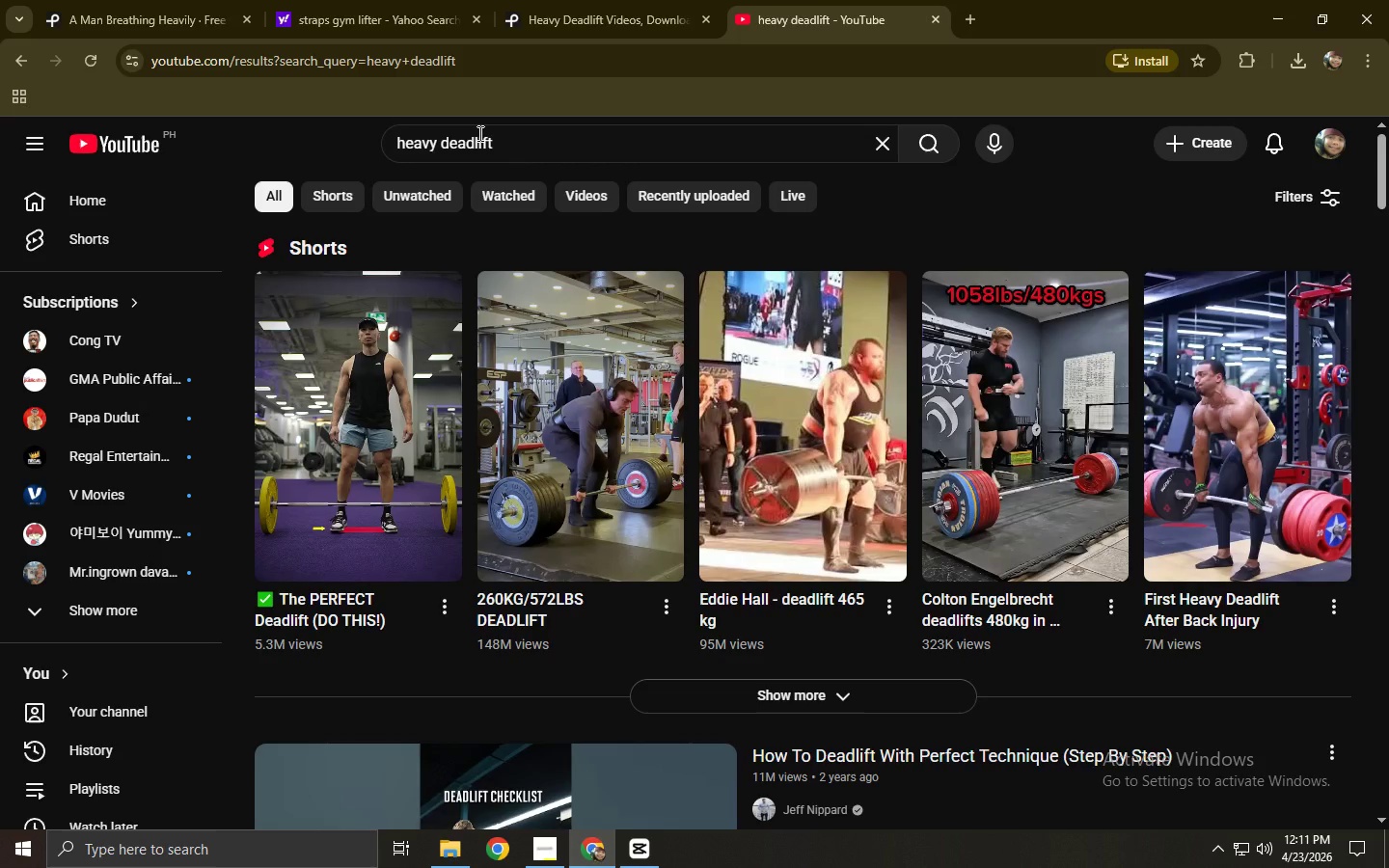 
mouse_move([507, 346])
 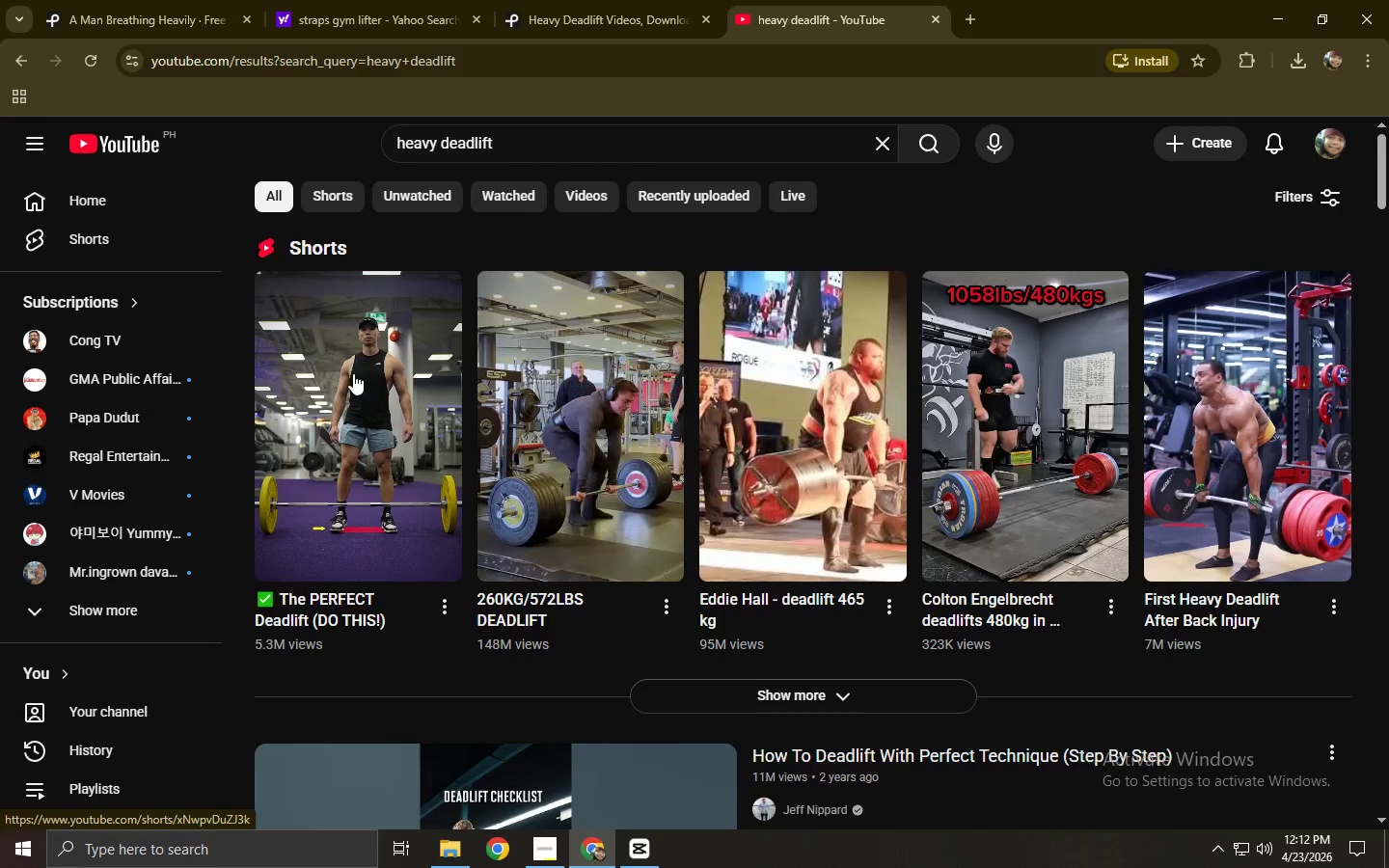 
left_click([353, 373])
 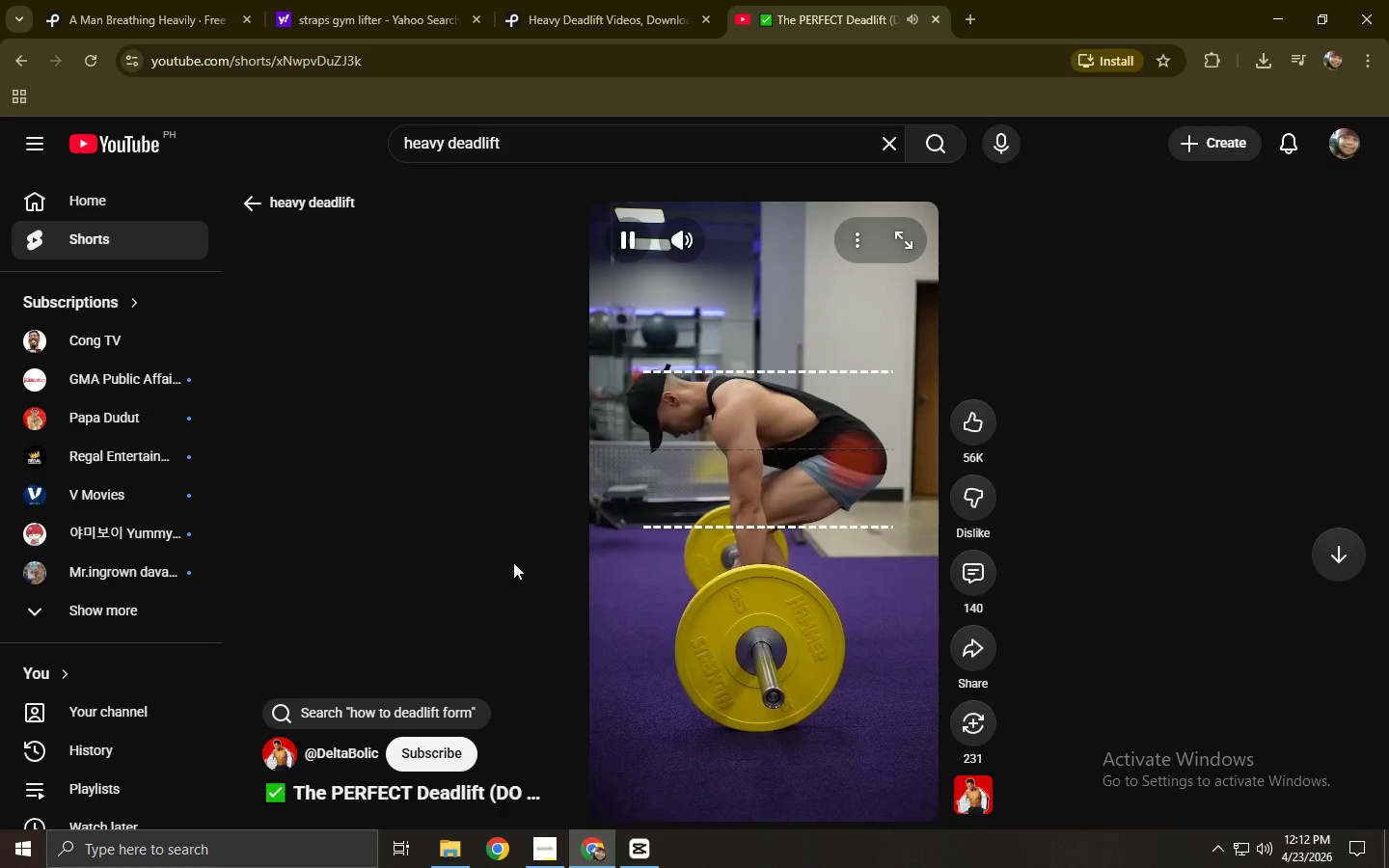 
wait(7.86)
 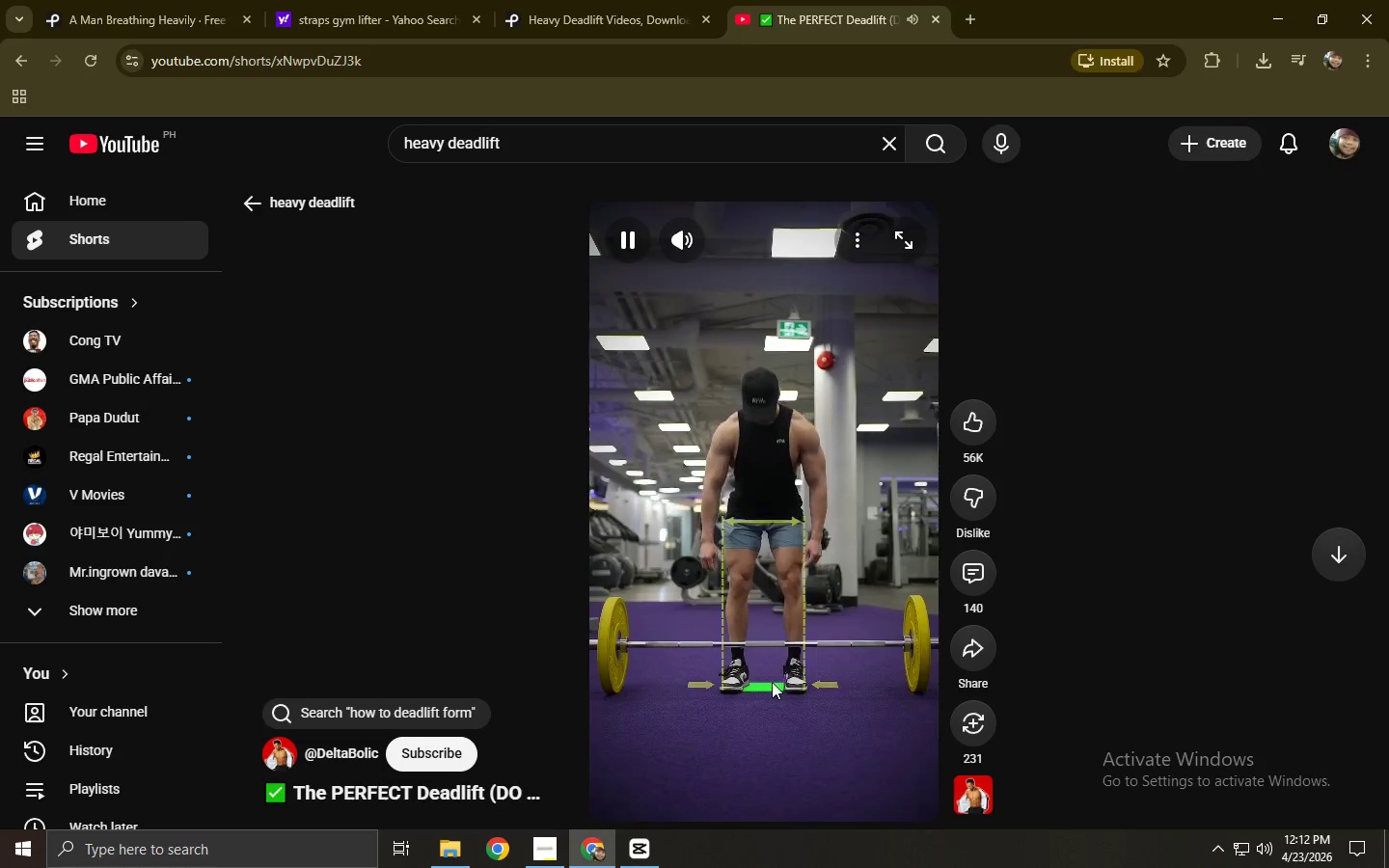 
left_click([866, 692])
 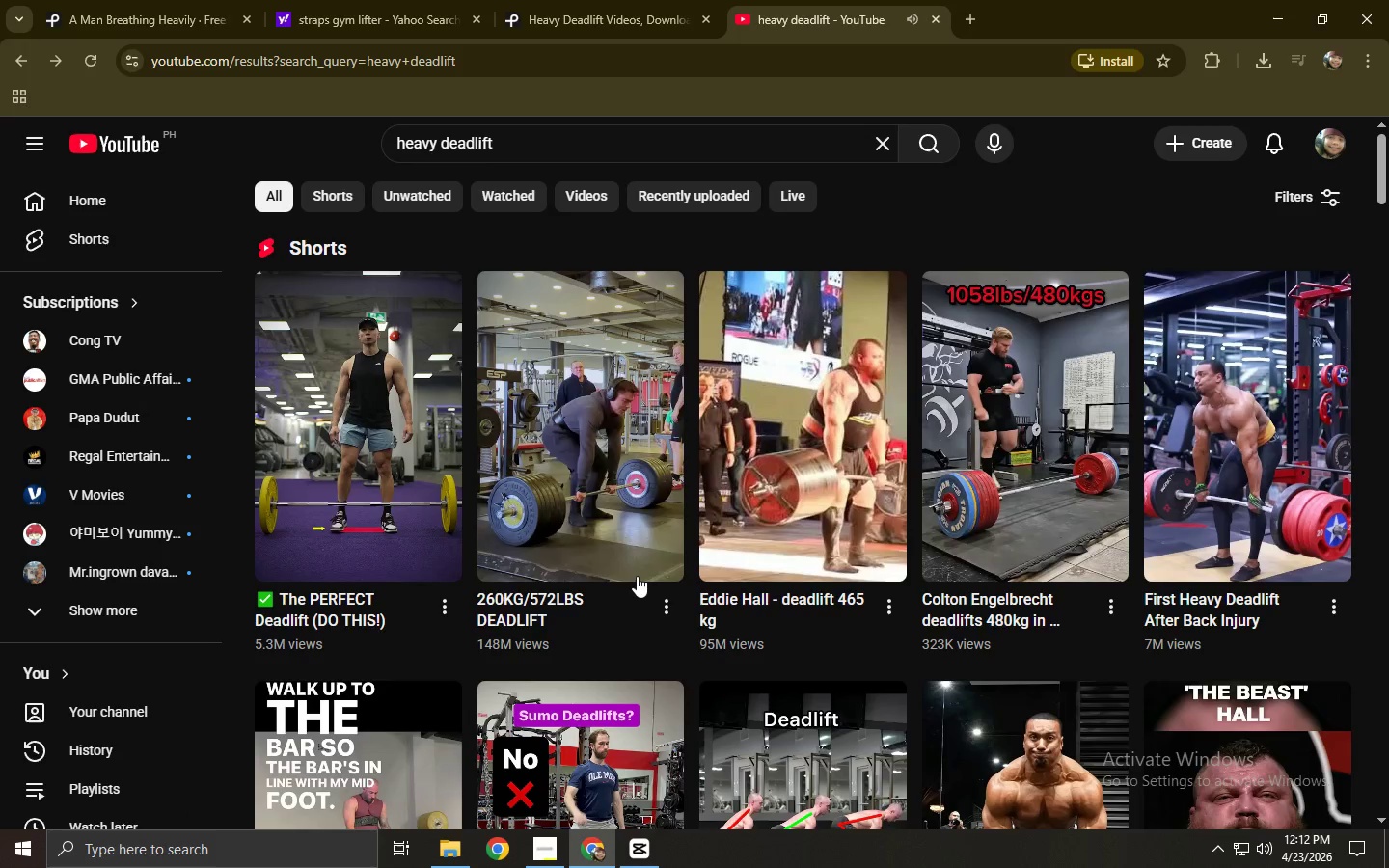 
scroll: coordinate [1163, 397], scroll_direction: down, amount: 3.0
 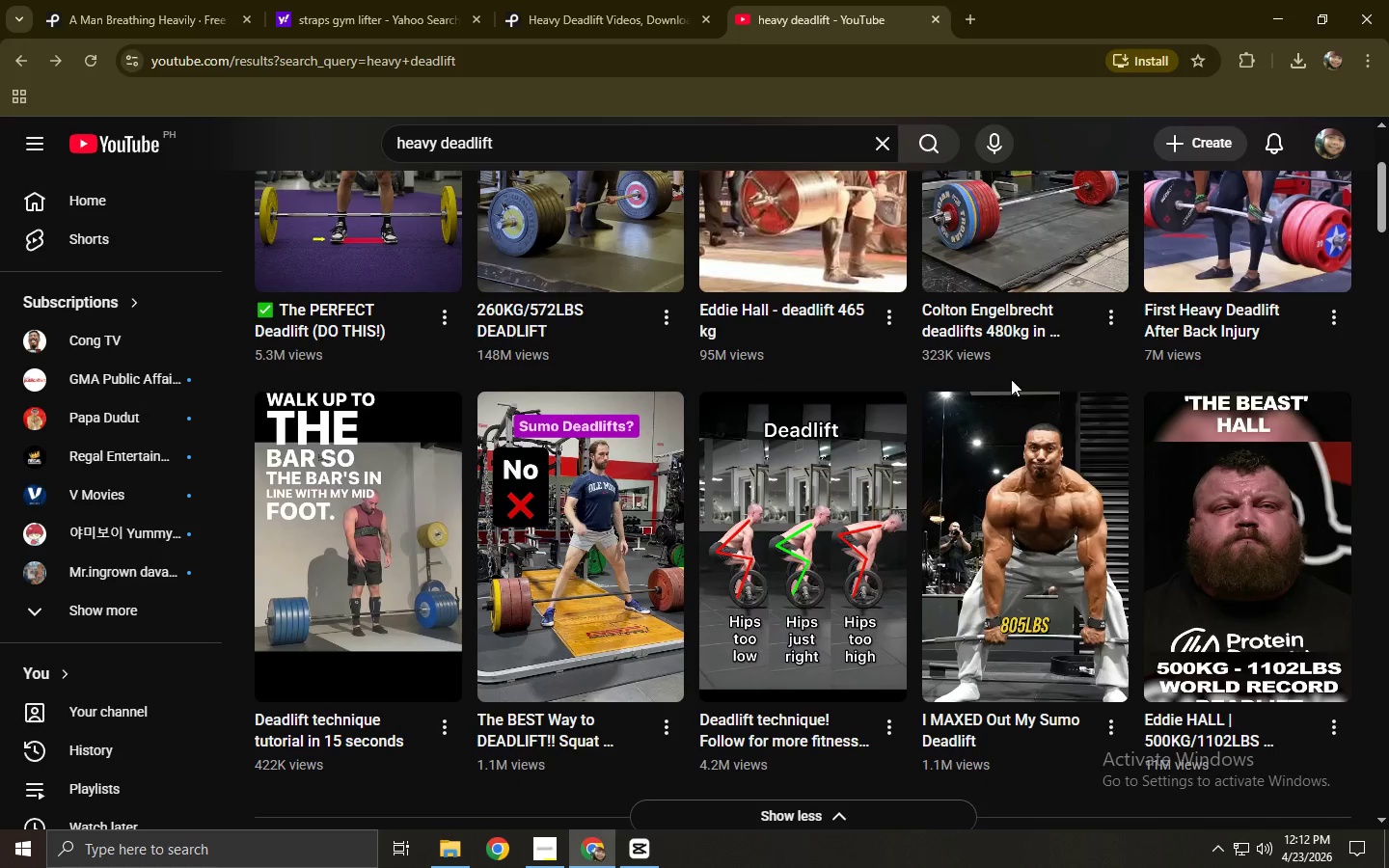 
scroll: coordinate [1055, 376], scroll_direction: up, amount: 2.0
 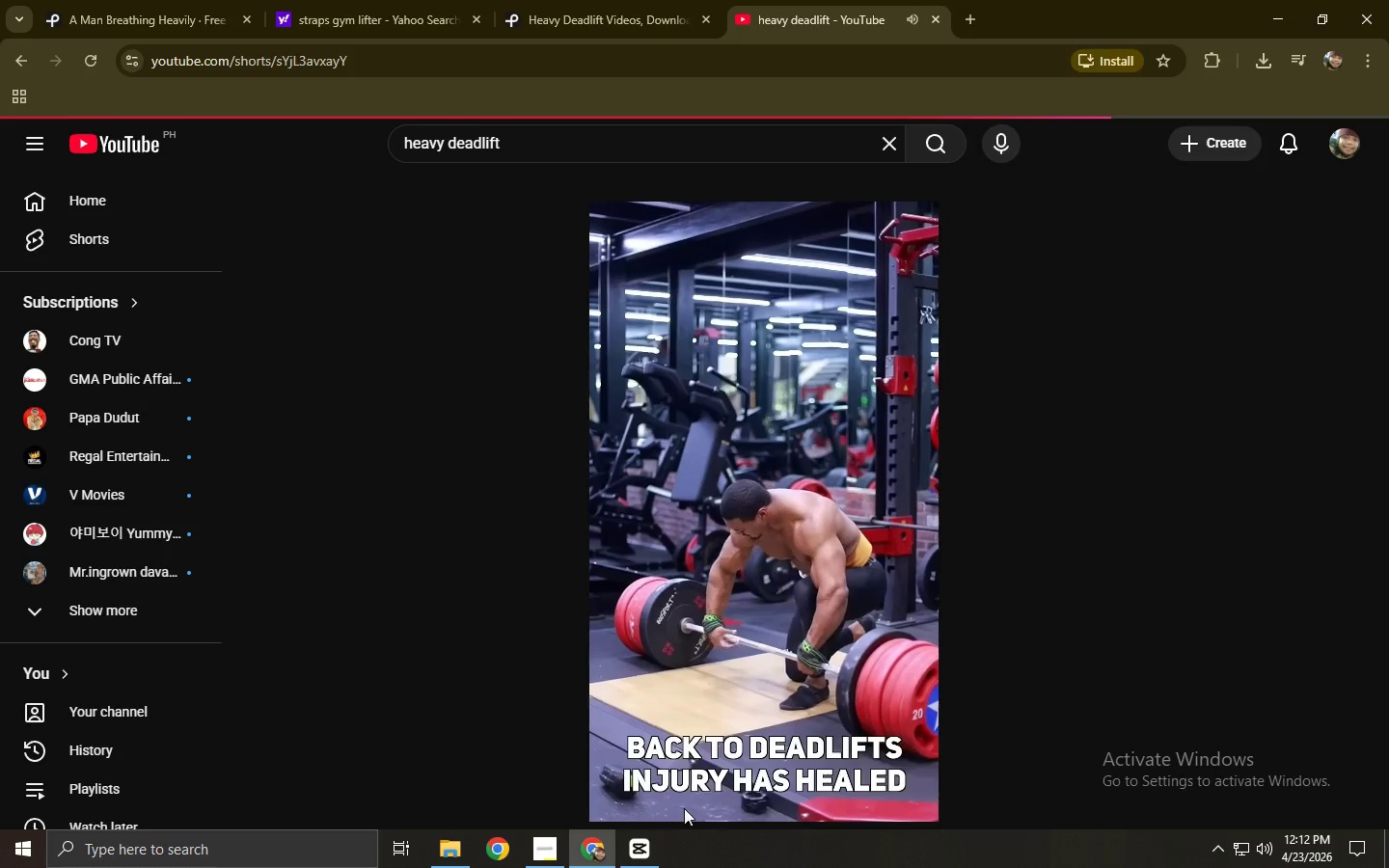 
left_click([698, 820])
 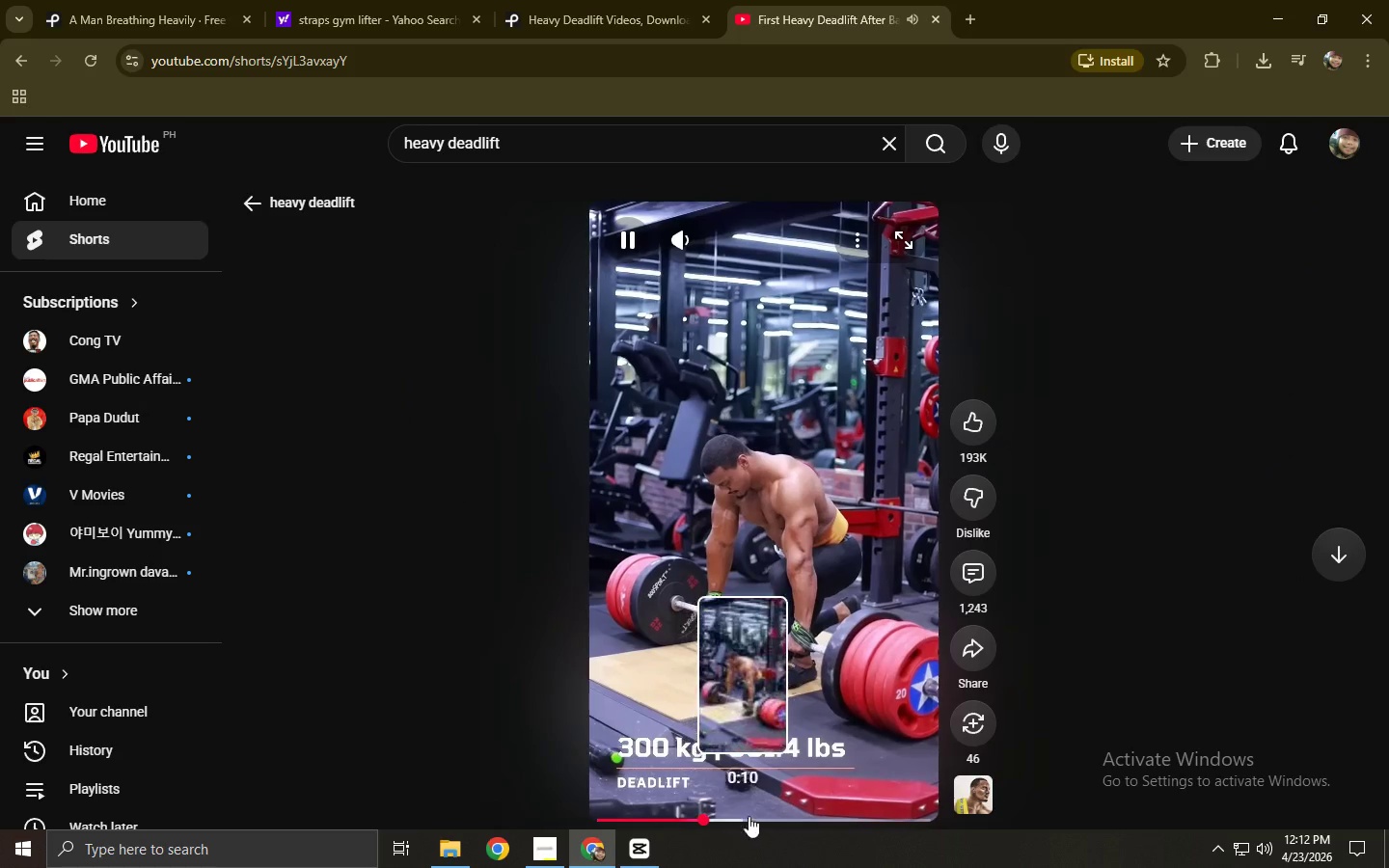 
left_click([783, 816])
 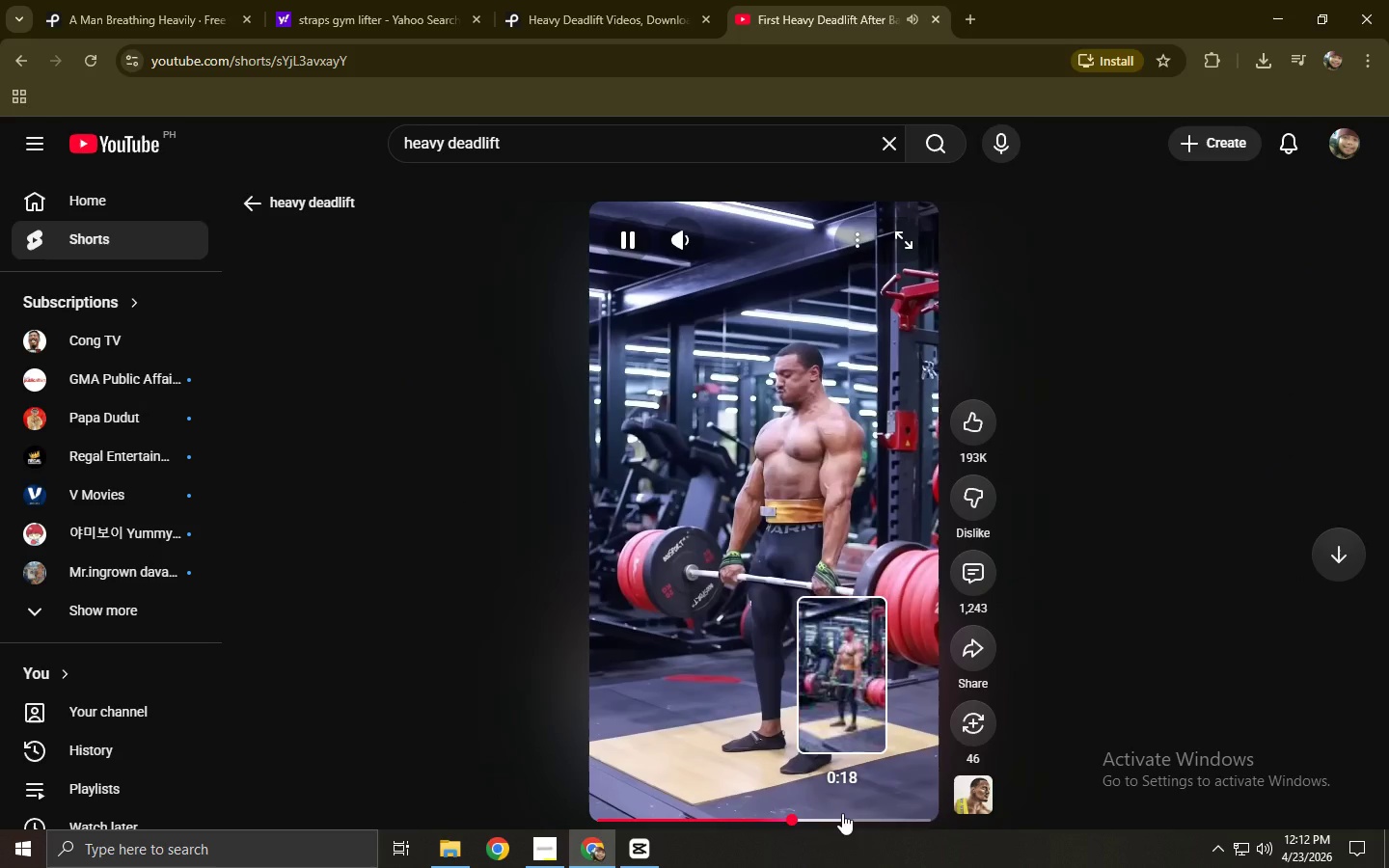 
left_click([842, 813])
 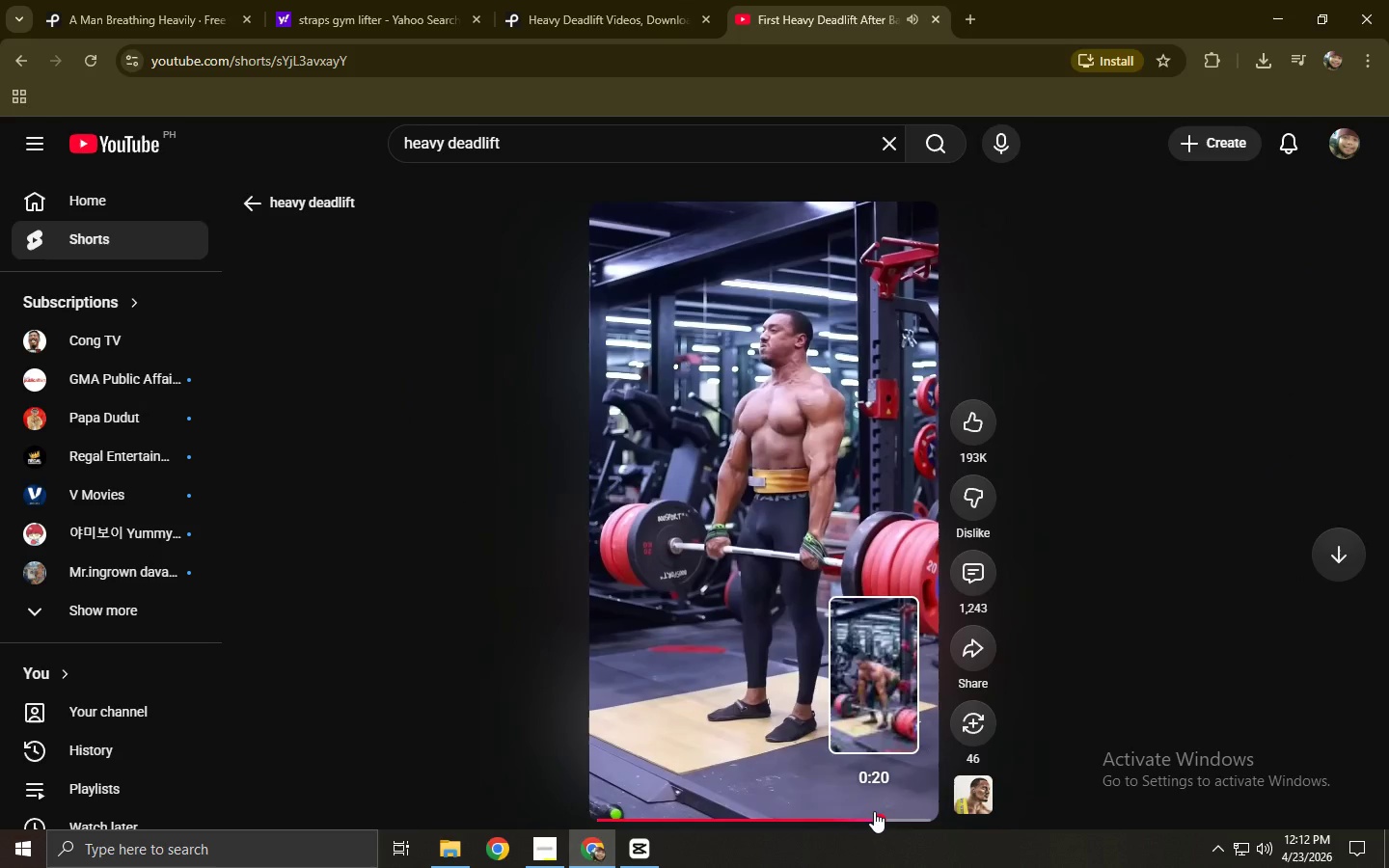 
left_click([776, 670])
 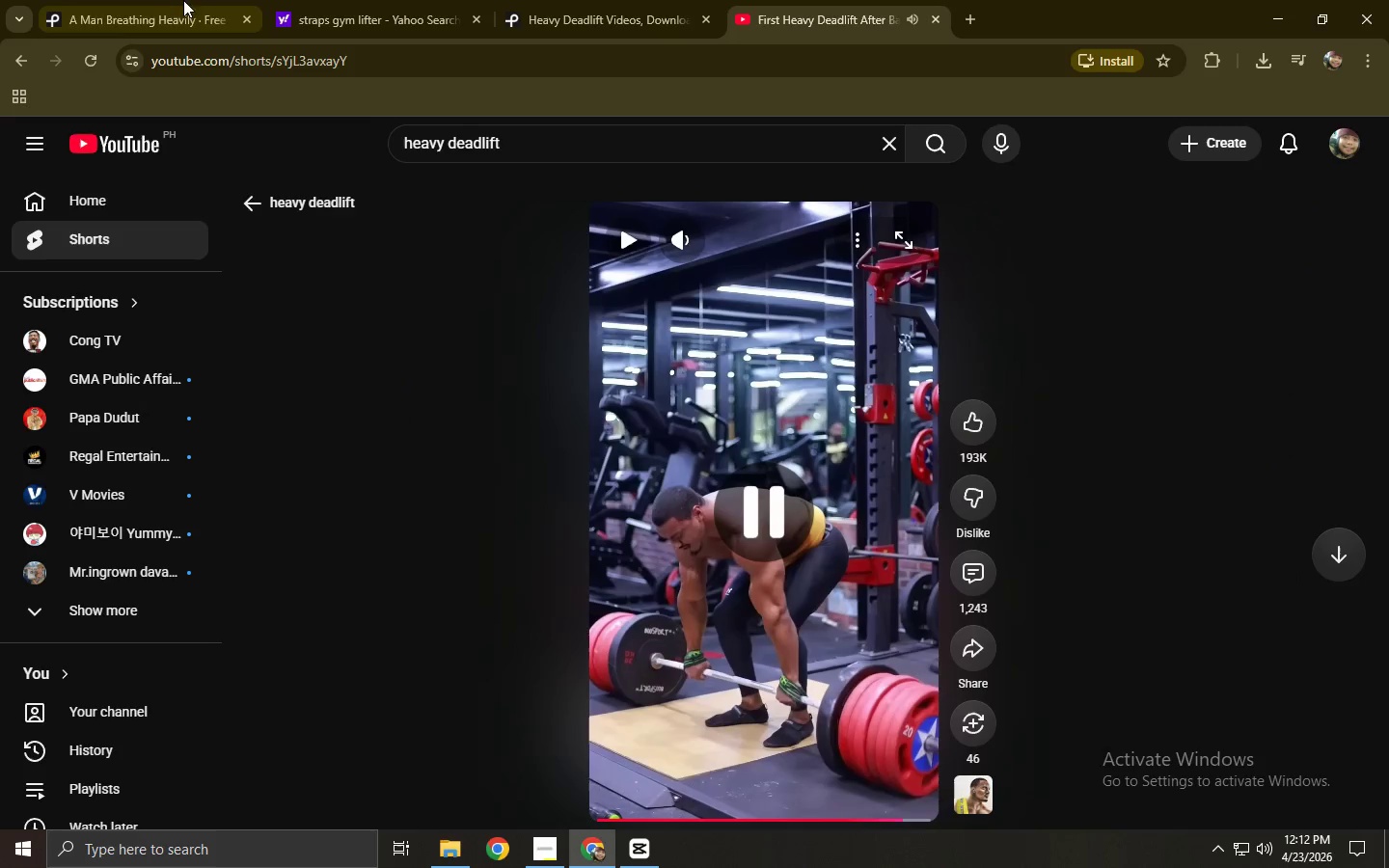 
left_click([159, 0])
 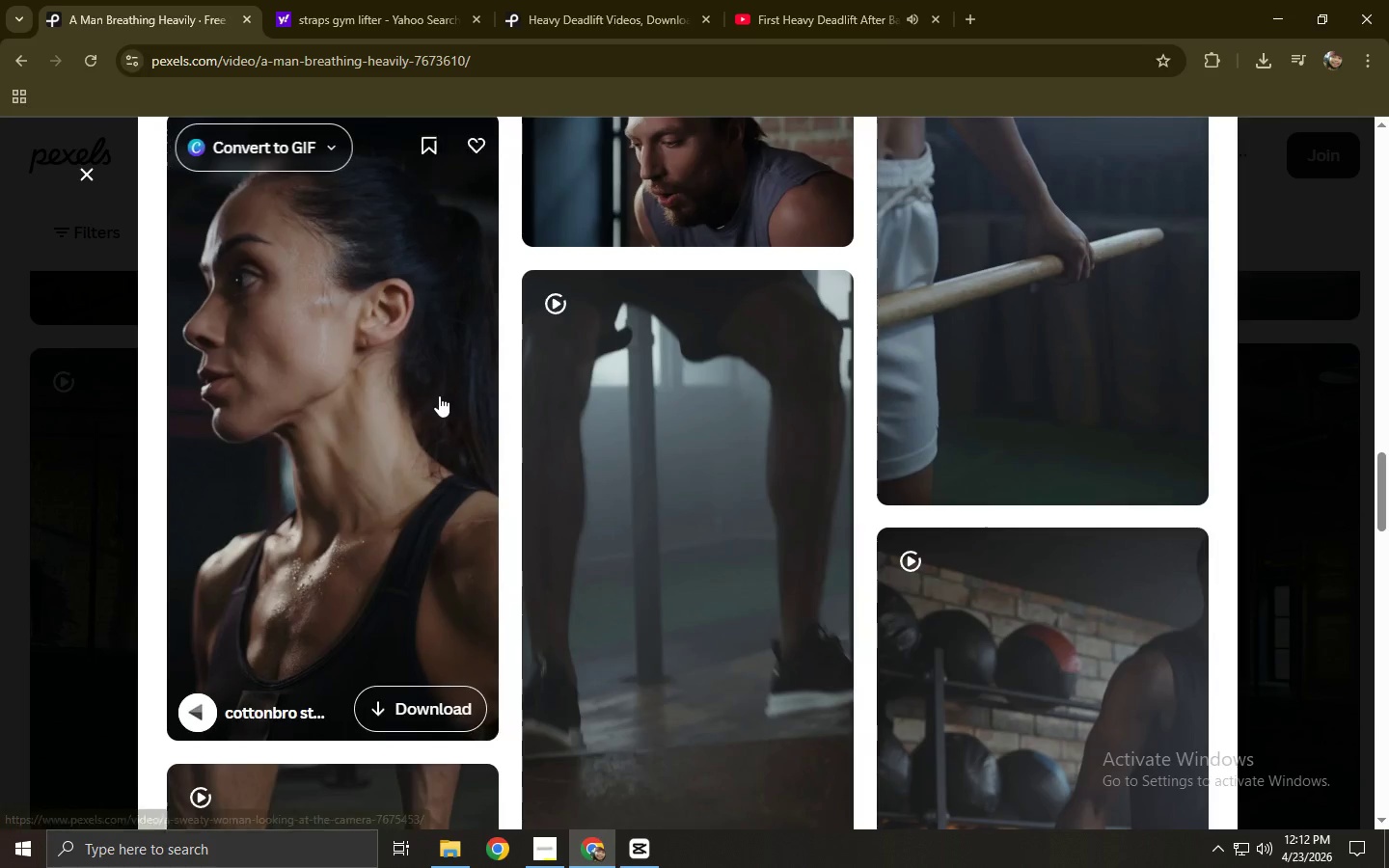 
scroll: coordinate [426, 381], scroll_direction: up, amount: 15.0
 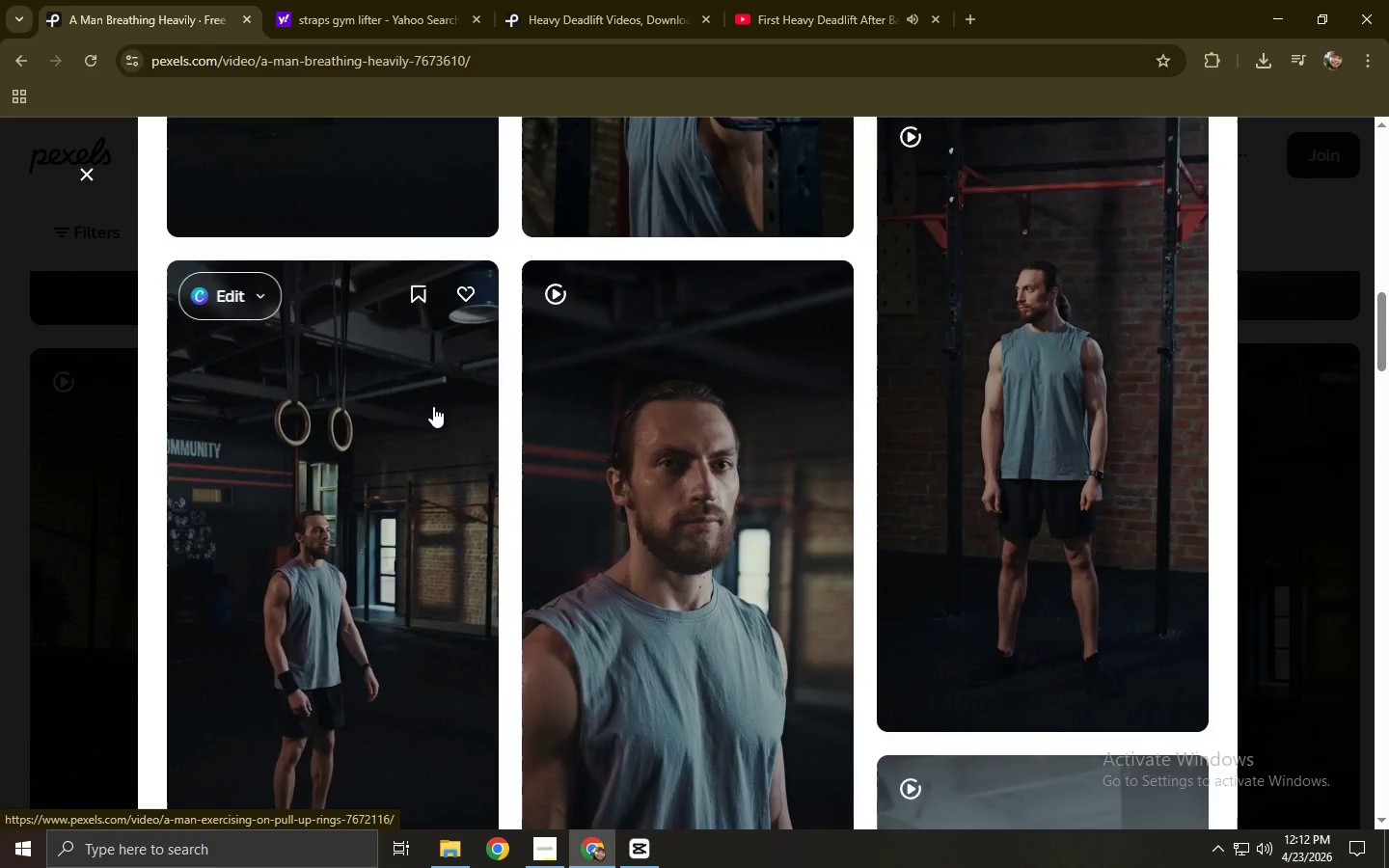 
left_click([0, 468])
 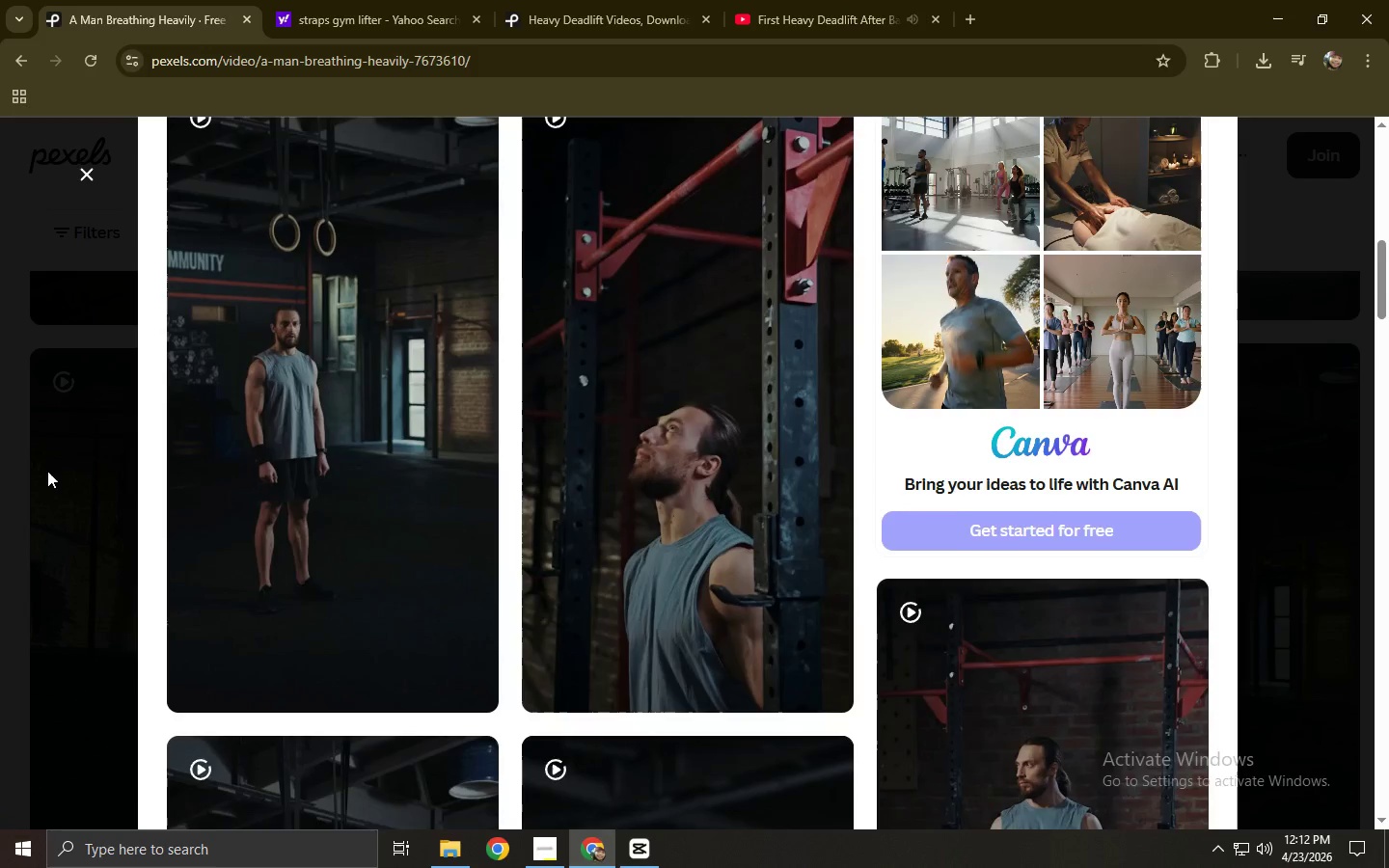 
scroll: coordinate [300, 464], scroll_direction: up, amount: 37.0
 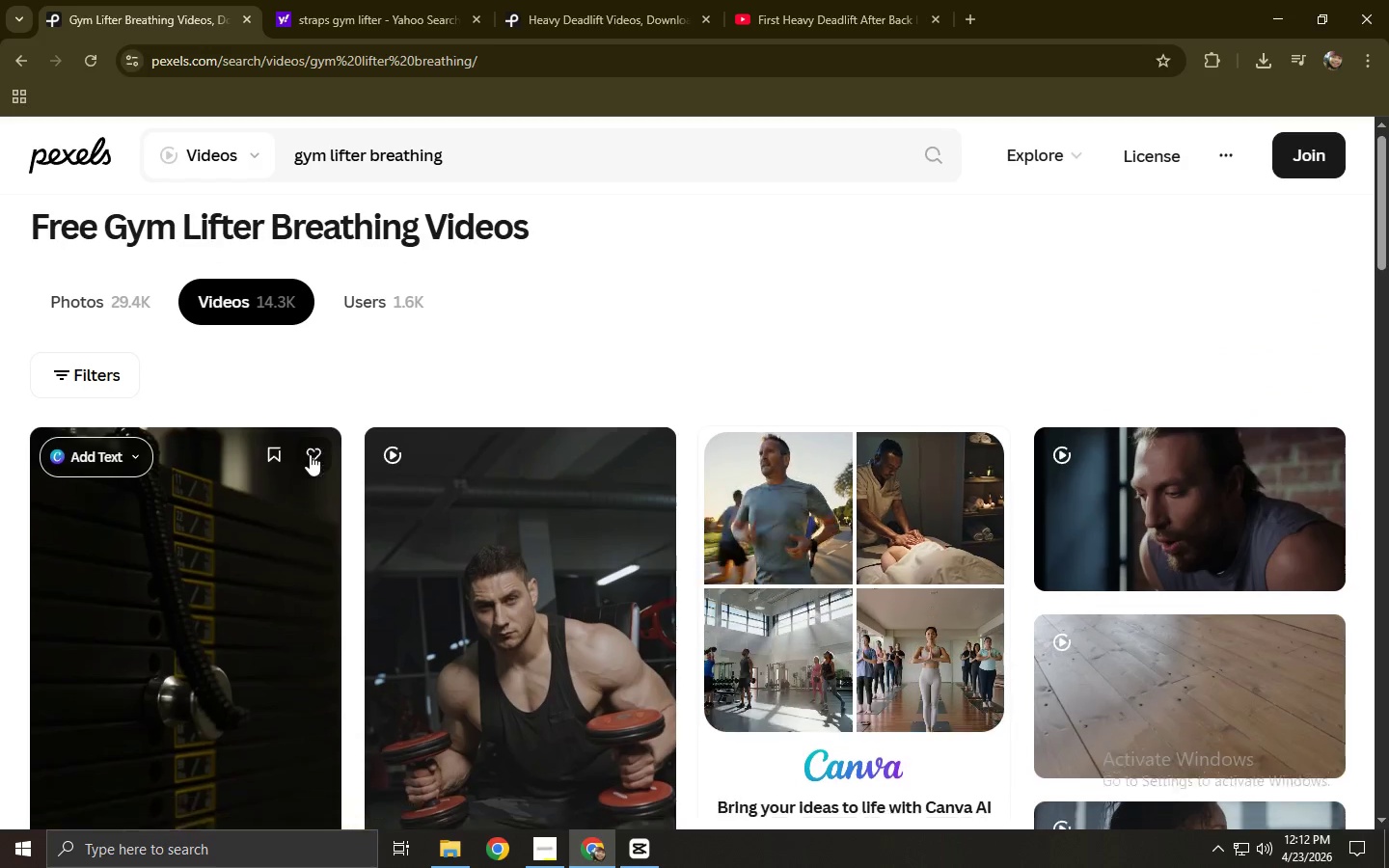 
scroll: coordinate [374, 383], scroll_direction: down, amount: 8.0
 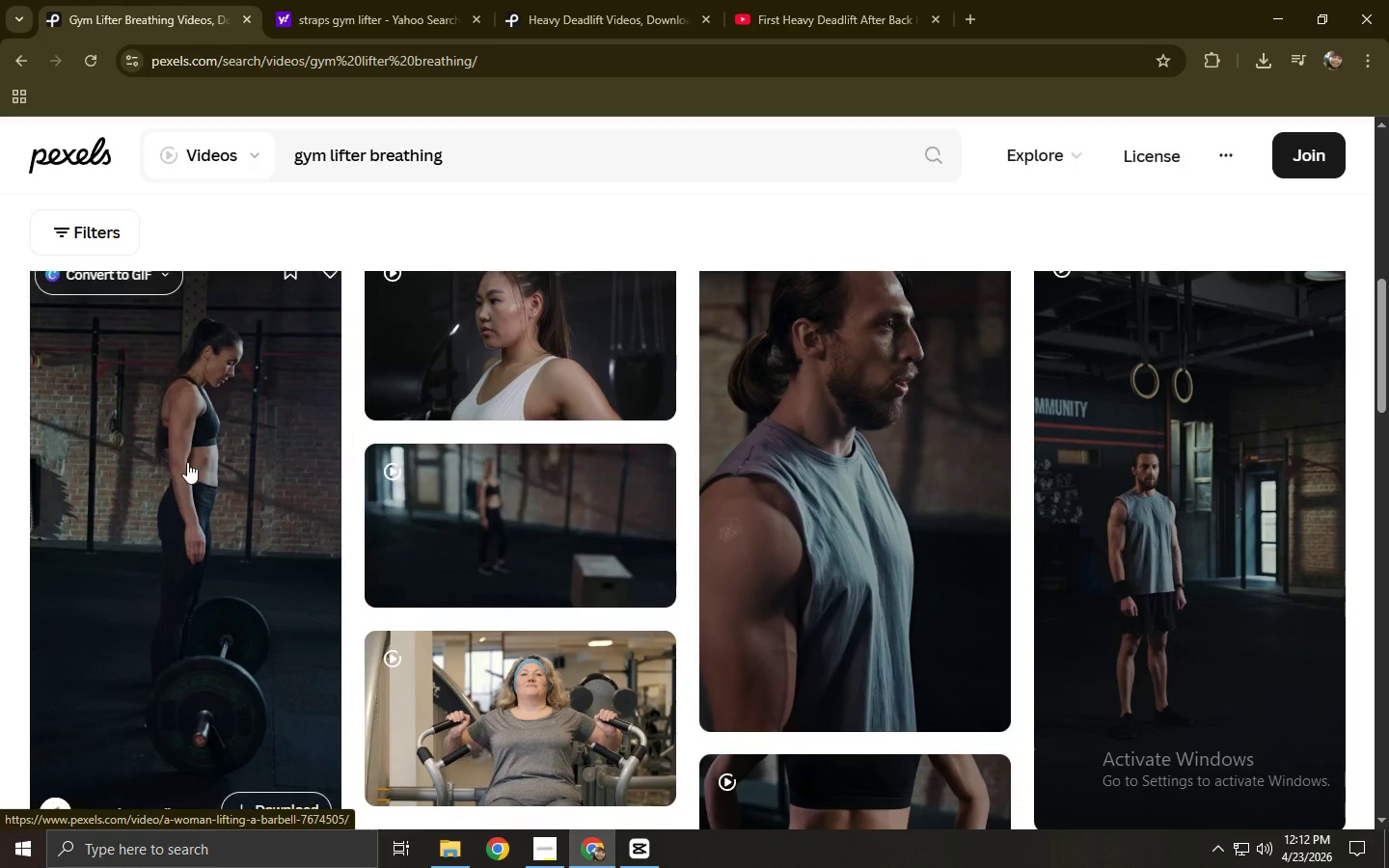 
left_click([187, 462])
 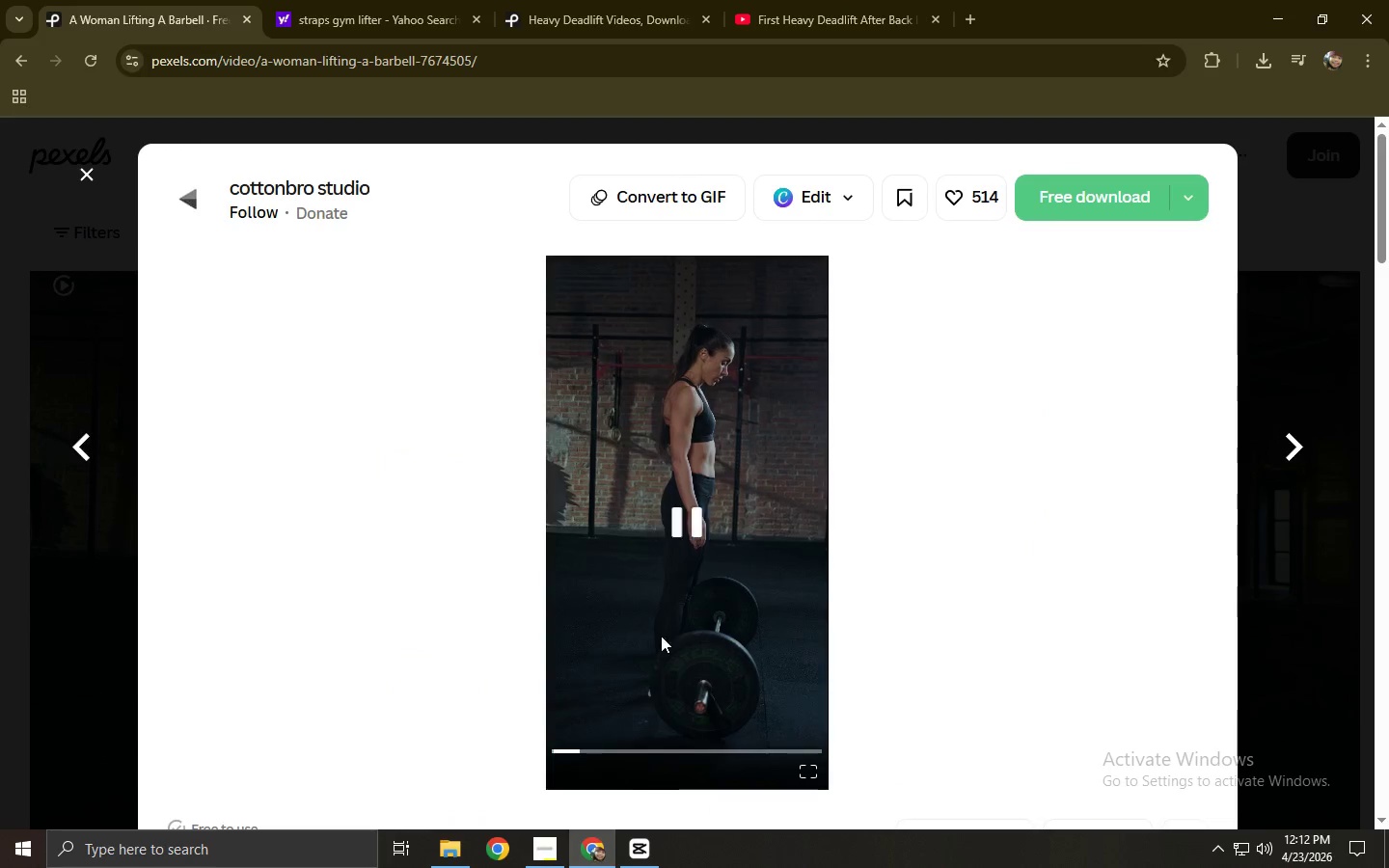 
left_click([654, 749])
 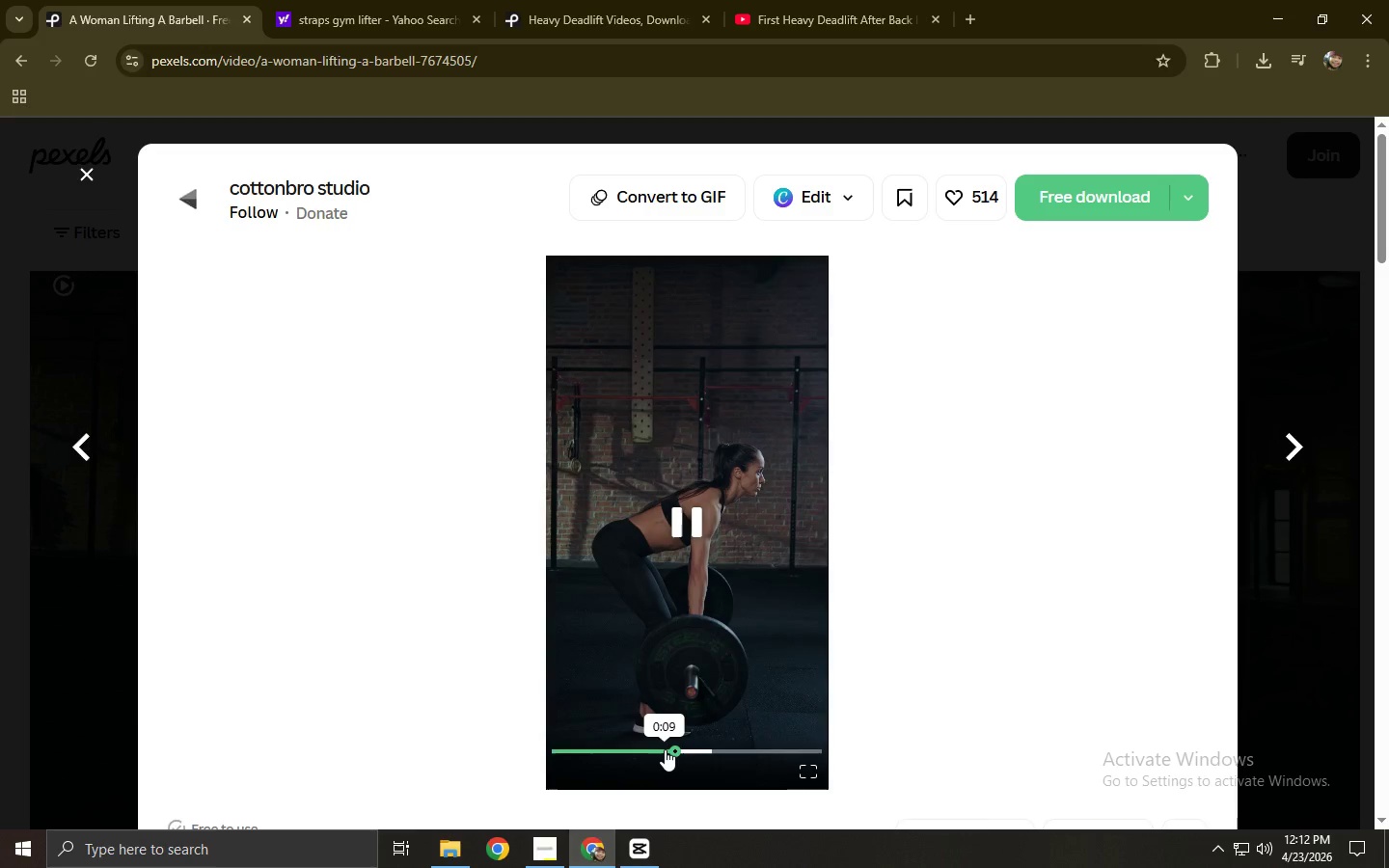 
left_click([742, 749])
 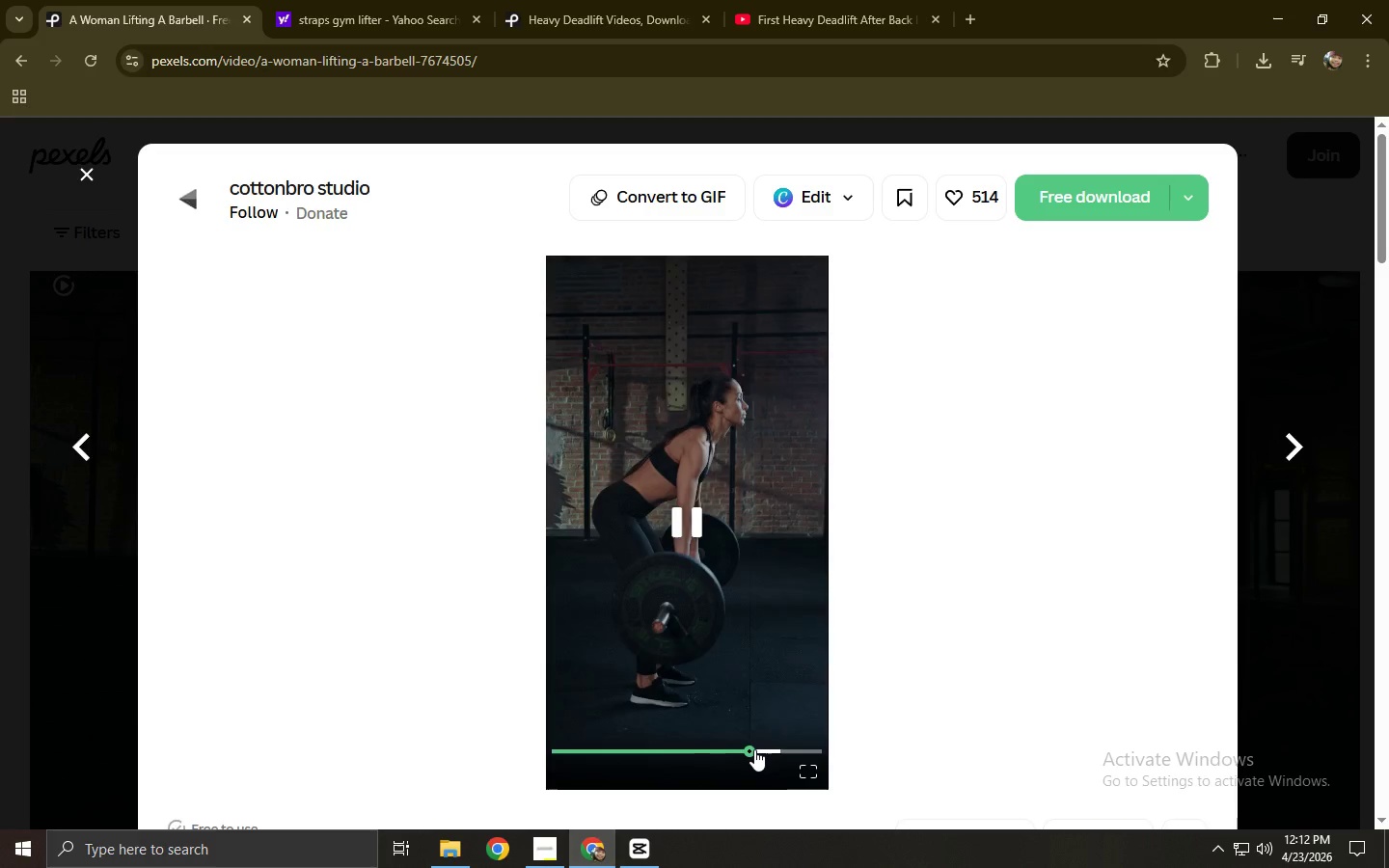 
scroll: coordinate [345, 523], scroll_direction: down, amount: 20.0
 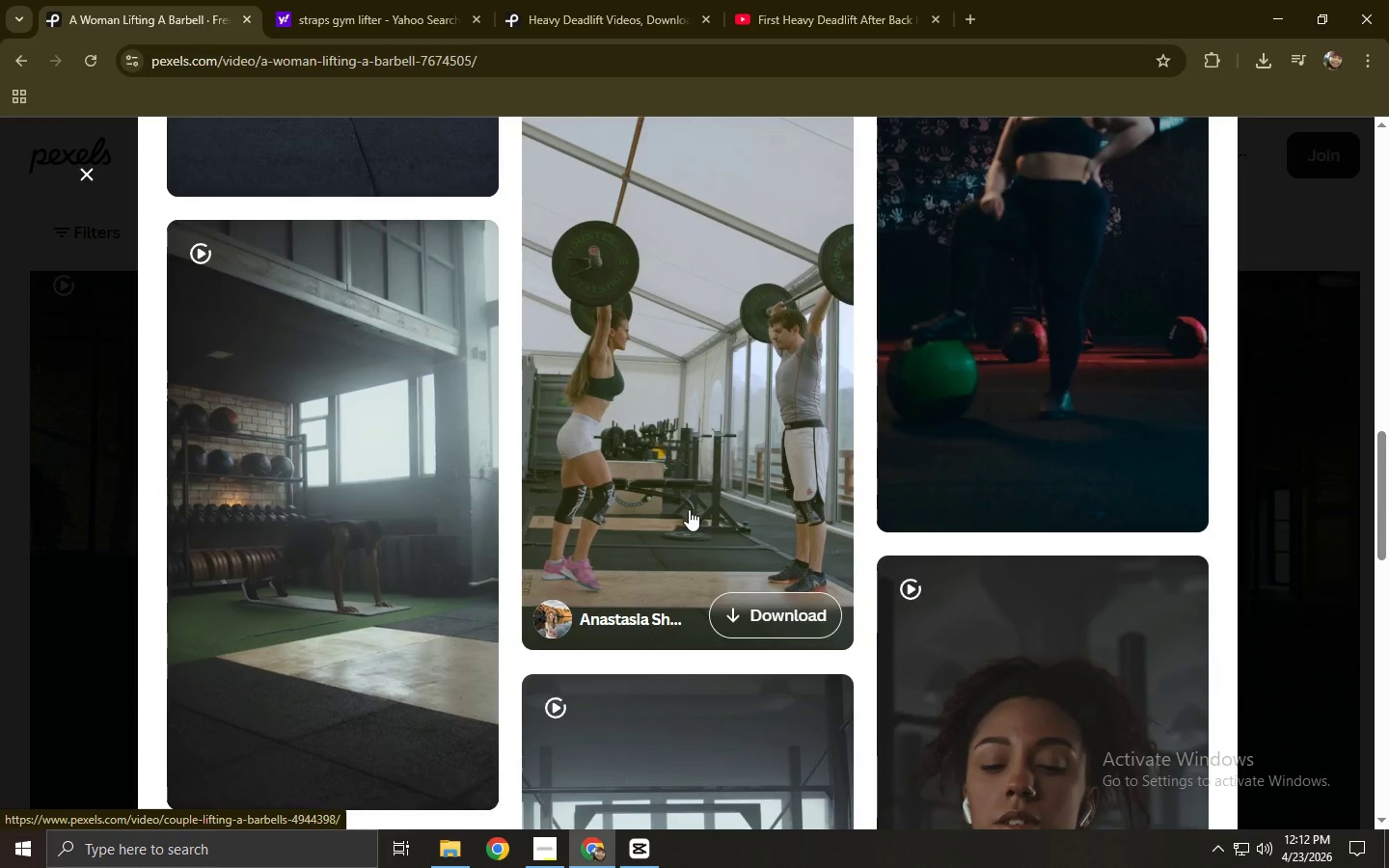 
left_click([686, 503])
 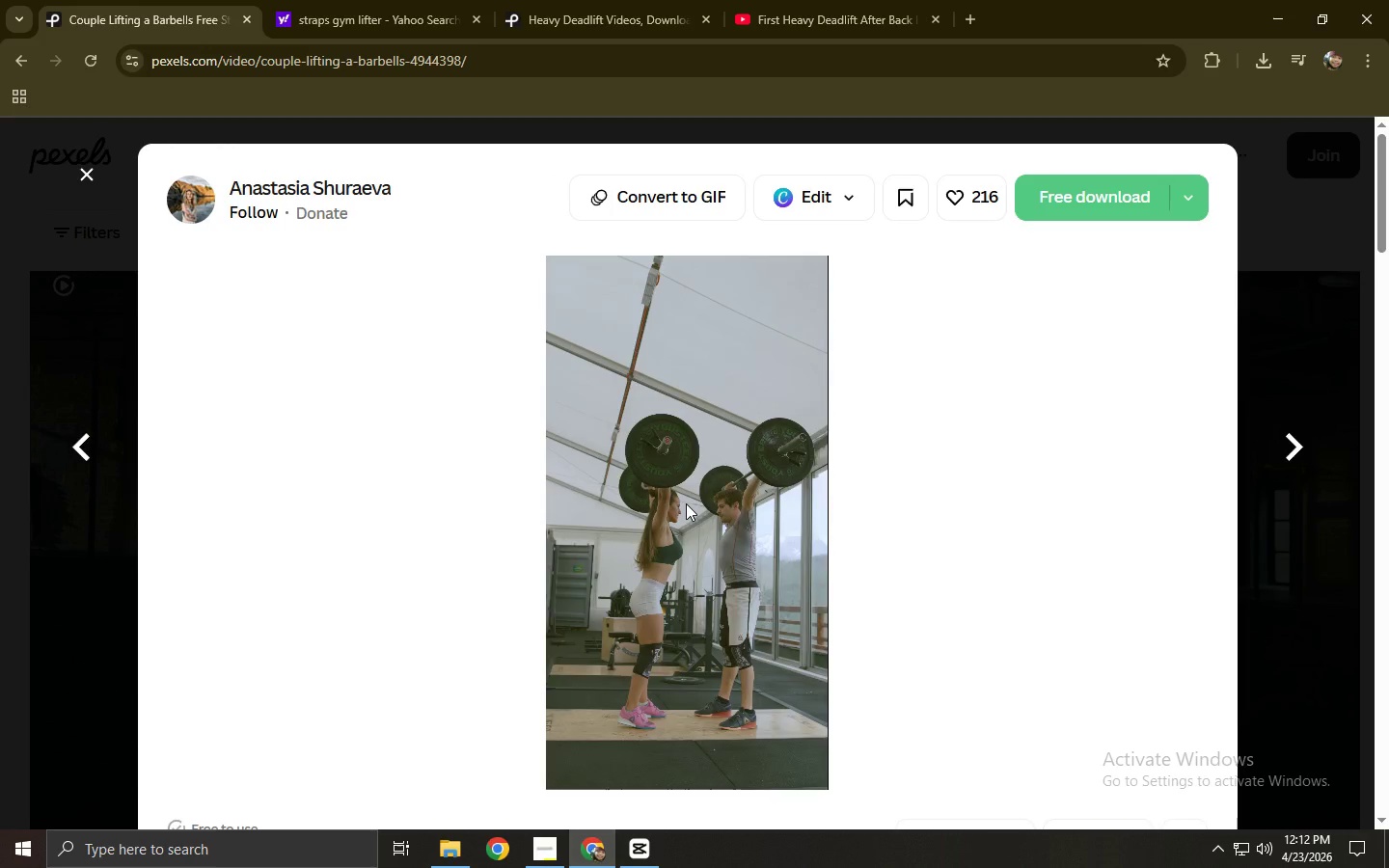 
wait(10.08)
 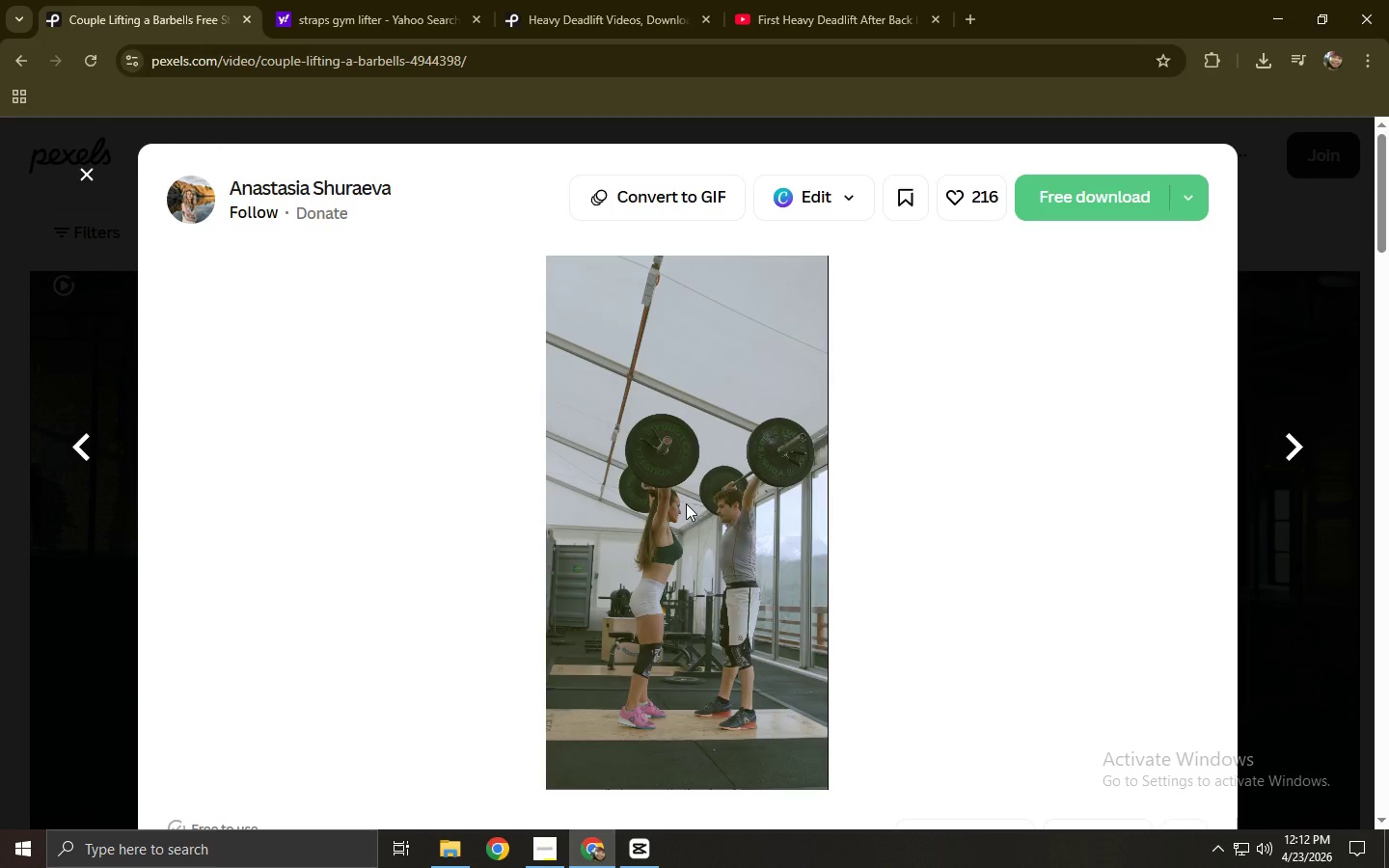 
scroll: coordinate [328, 479], scroll_direction: down, amount: 10.0
 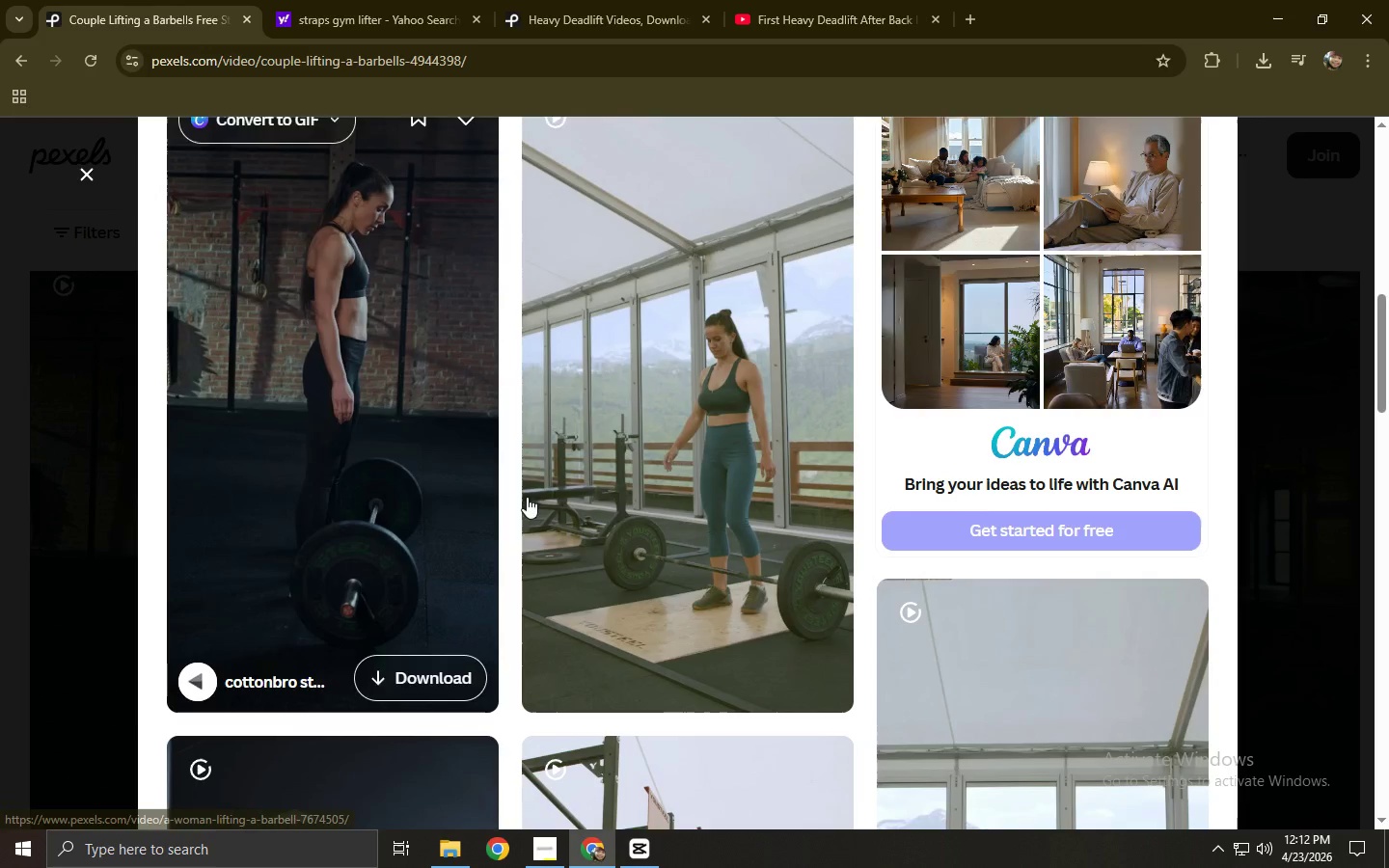 
left_click([694, 481])
 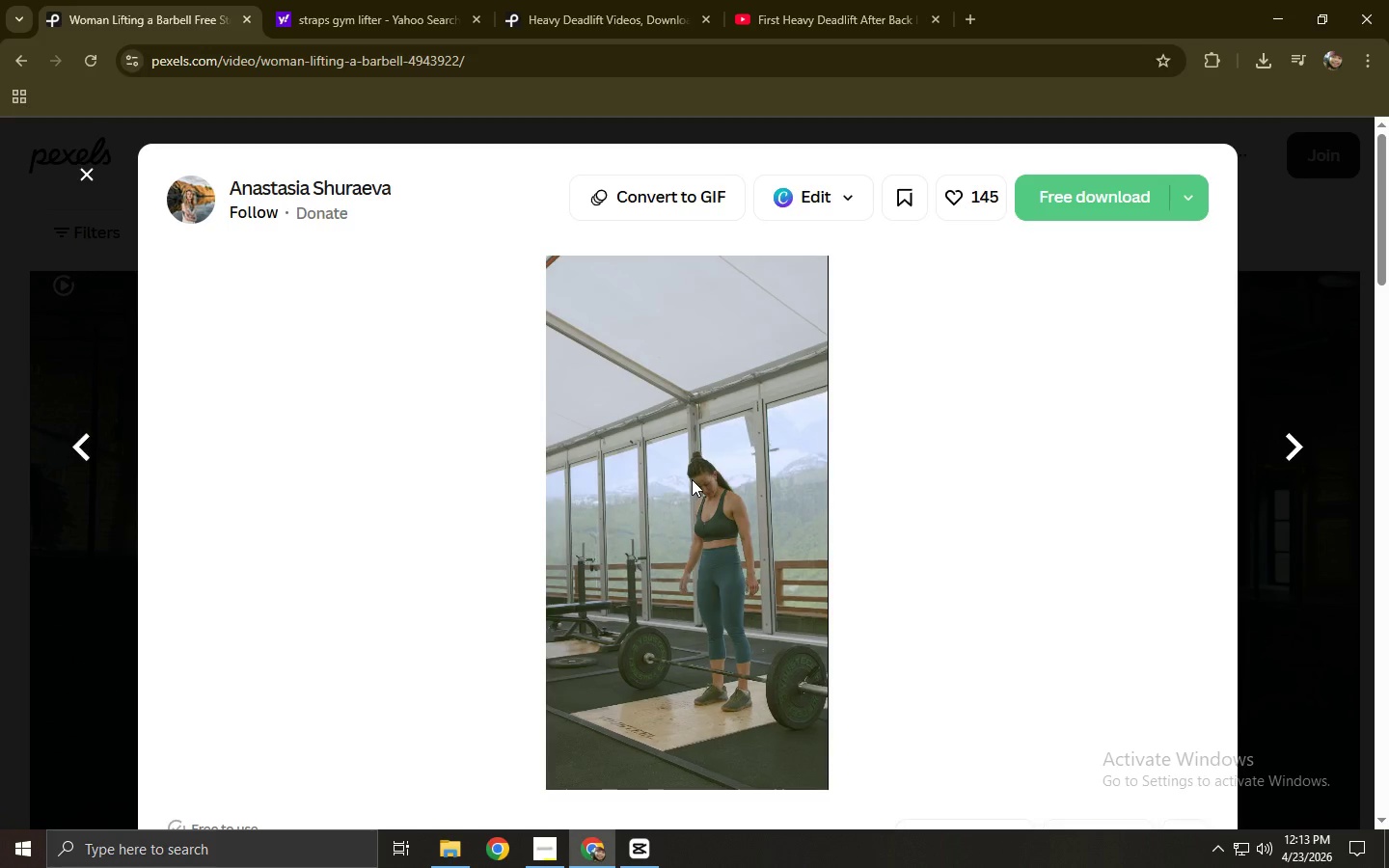 
left_click([640, 758])
 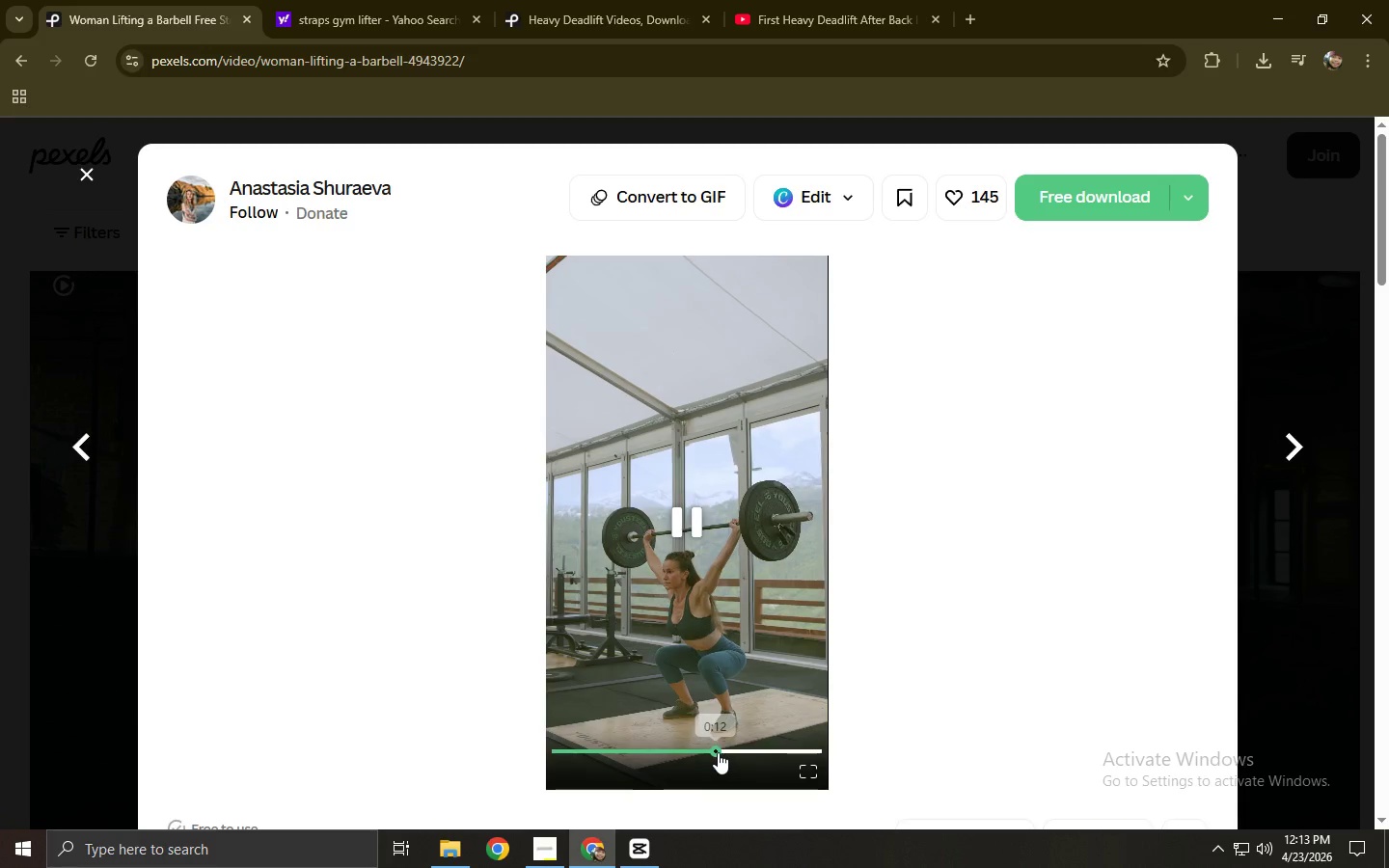 
left_click([687, 750])
 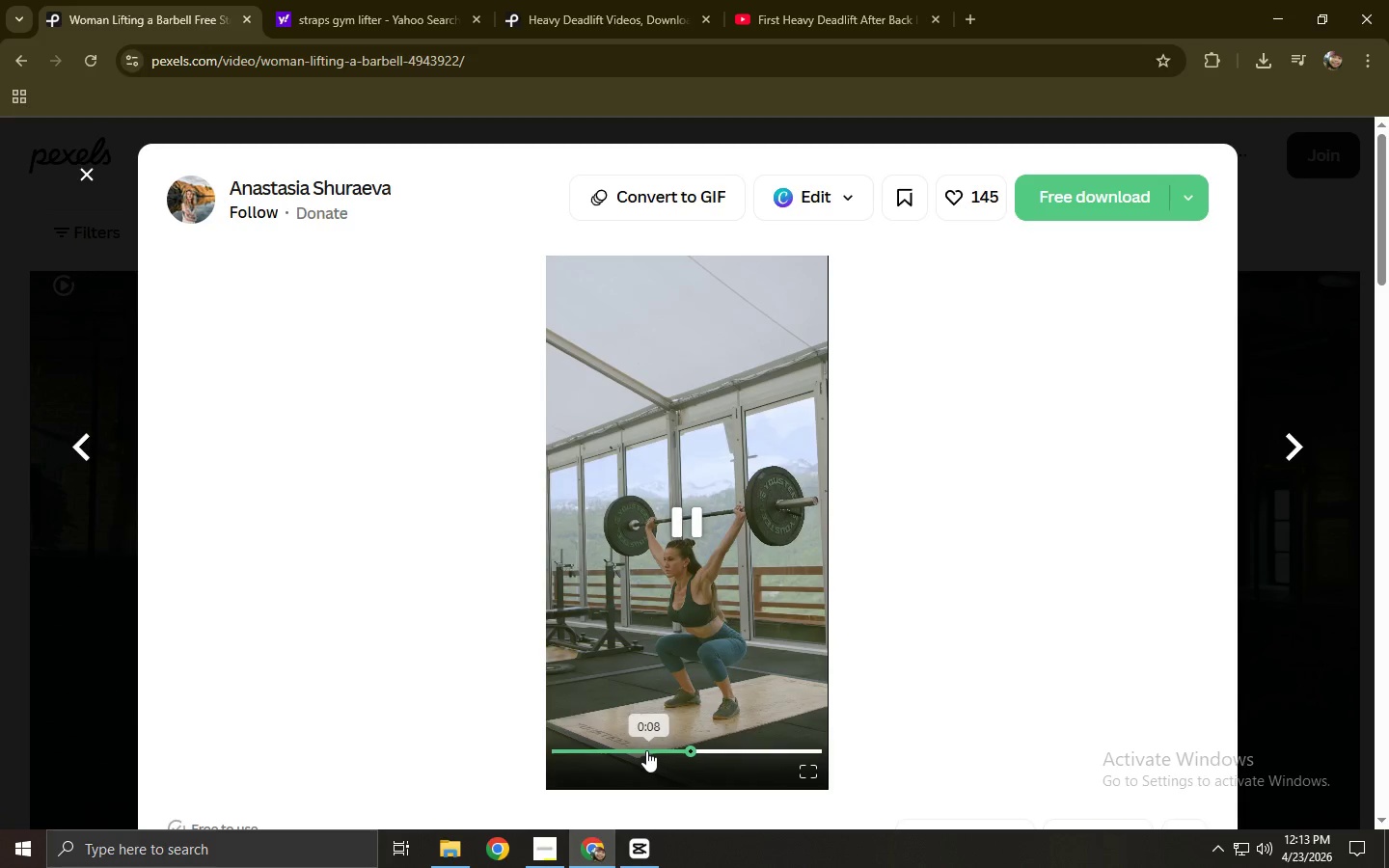 
left_click([637, 750])
 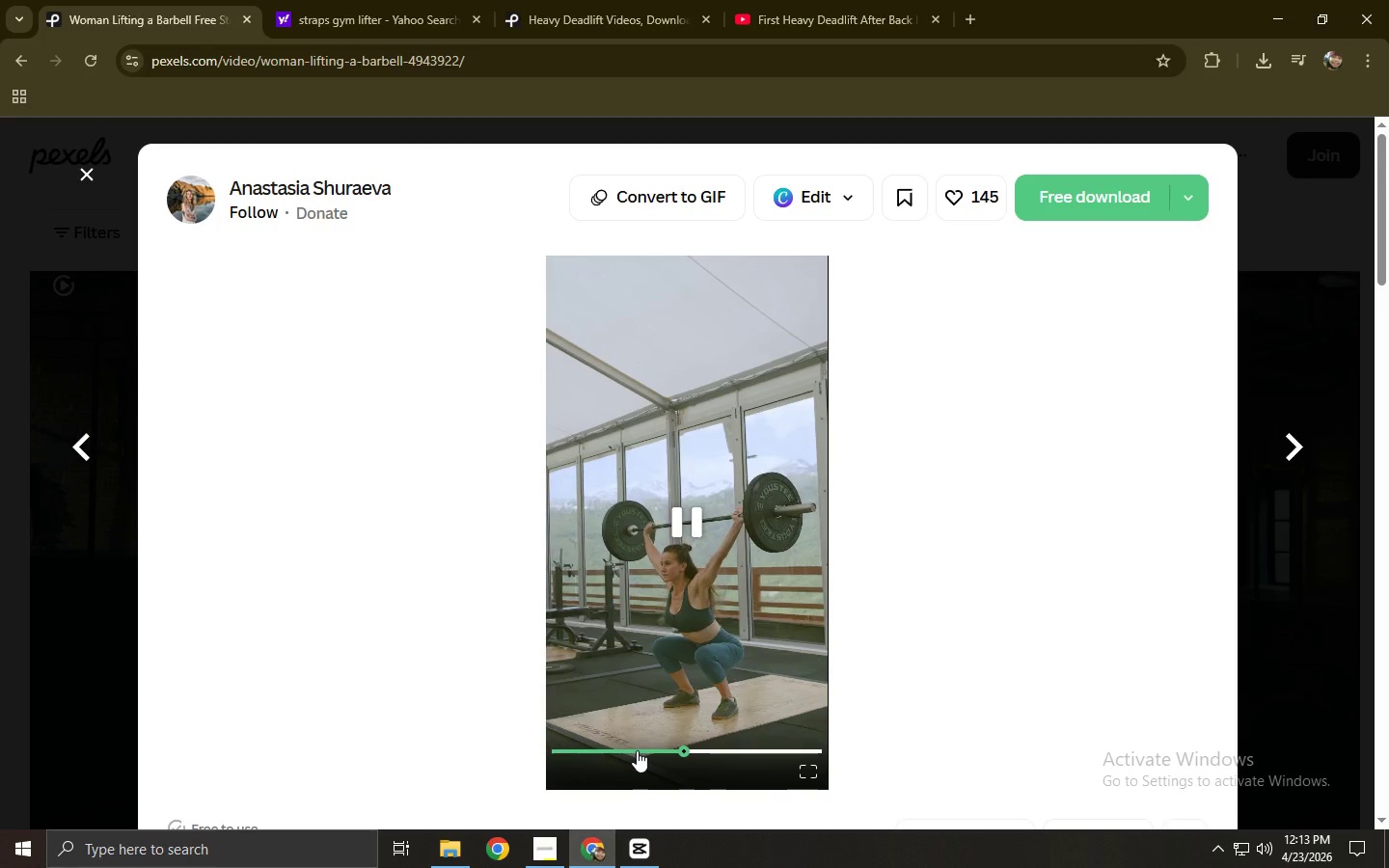 
wait(8.75)
 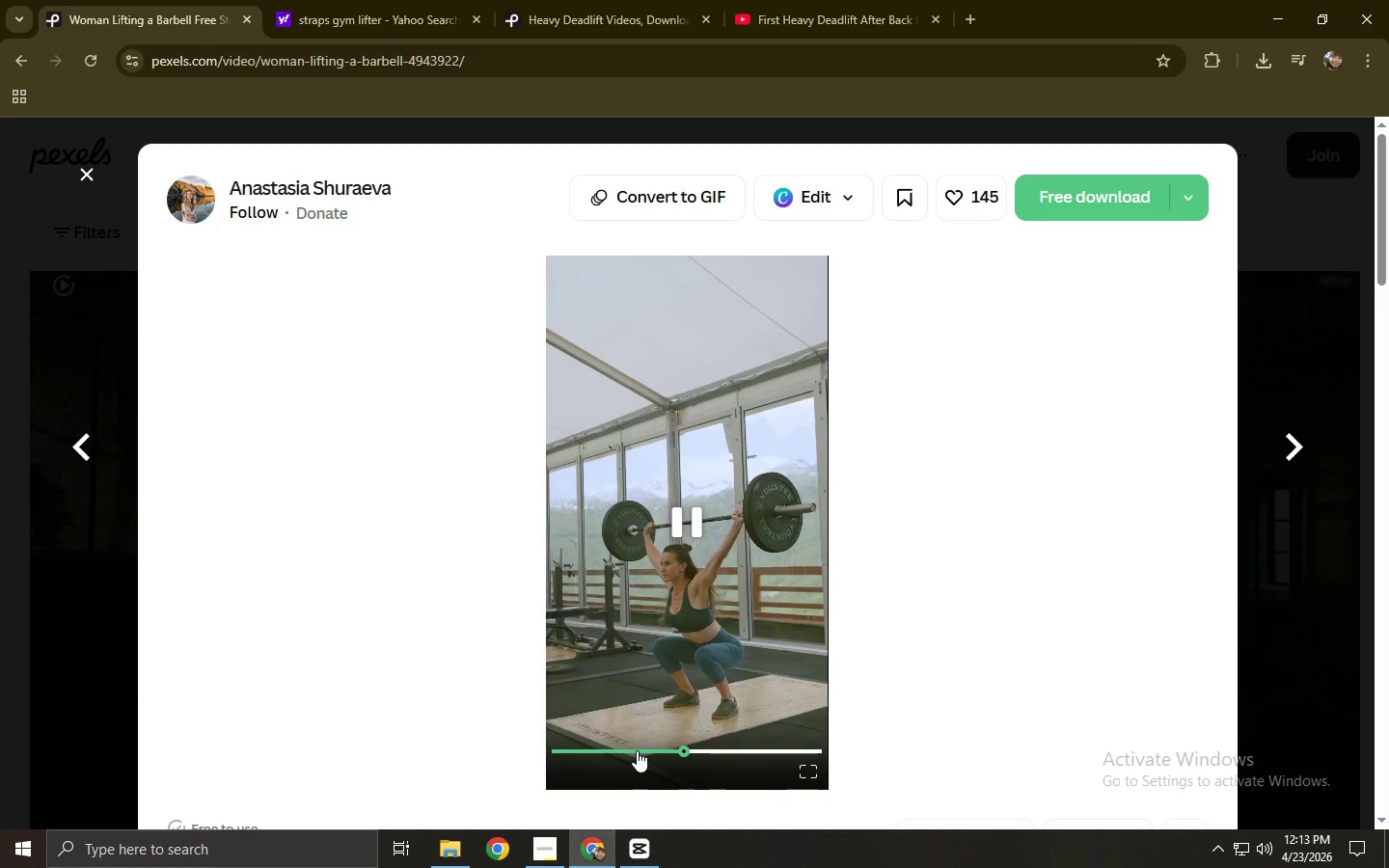 
left_click([1116, 185])
 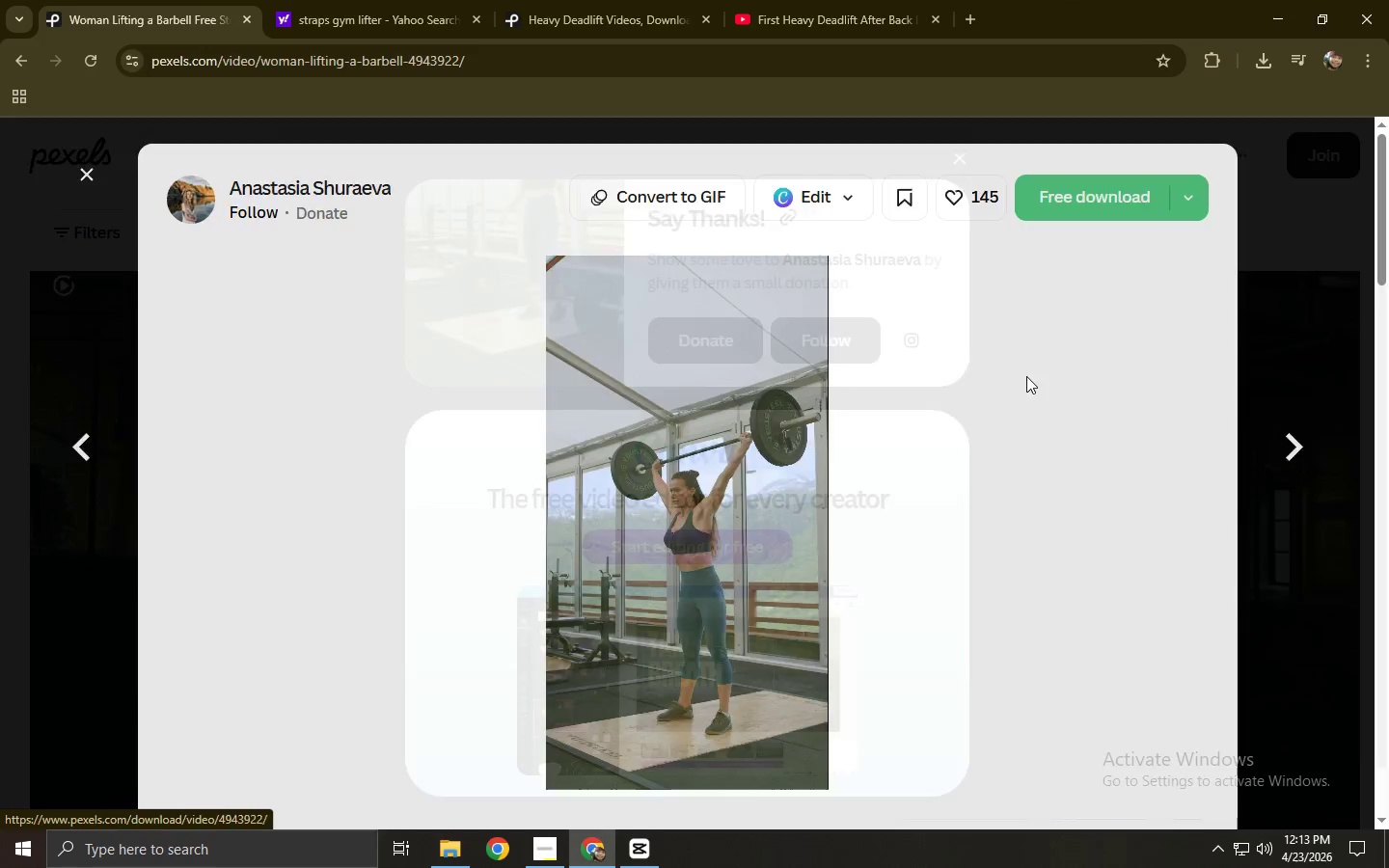 
left_click([1040, 376])
 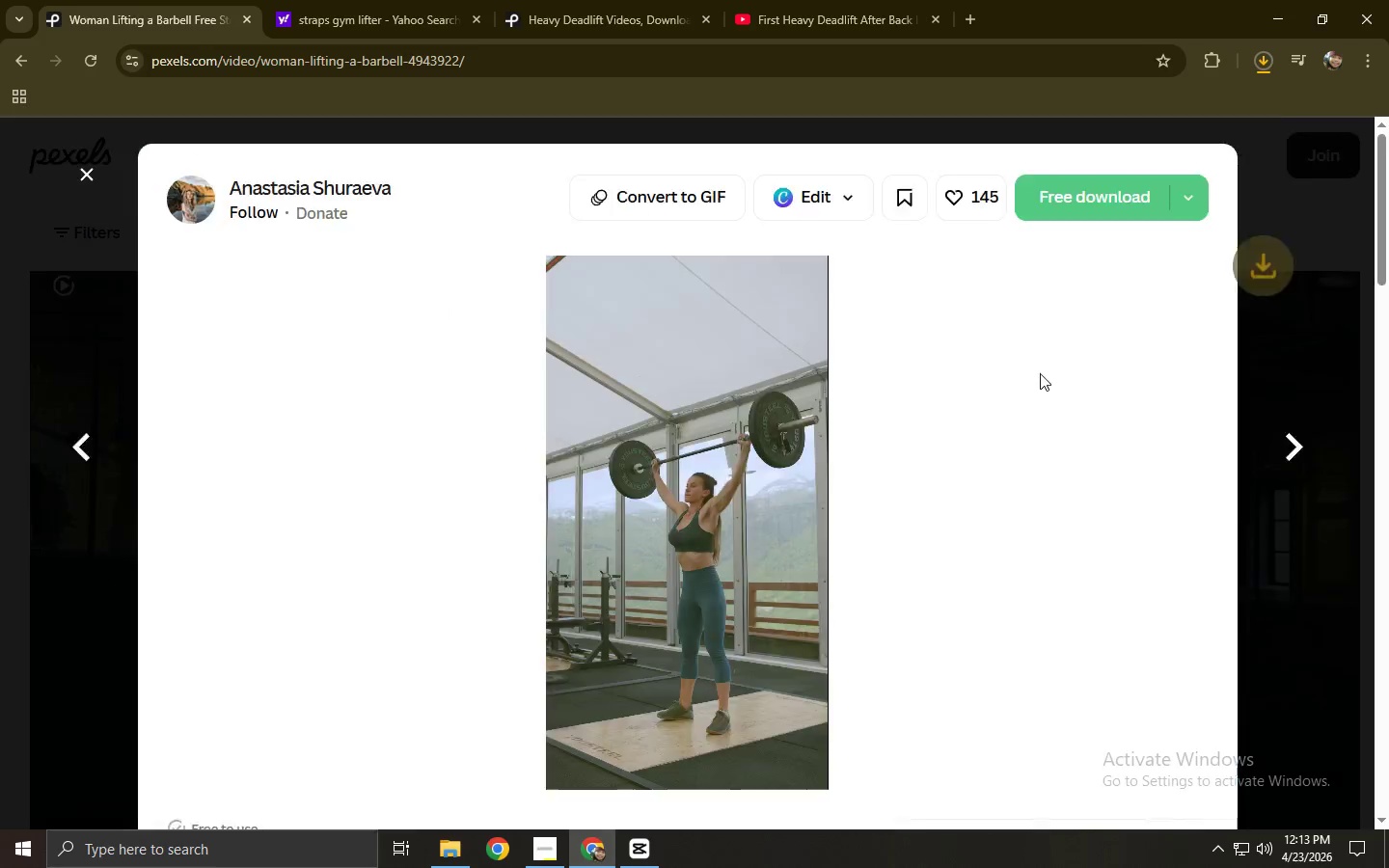 
scroll: coordinate [735, 427], scroll_direction: down, amount: 20.0
 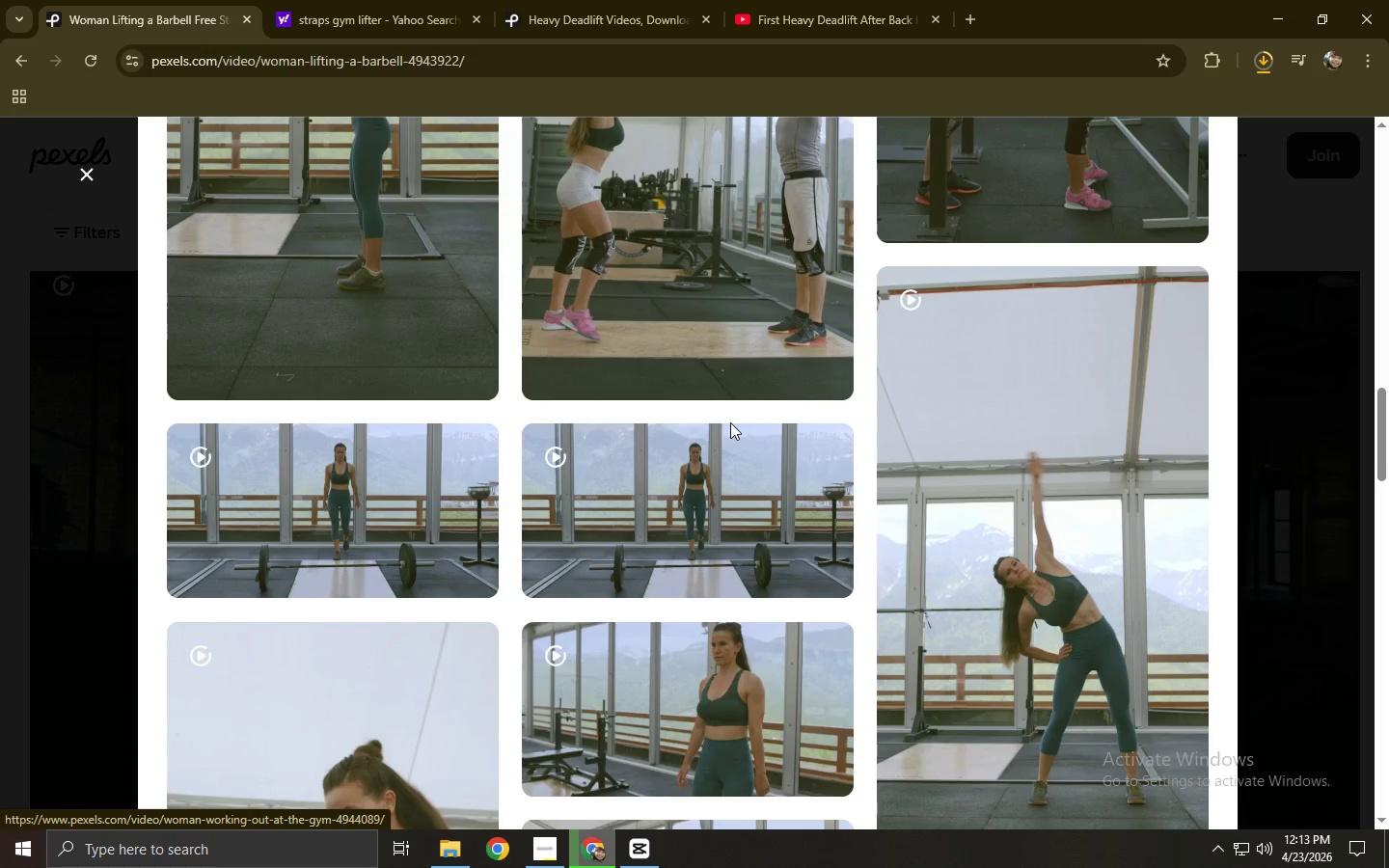 
scroll: coordinate [680, 395], scroll_direction: up, amount: 17.0
 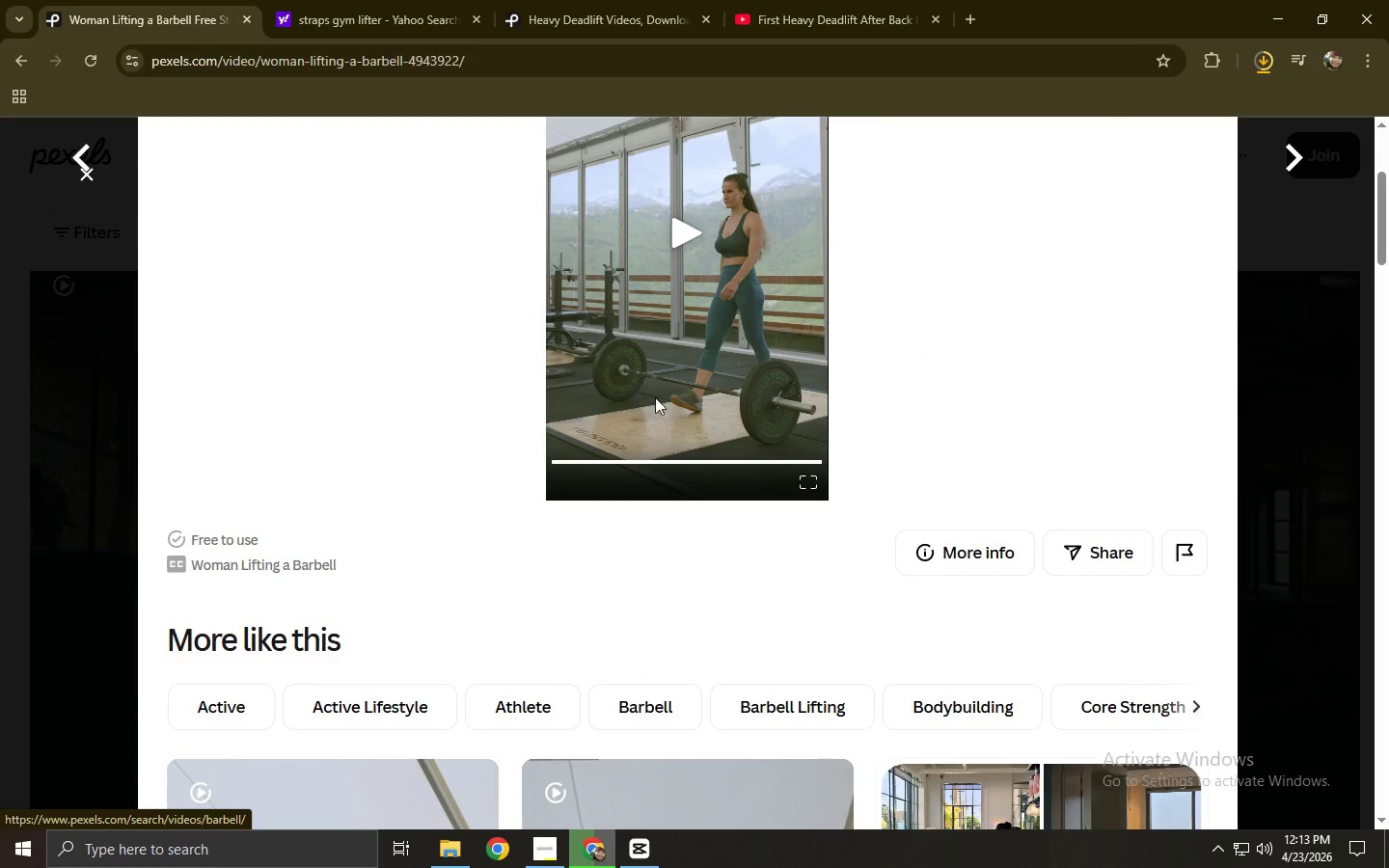 
left_click([746, 339])
 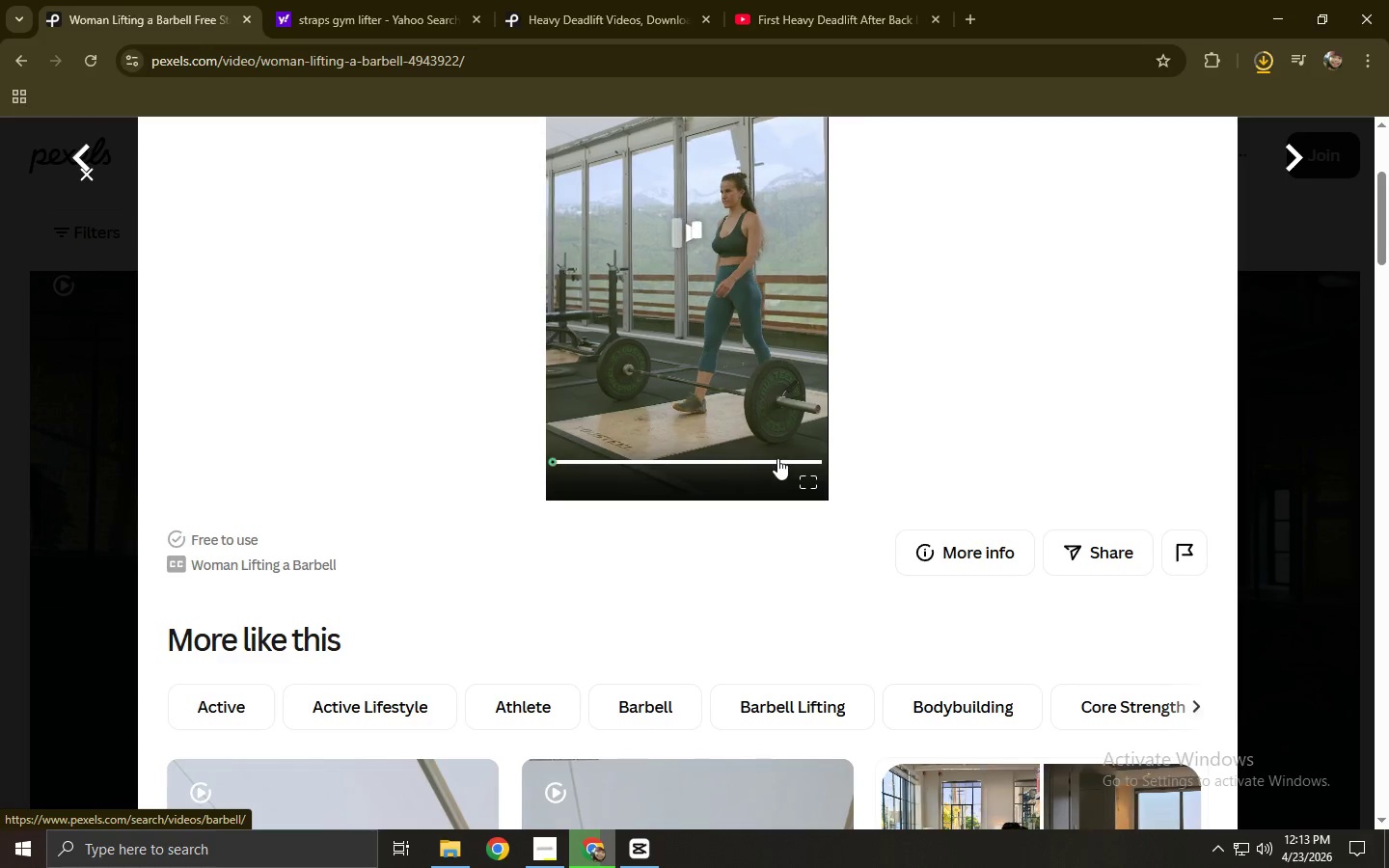 
left_click([780, 459])
 